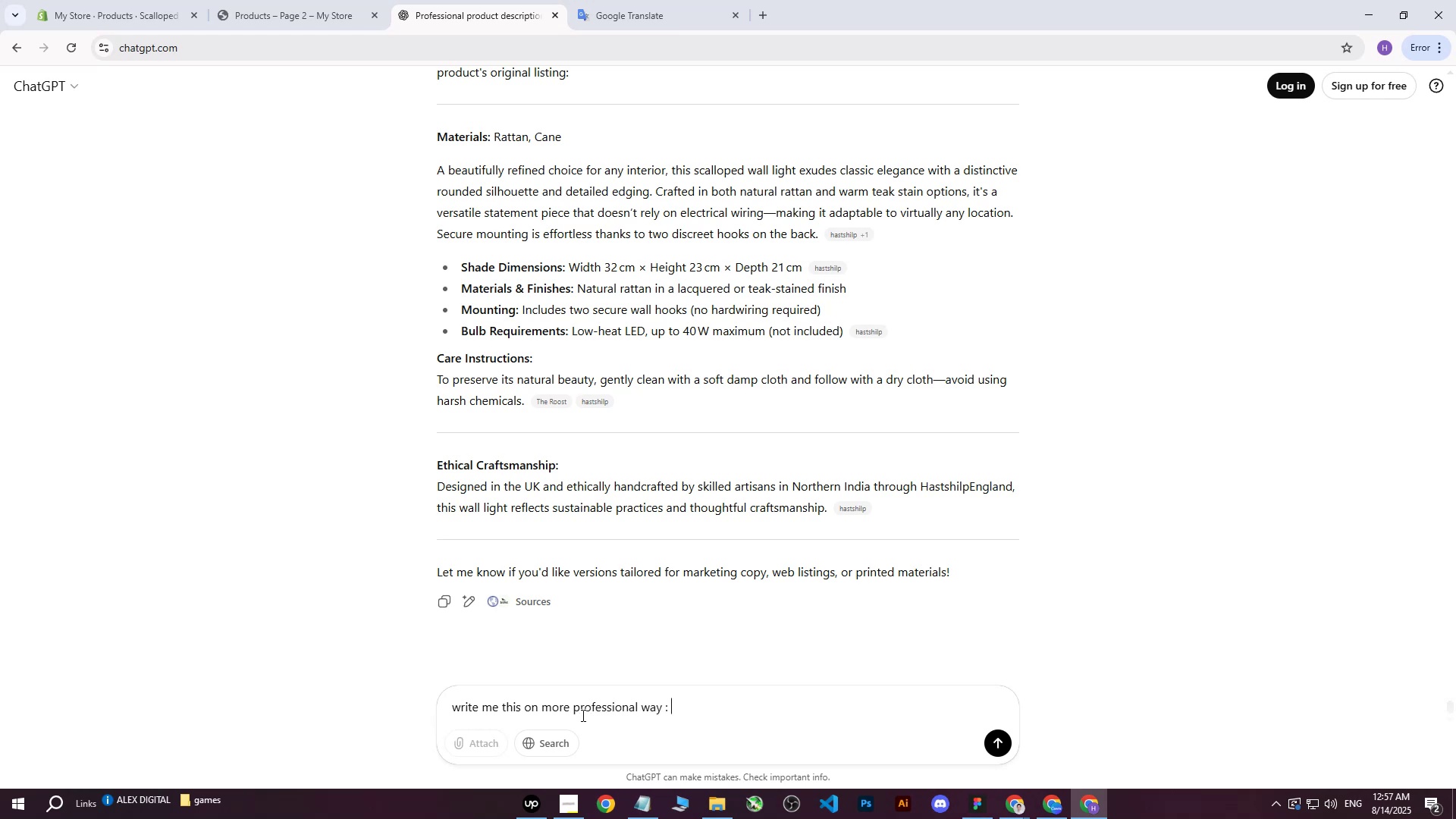 
key(Control+ControlLeft)
 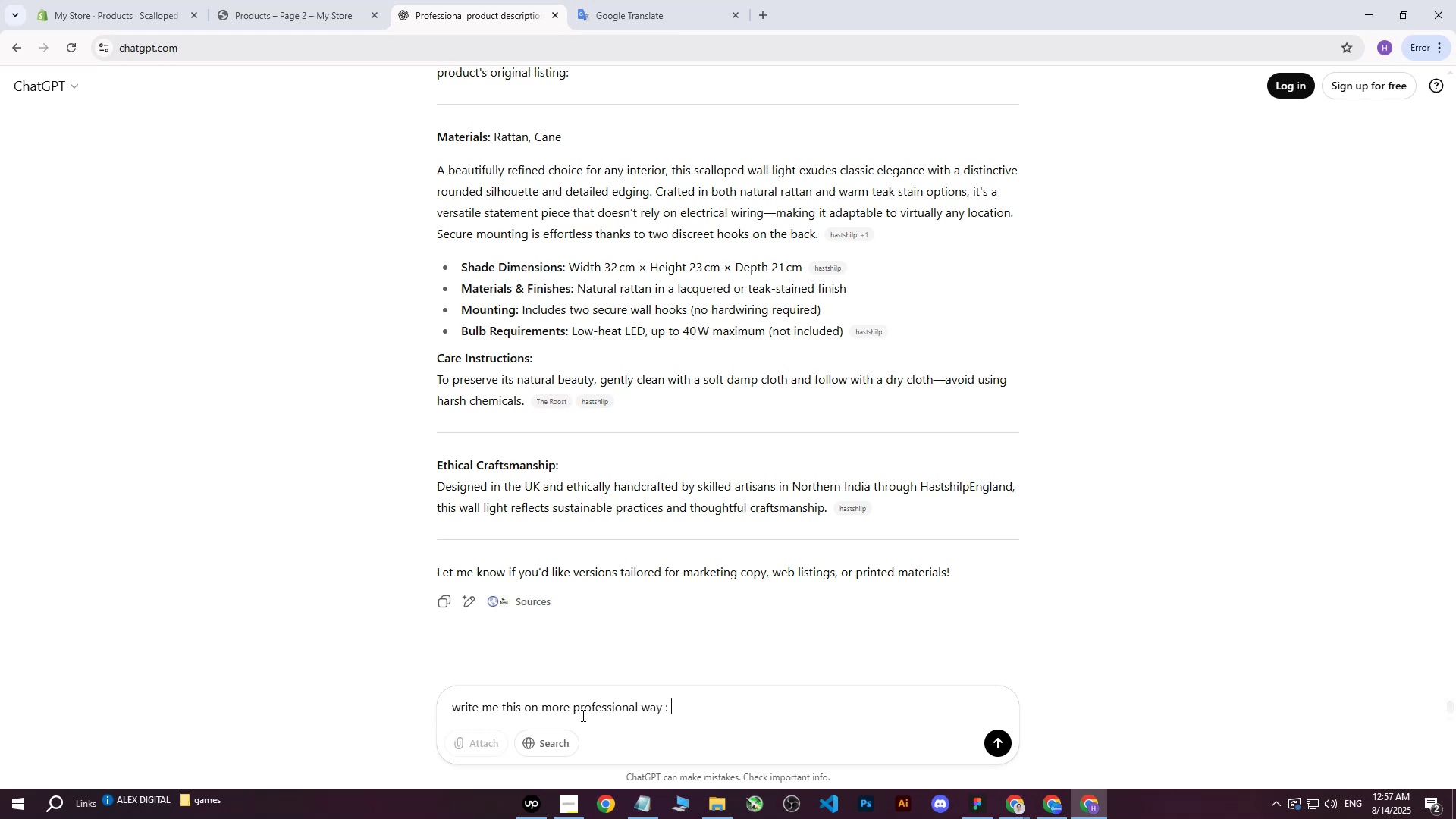 
key(Control+V)
 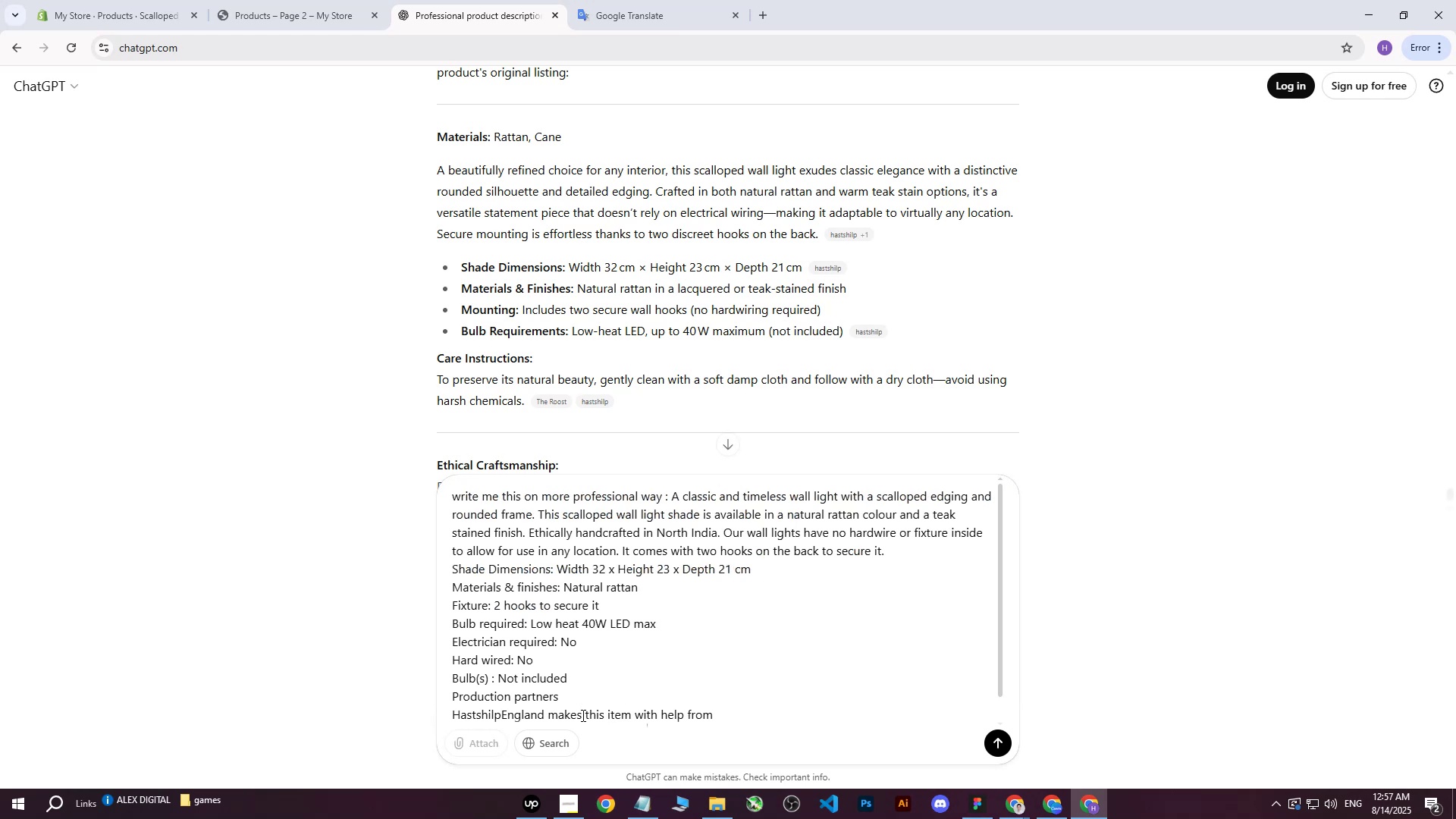 
key(Enter)
 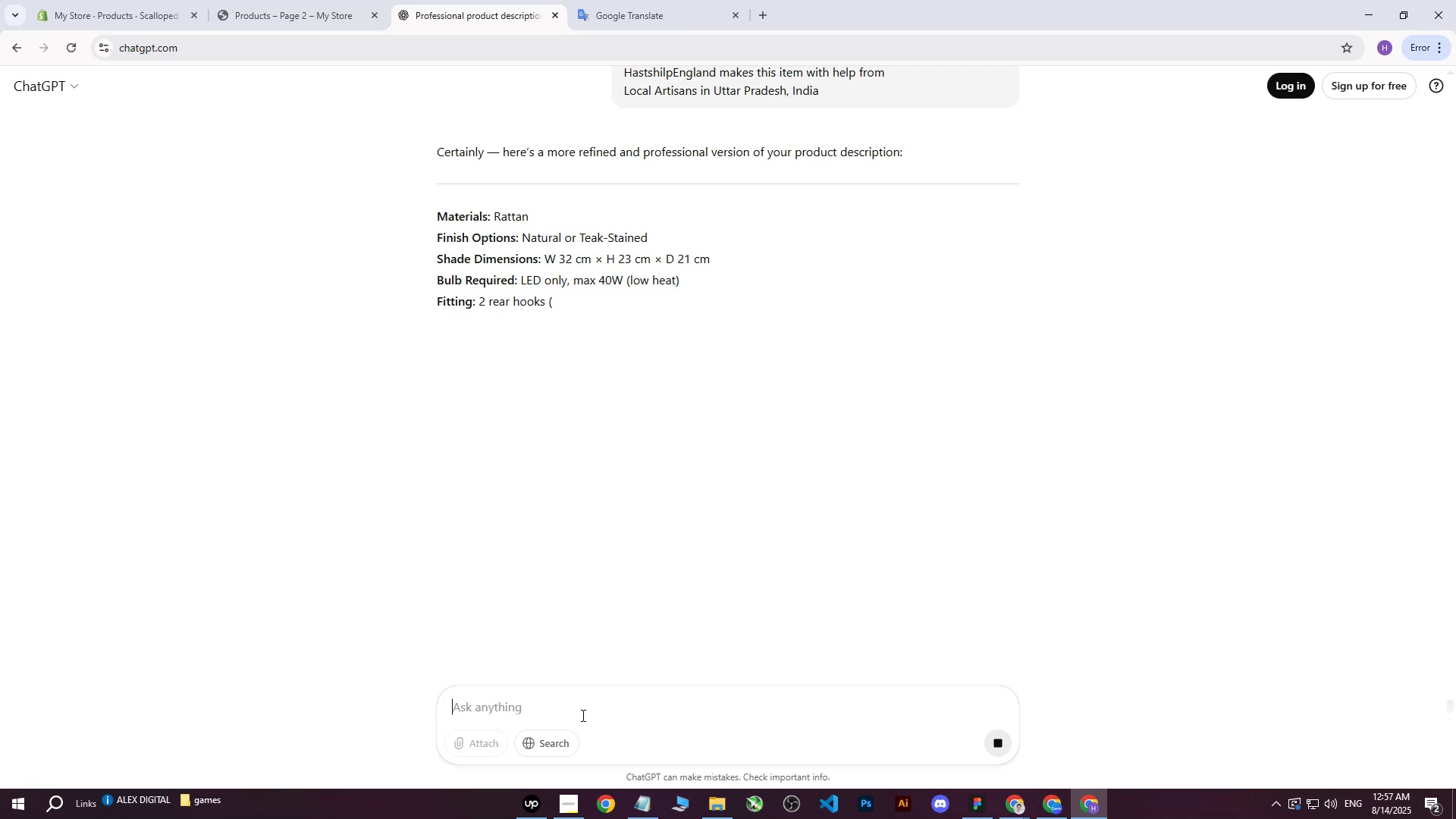 
wait(6.71)
 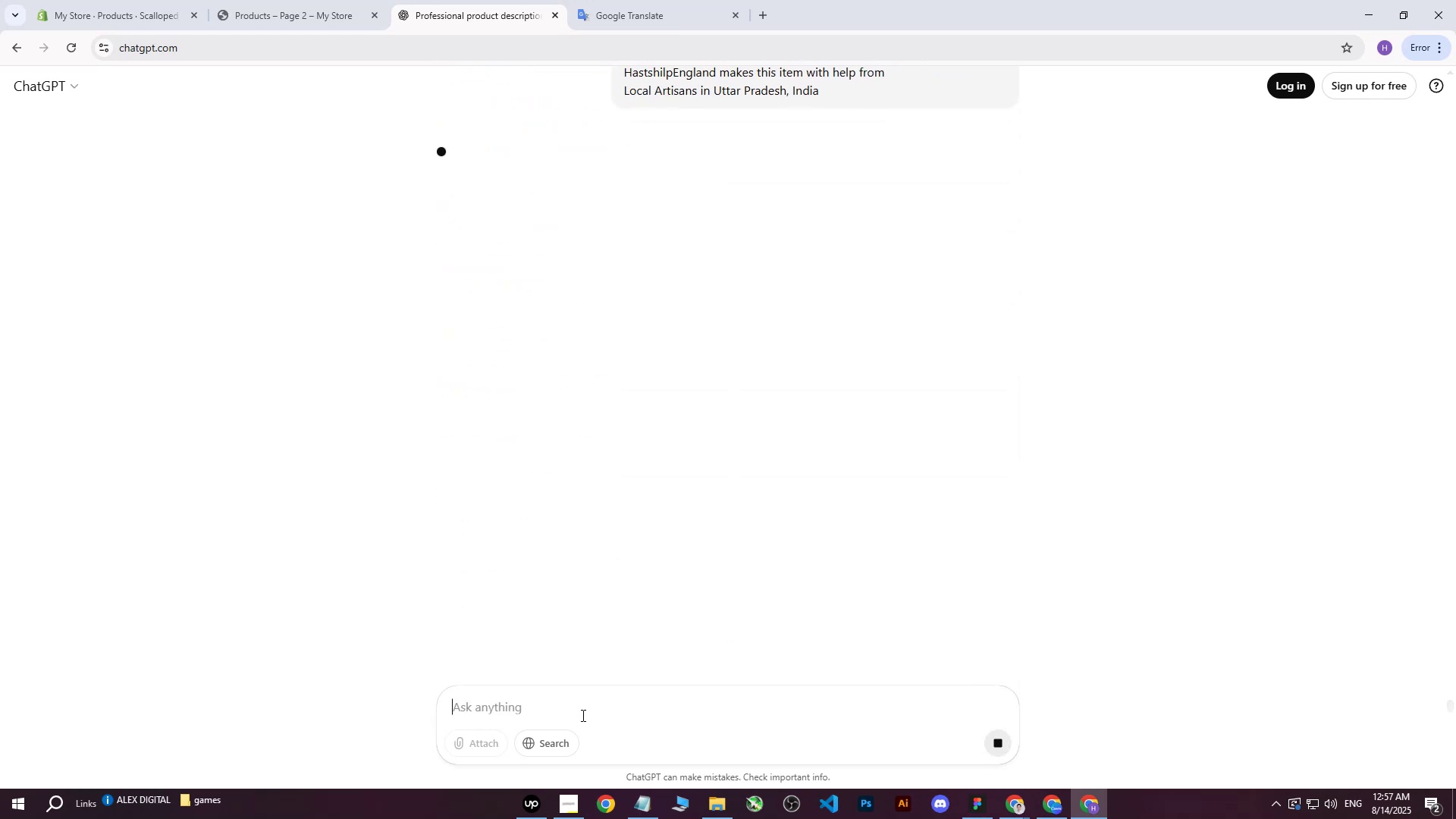 
left_click([436, 217])
 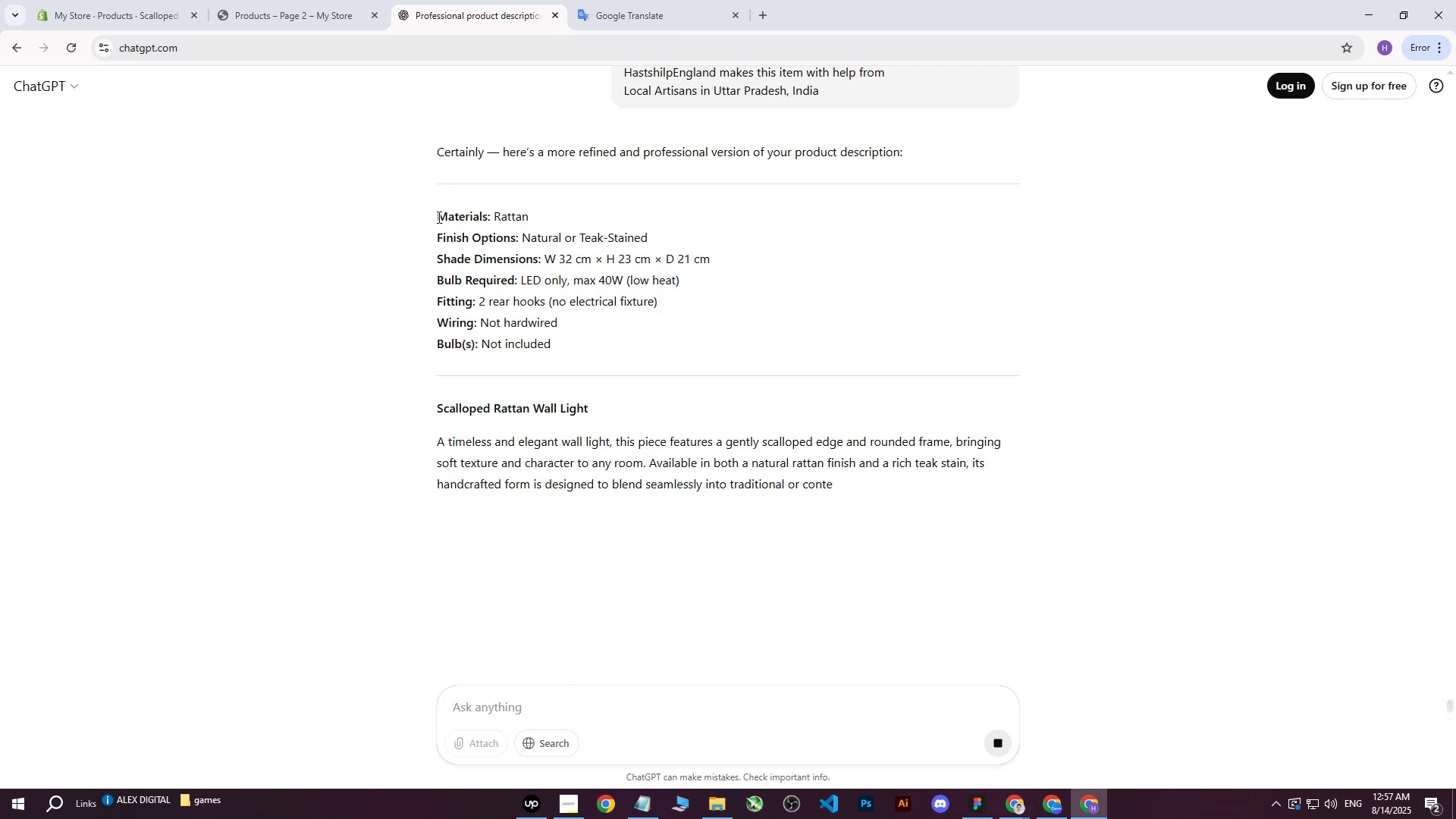 
left_click_drag(start_coordinate=[438, 217], to_coordinate=[1034, 478])
 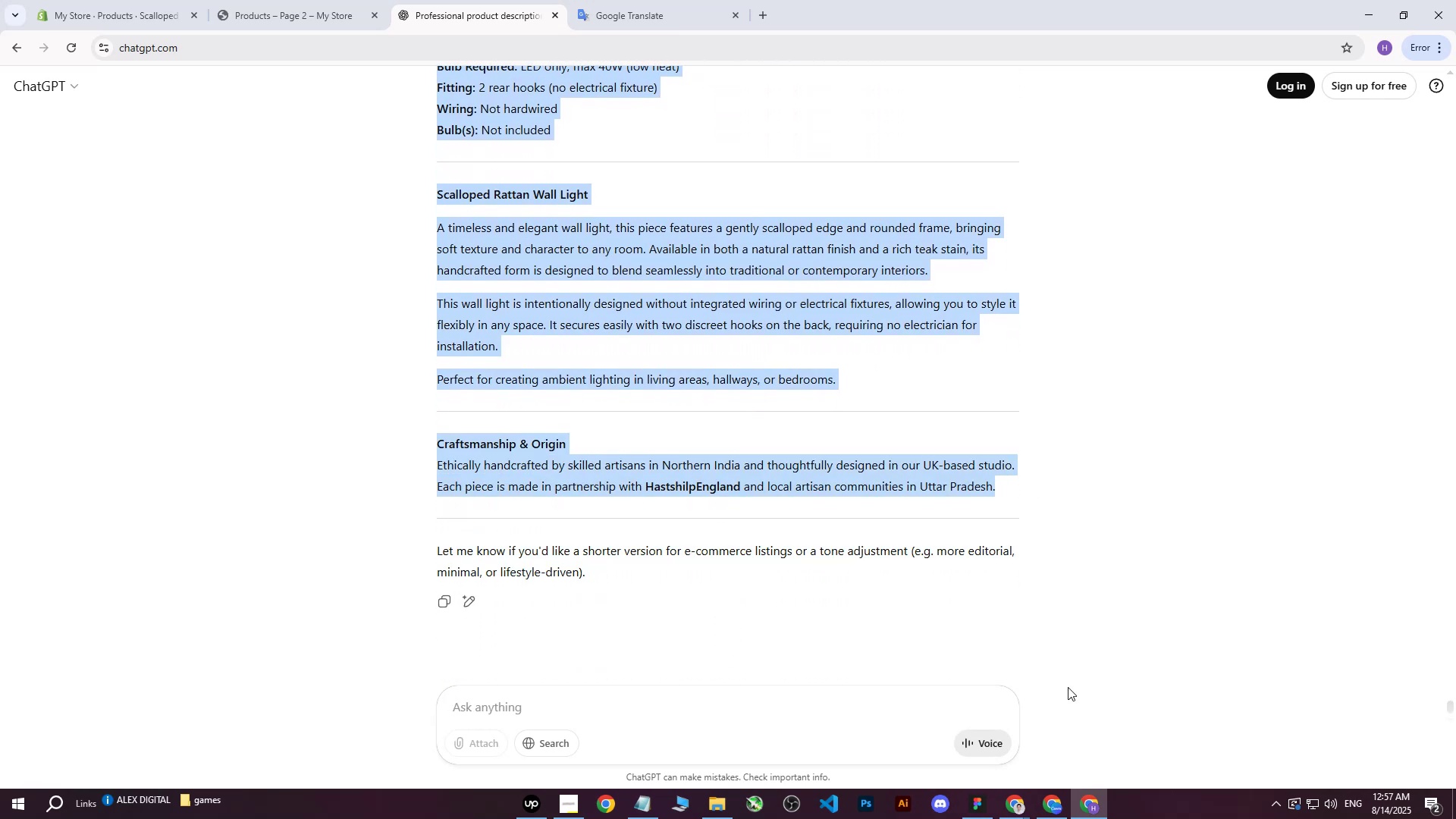 
scroll: coordinate [755, 415], scroll_direction: down, amount: 6.0
 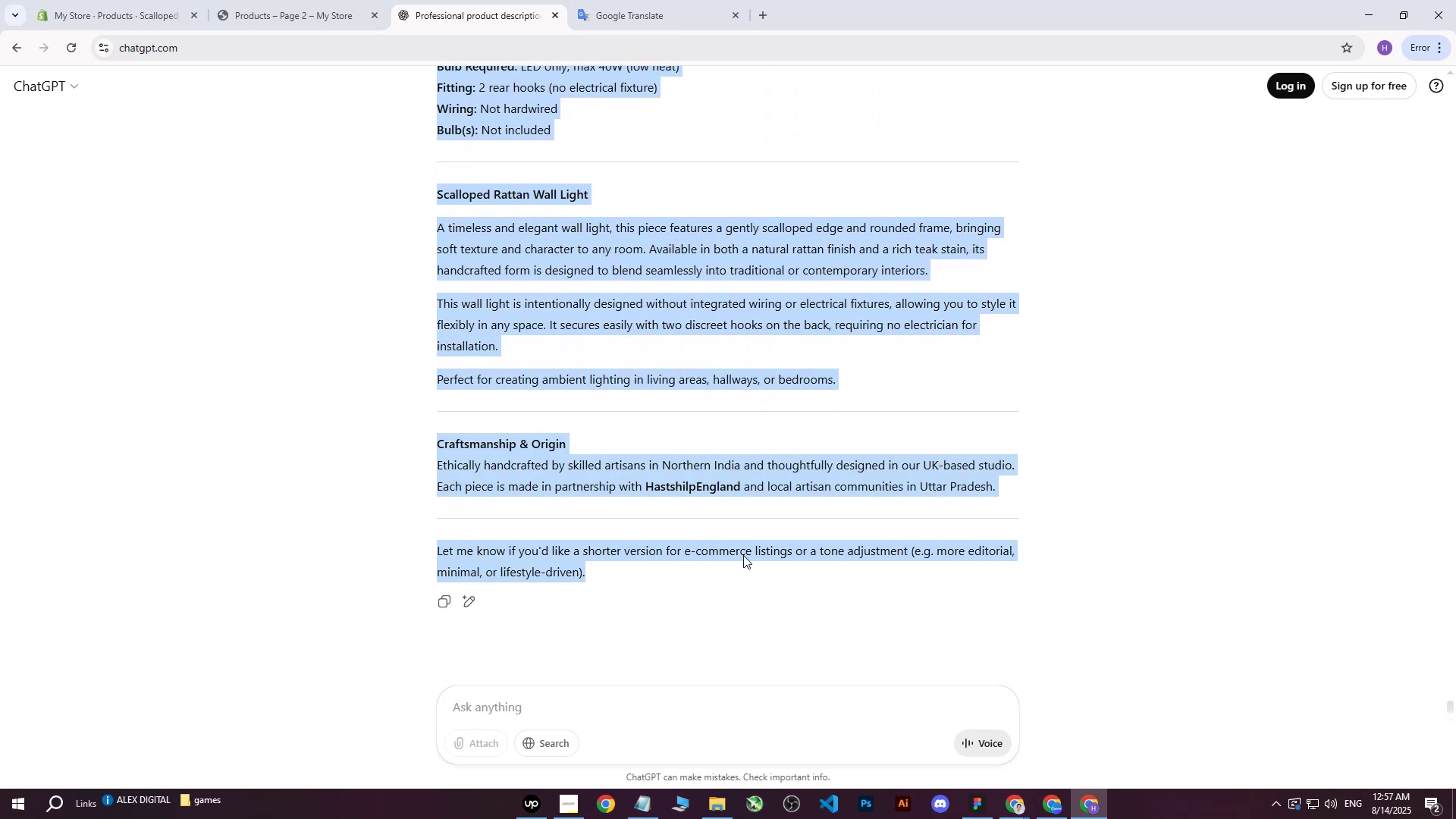 
key(Control+C)
 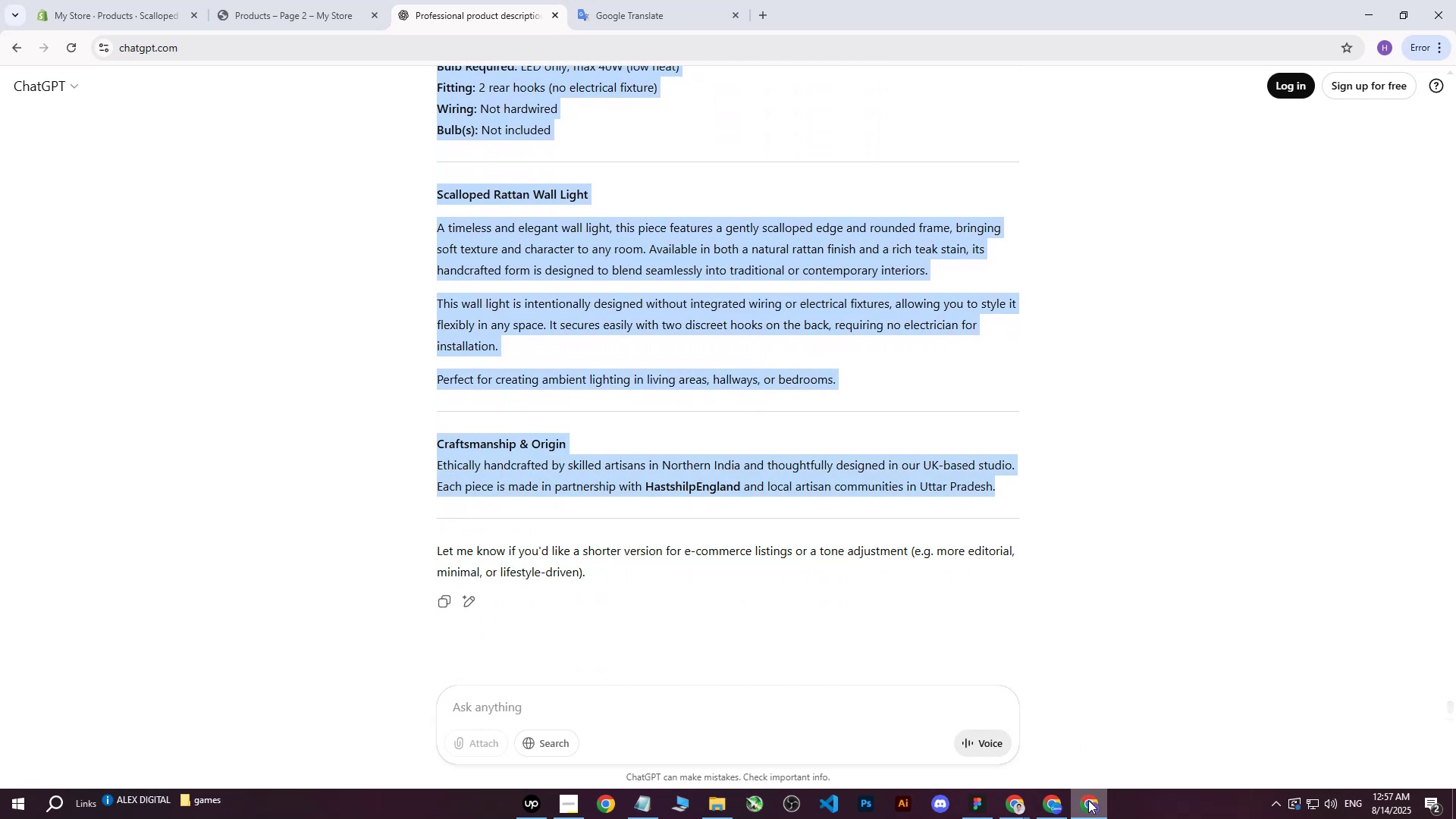 
left_click([1085, 811])
 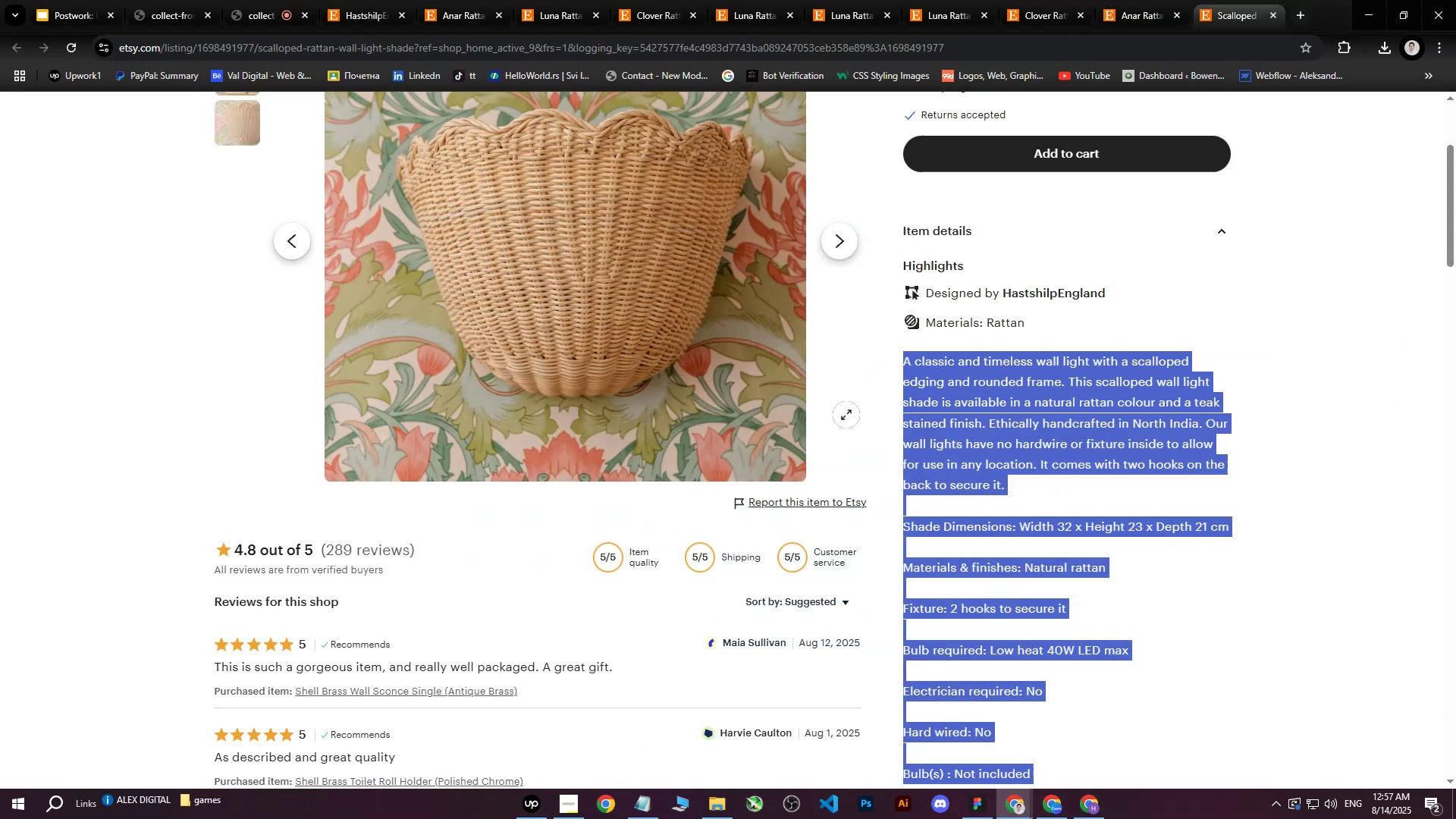 
scroll: coordinate [789, 417], scroll_direction: up, amount: 5.0
 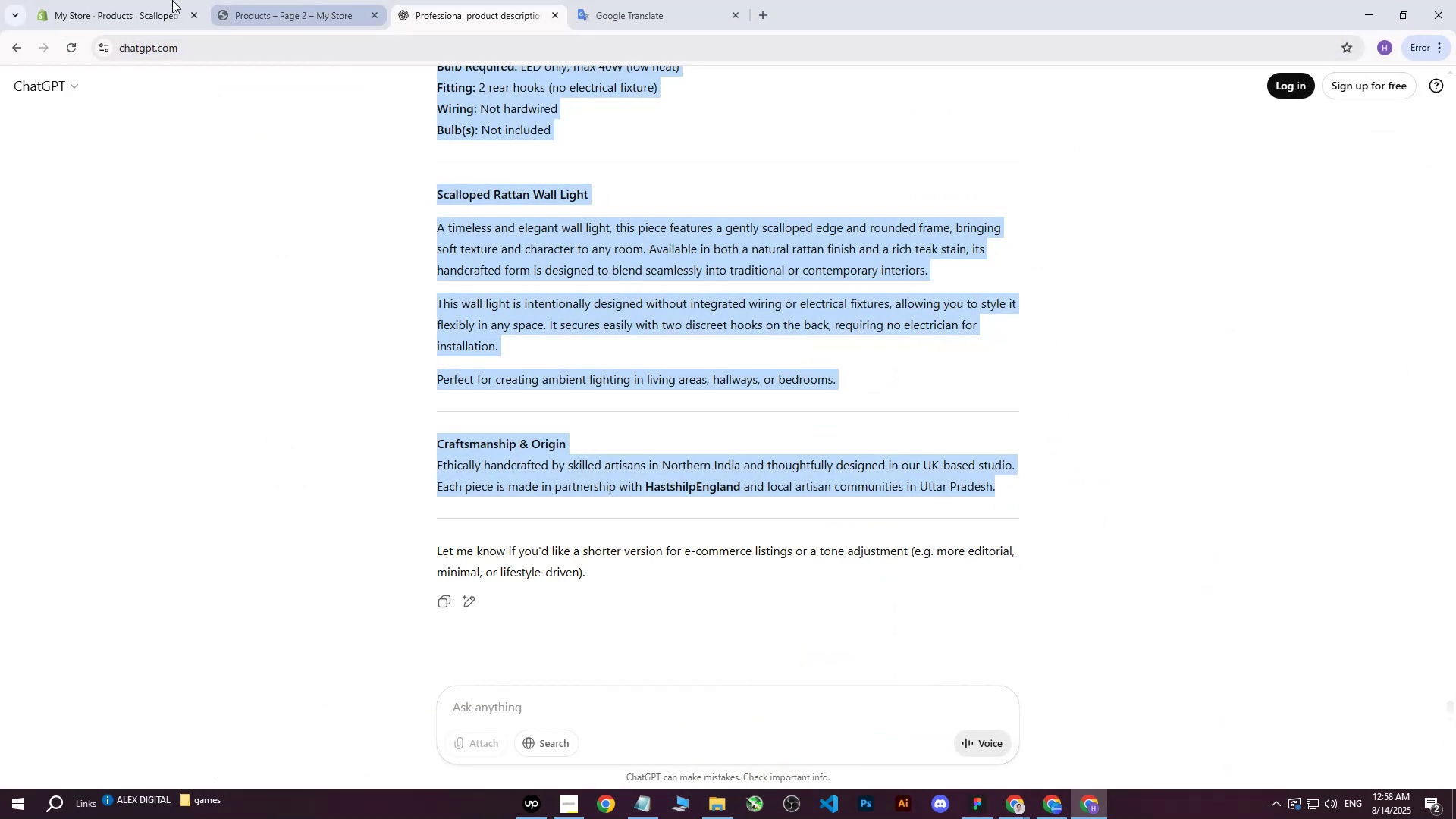 
left_click([534, 378])
 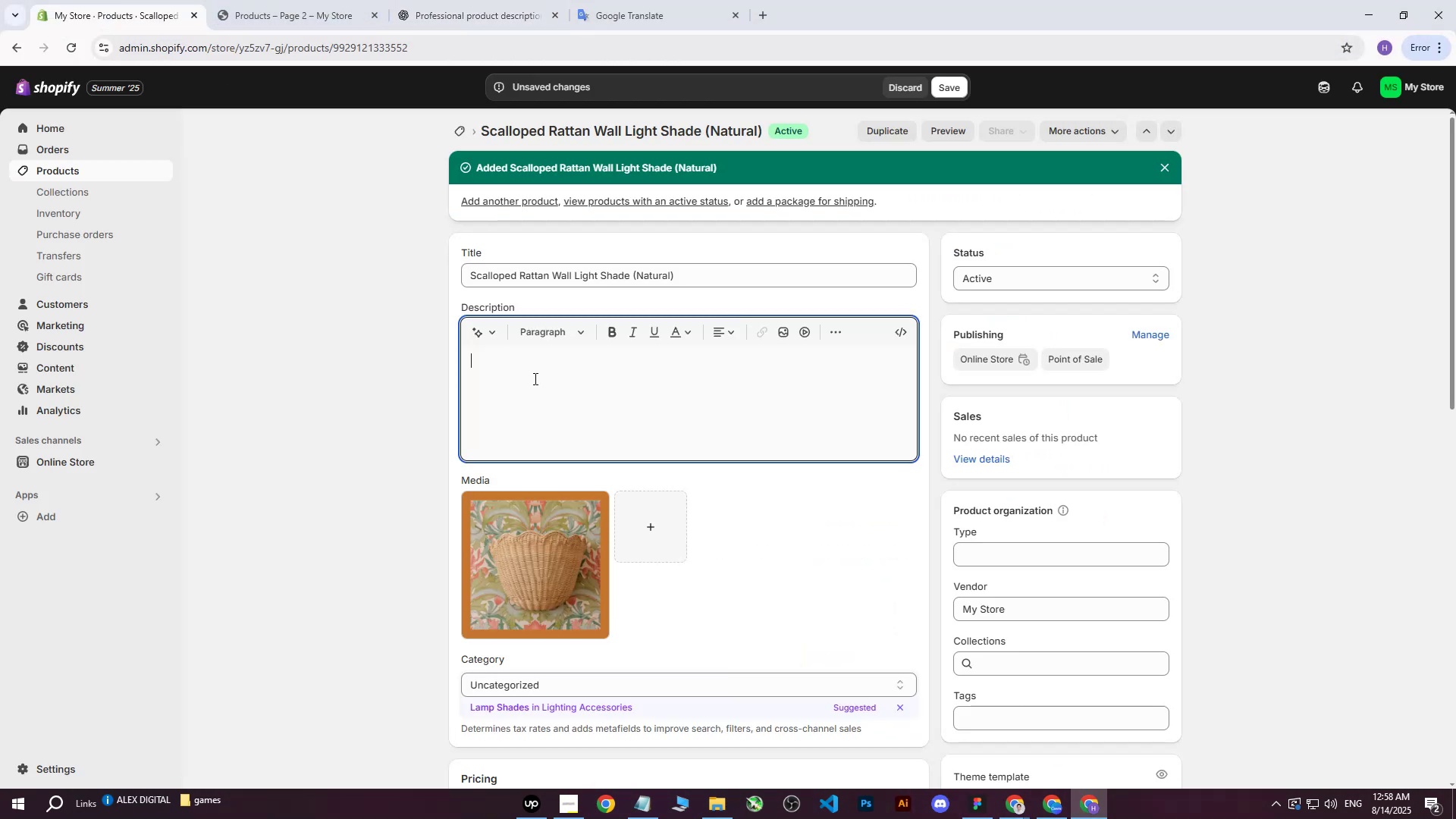 
key(Control+ControlLeft)
 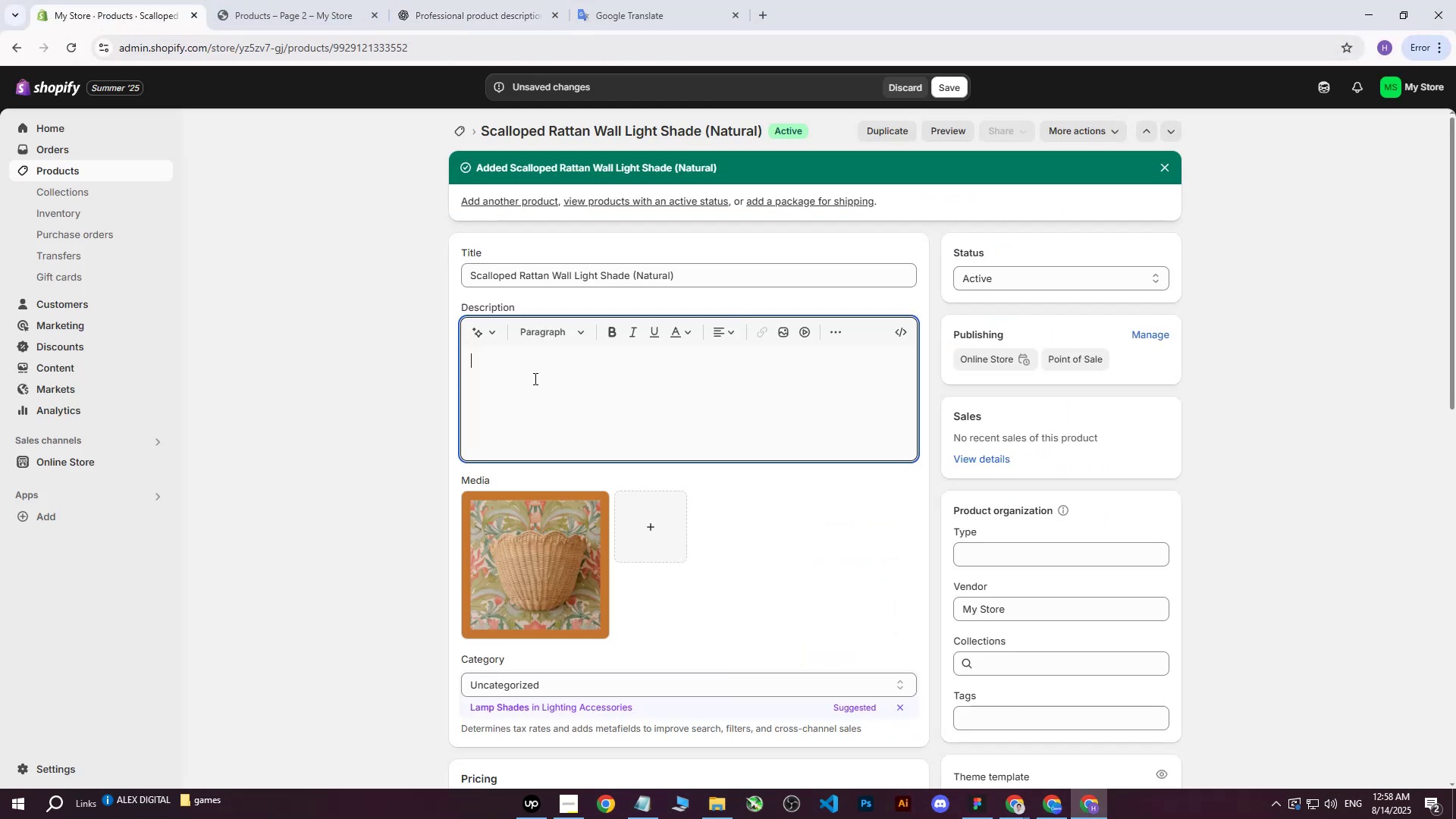 
key(Control+V)
 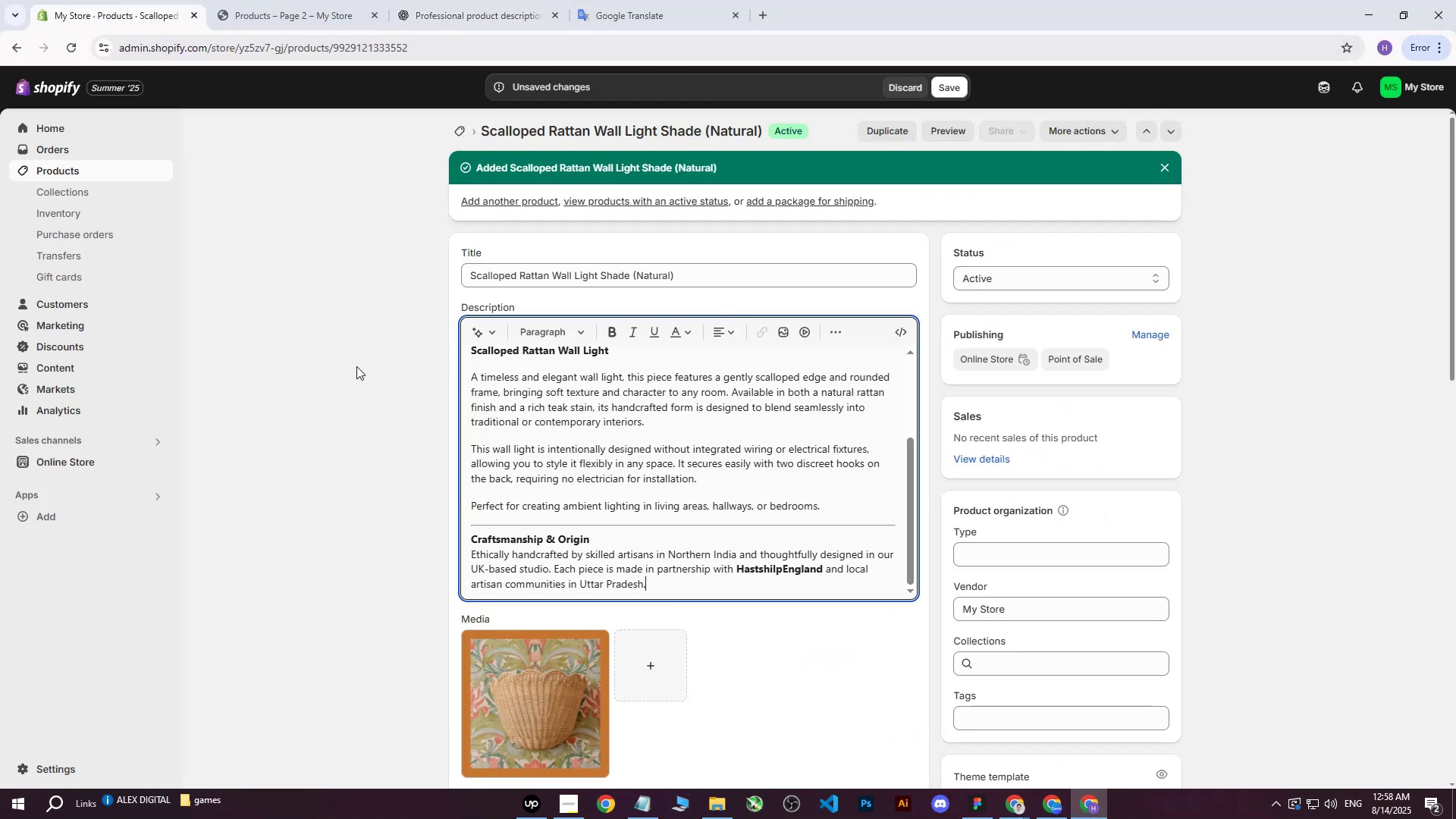 
left_click([350, 366])
 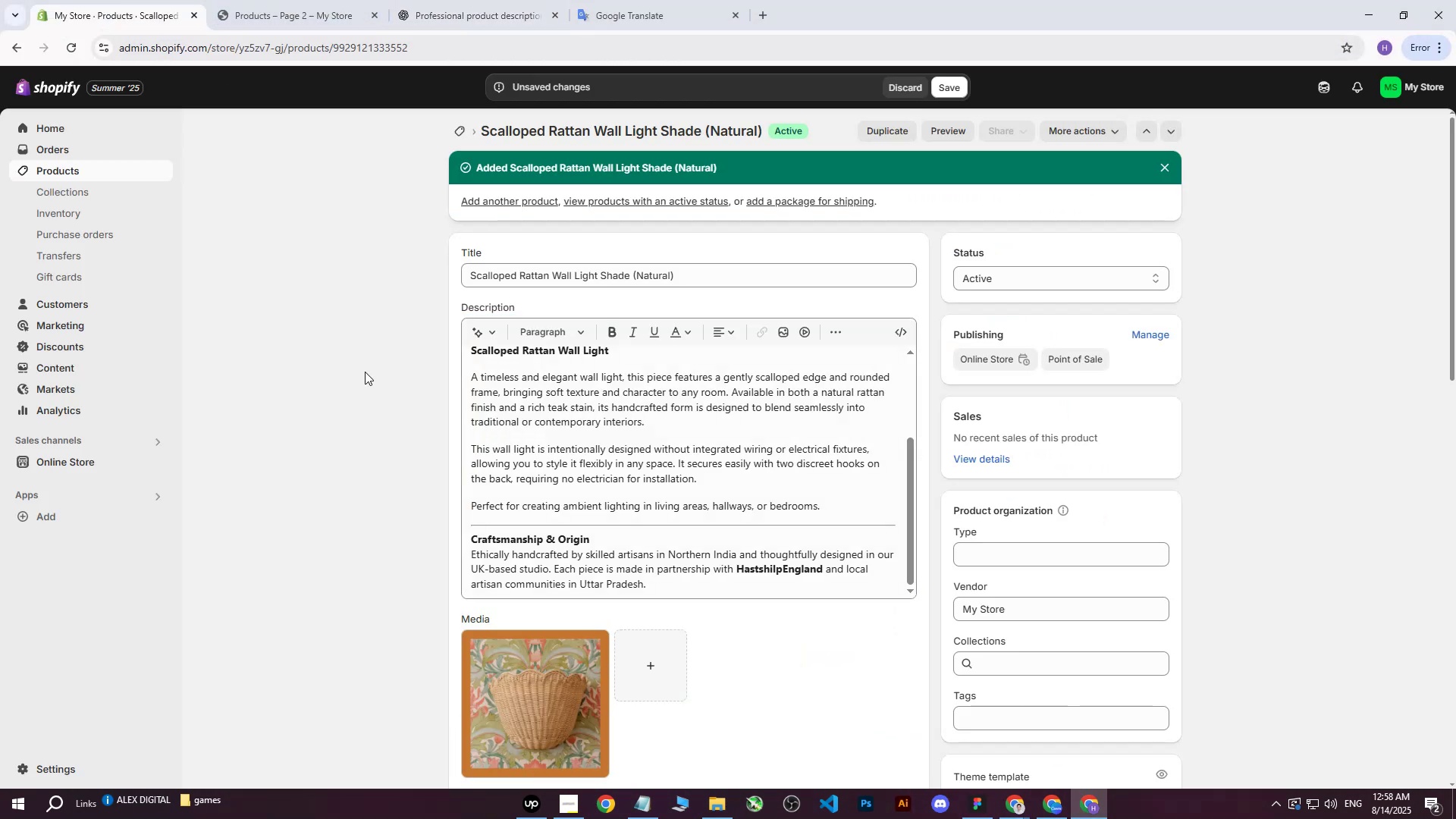 
scroll: coordinate [651, 499], scroll_direction: up, amount: 6.0
 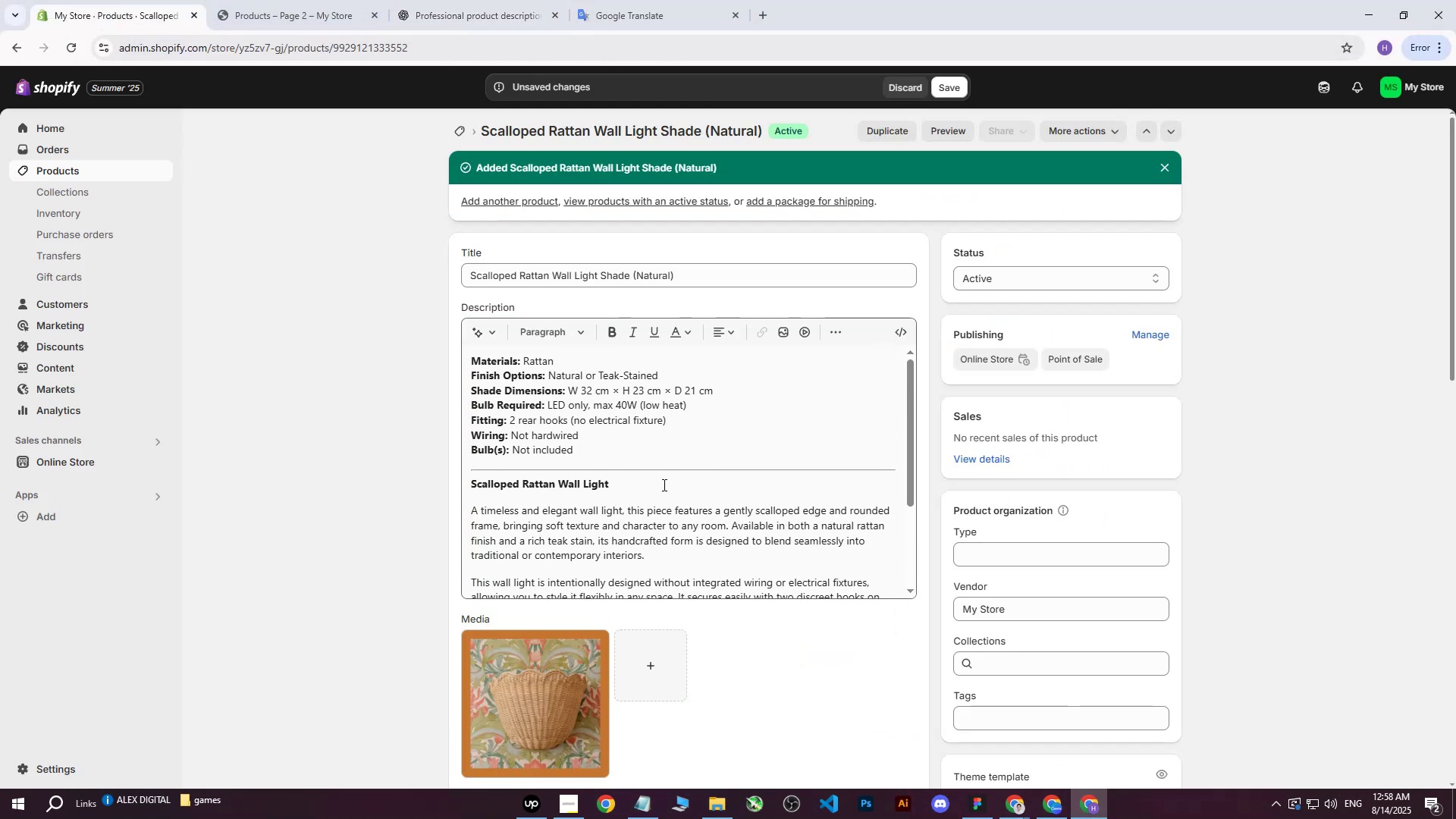 
scroll: coordinate [673, 479], scroll_direction: down, amount: 12.0
 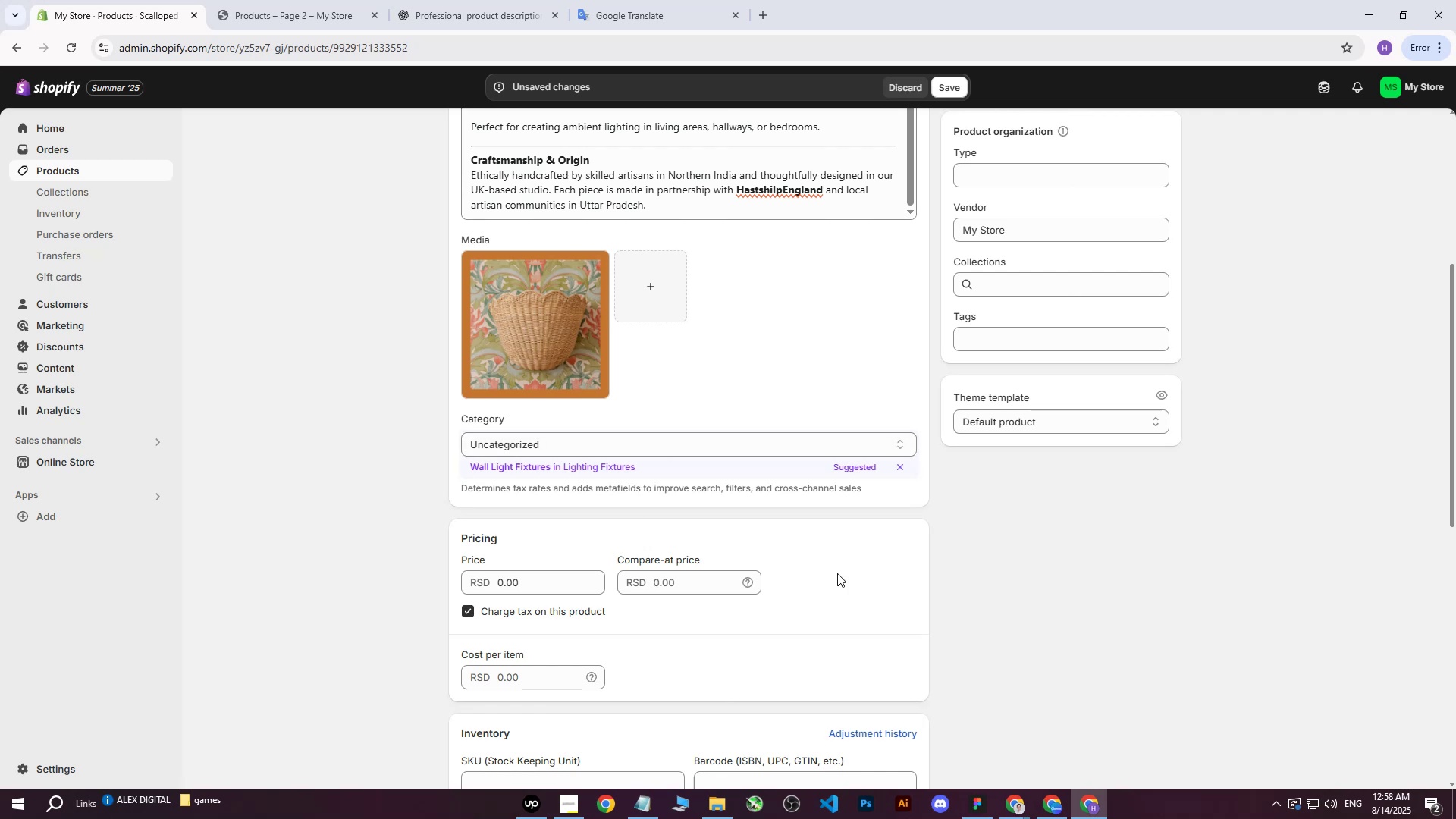 
left_click([1024, 803])
 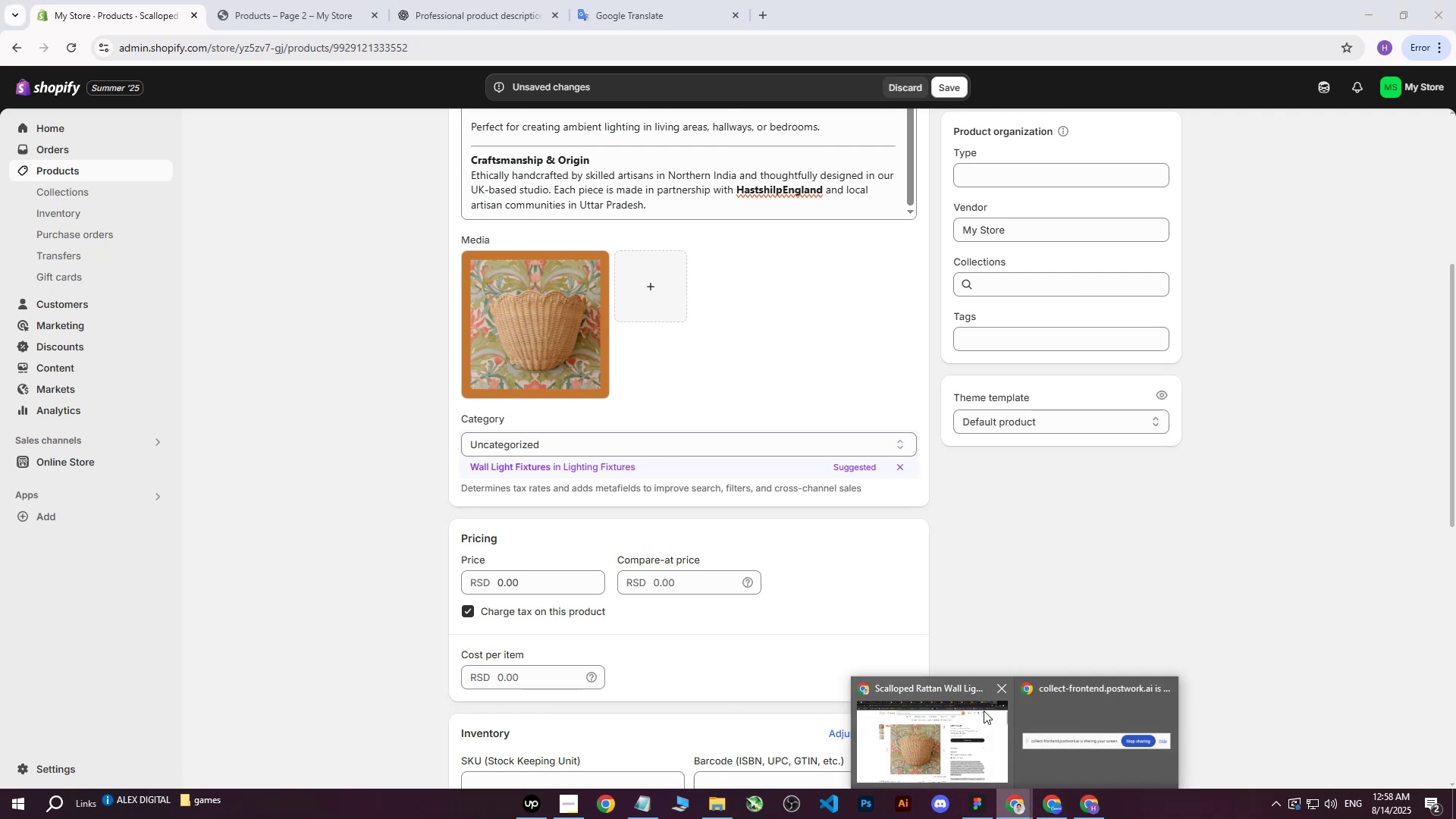 
left_click([960, 727])
 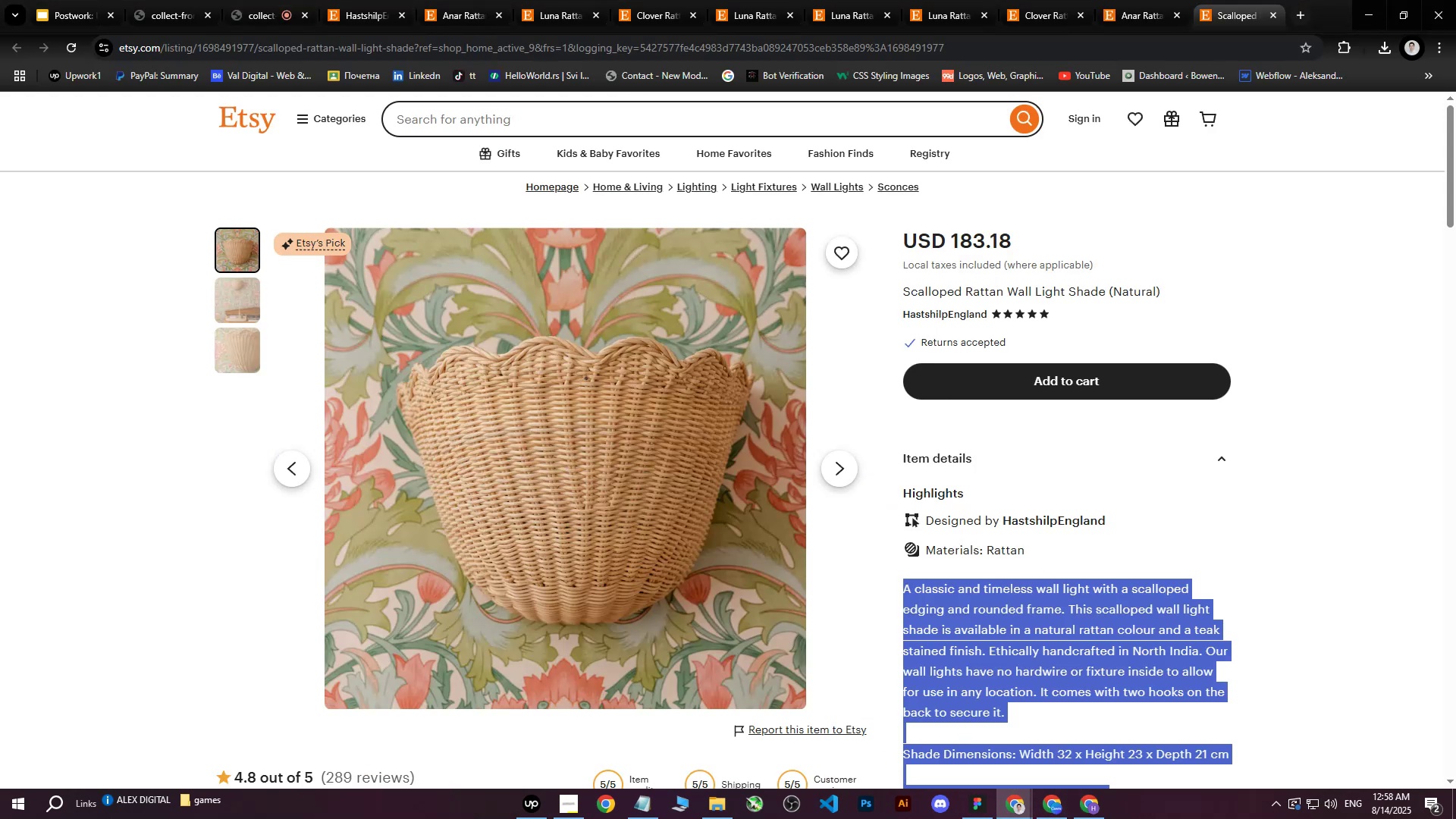 
left_click([1095, 811])
 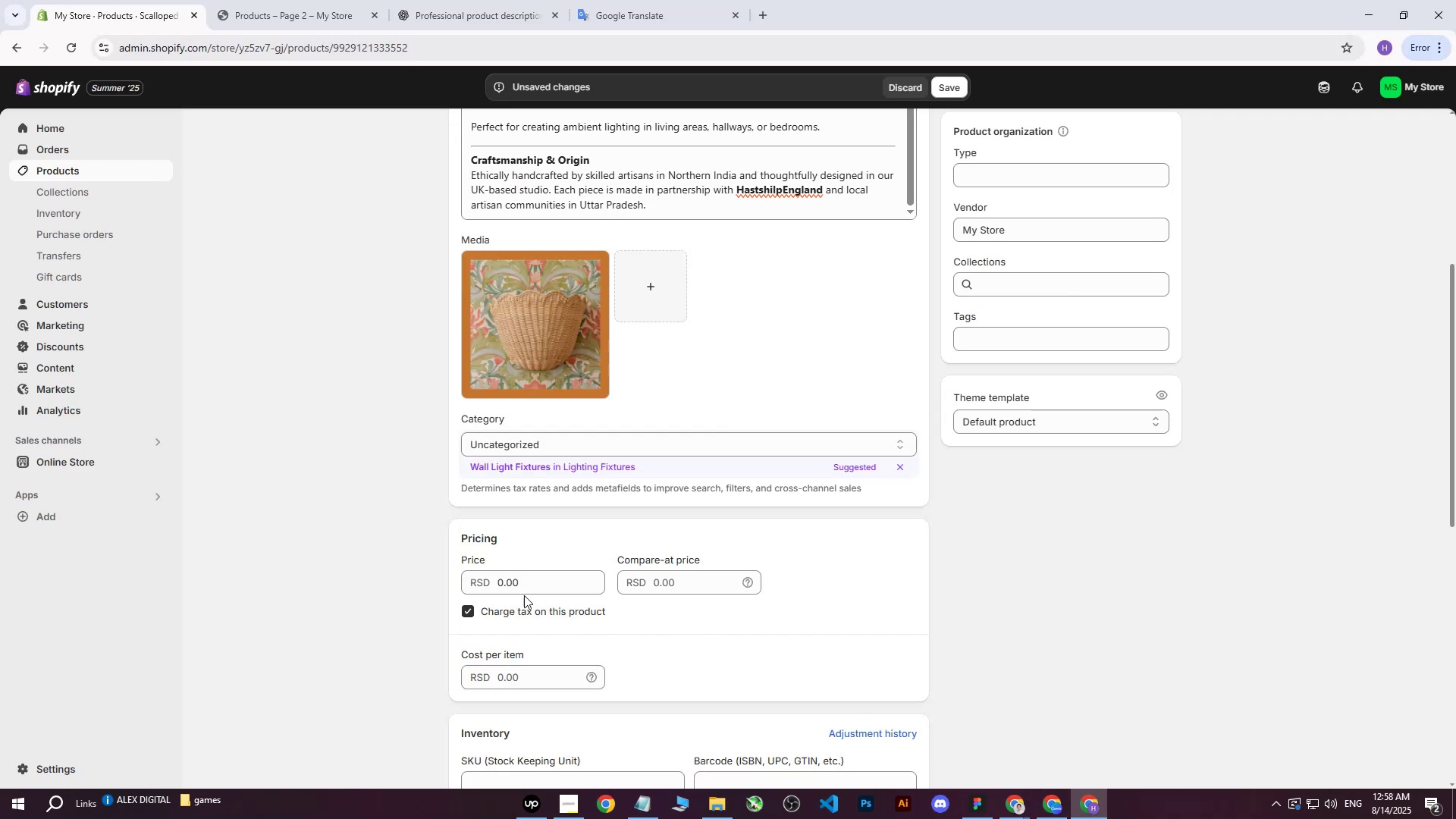 
left_click([521, 582])
 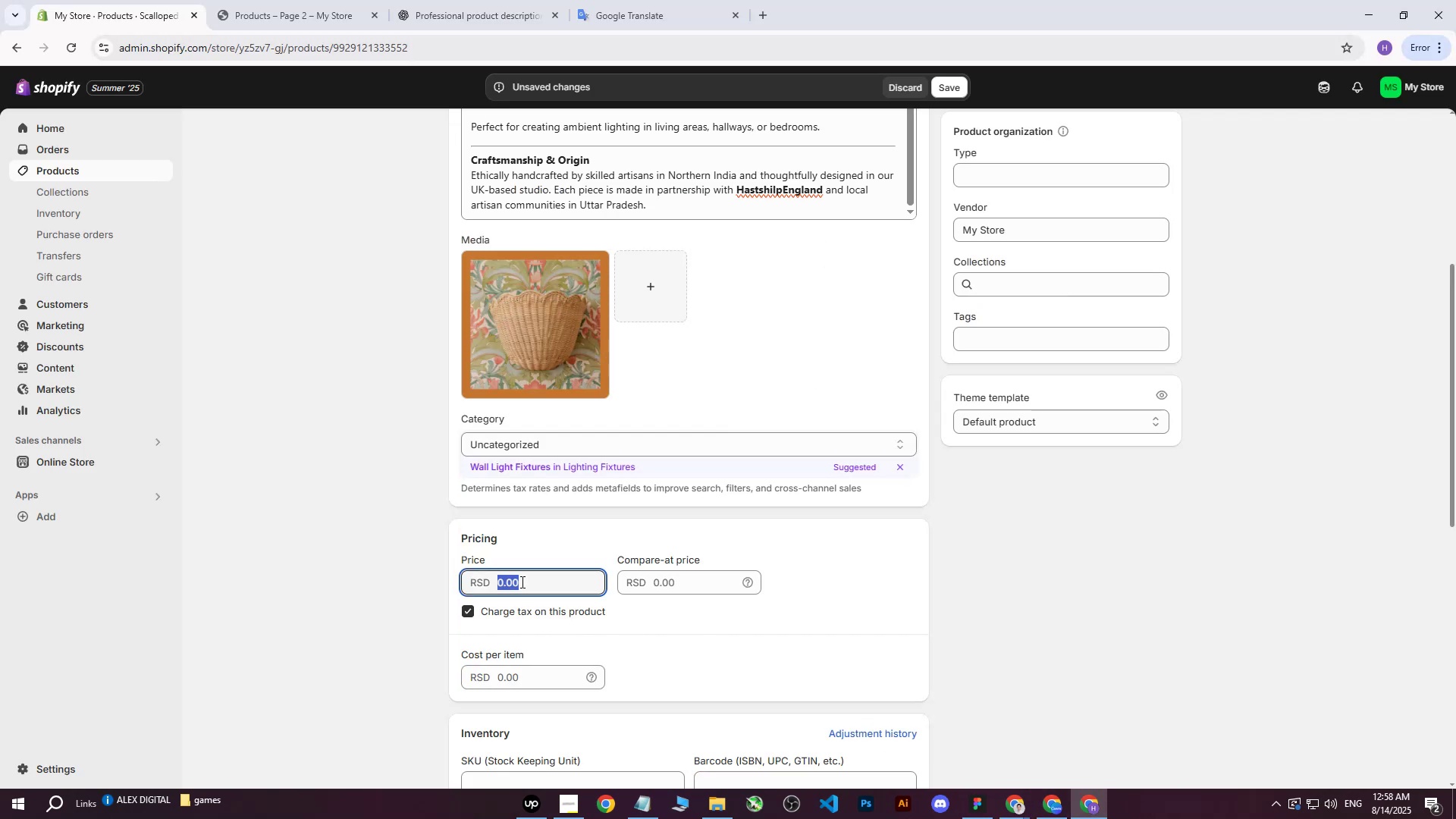 
type(19000)
key(Tab)
key(Tab)
key(Tab)
key(Tab)
type(7000)
 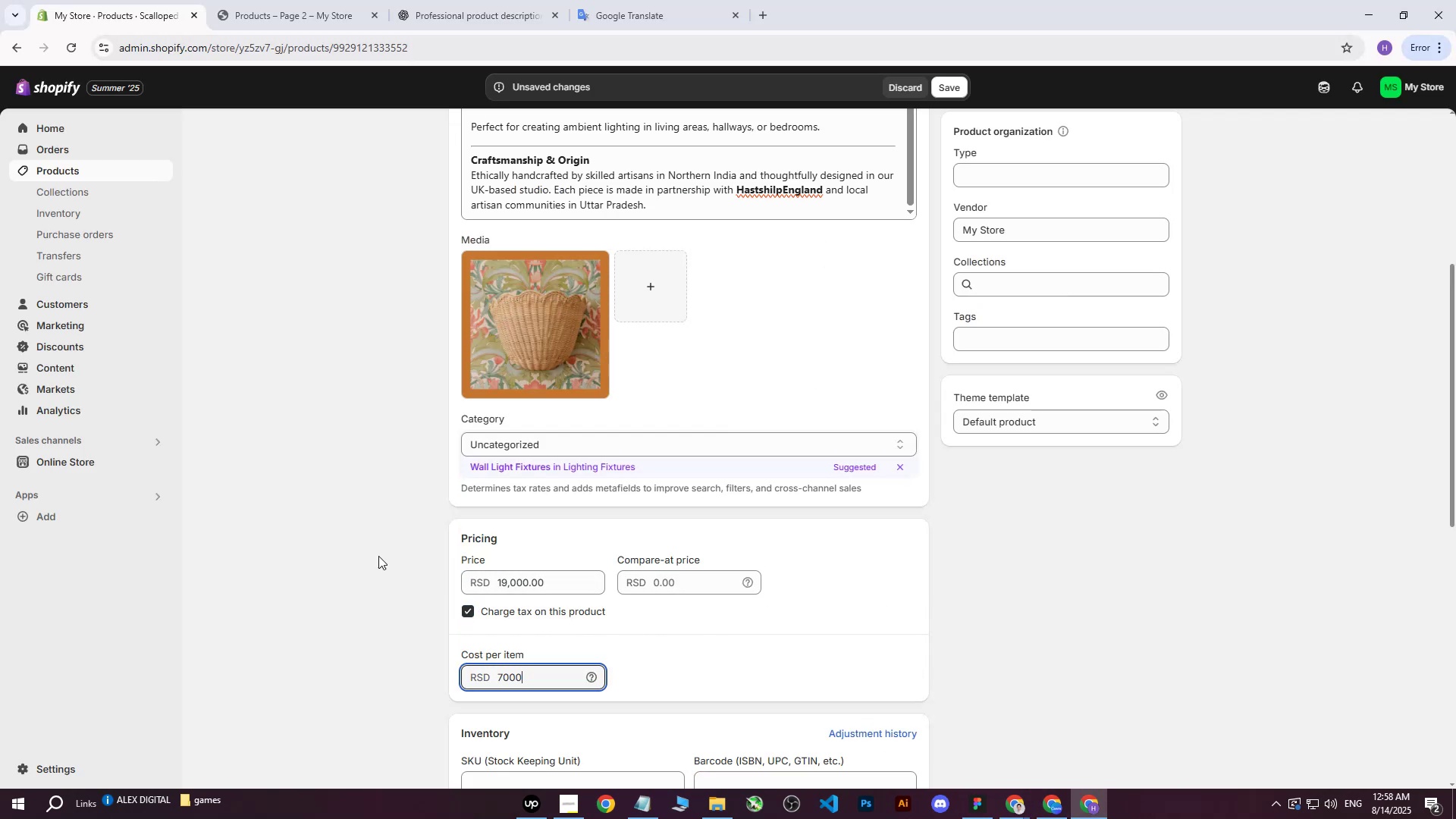 
left_click([370, 556])
 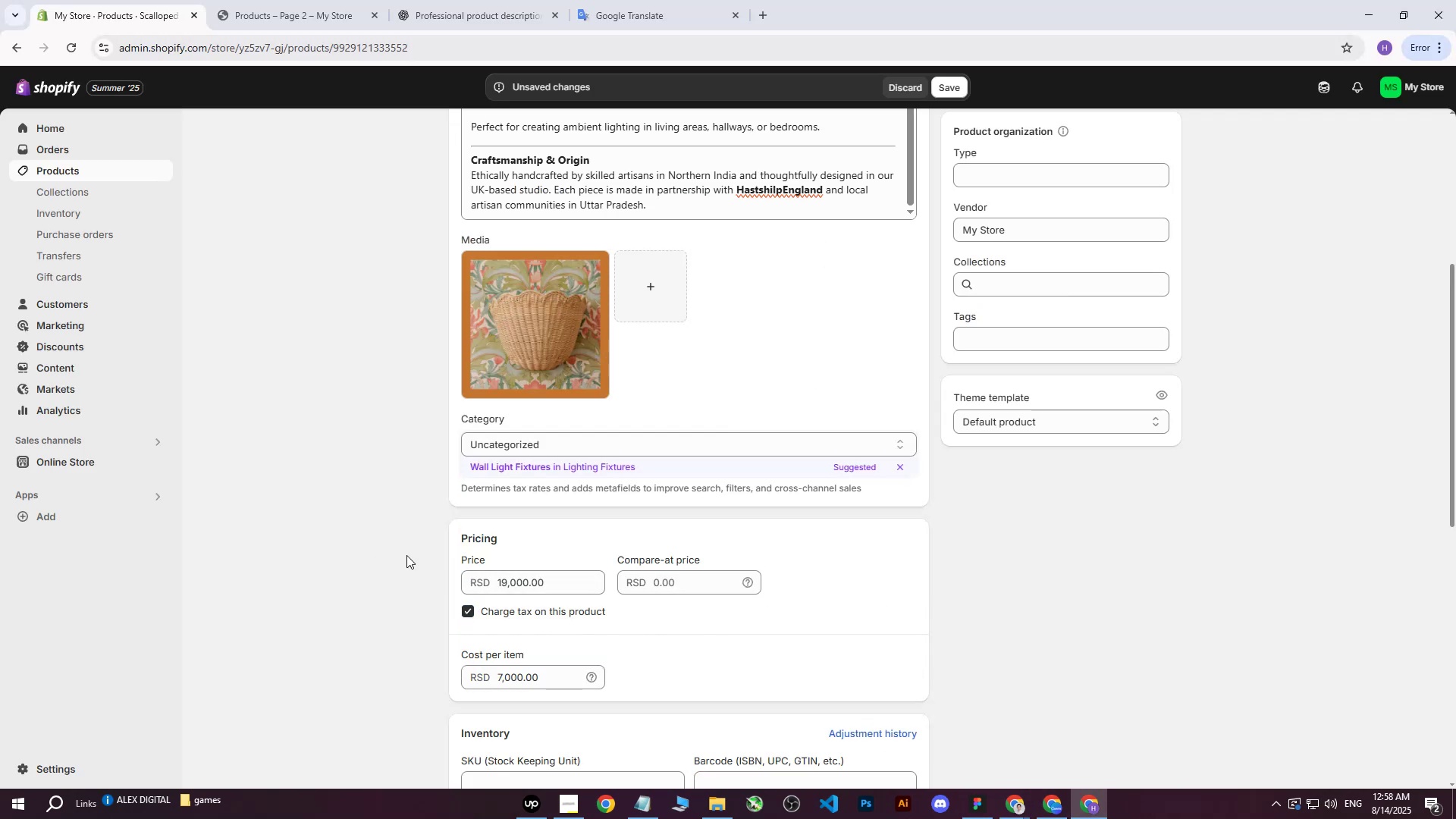 
scroll: coordinate [418, 554], scroll_direction: down, amount: 4.0
 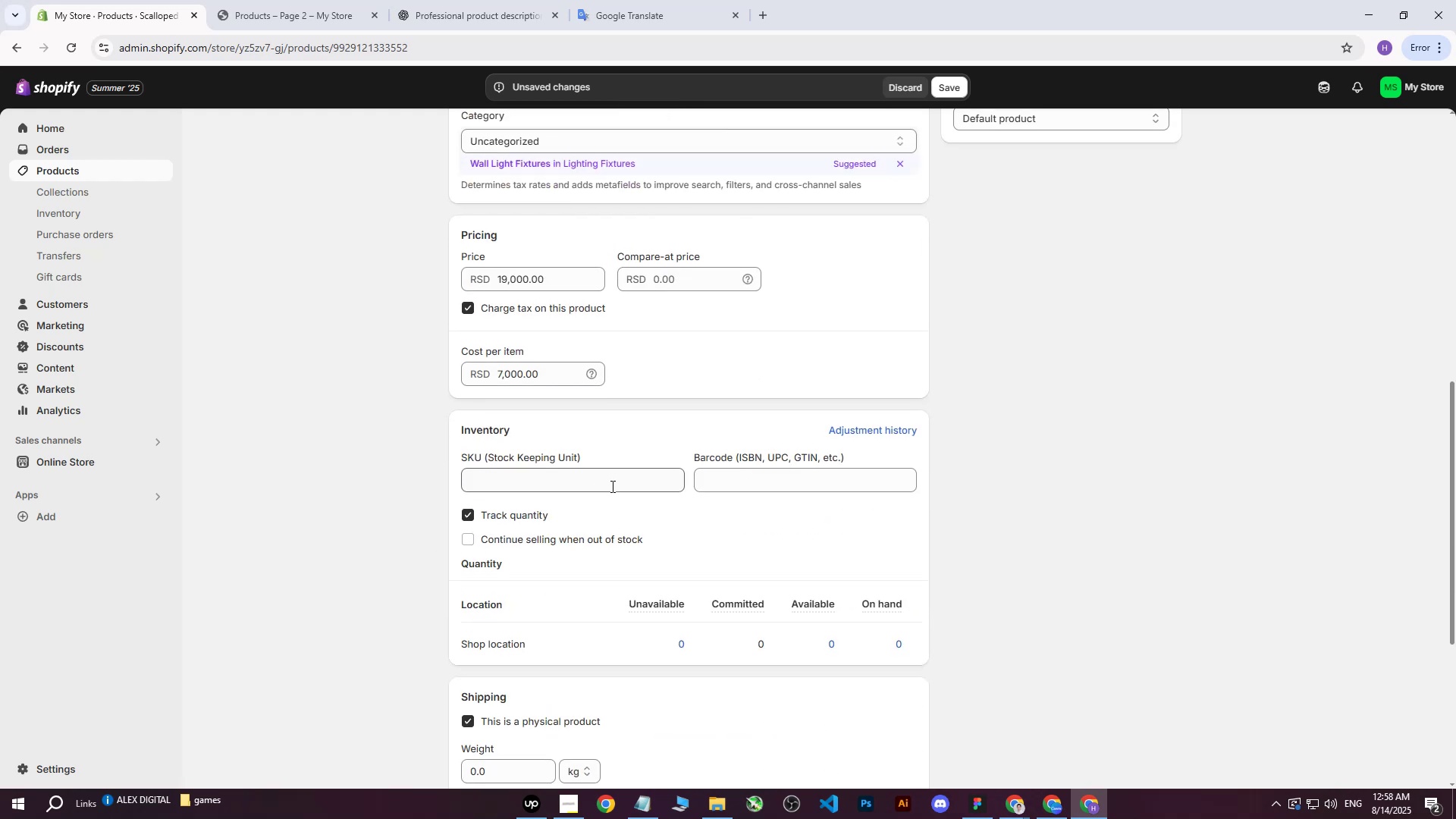 
left_click([607, 488])
 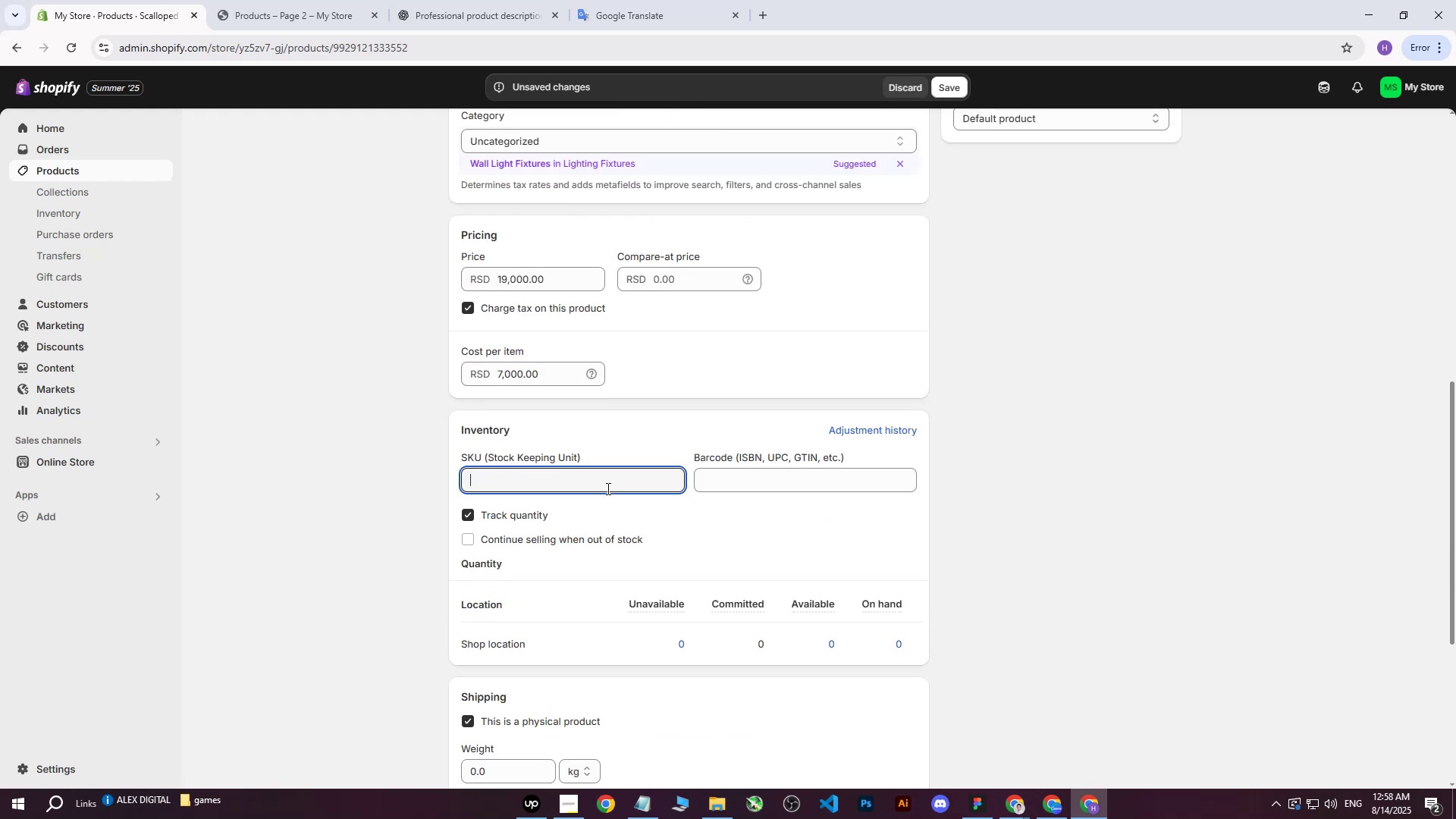 
type(150)
 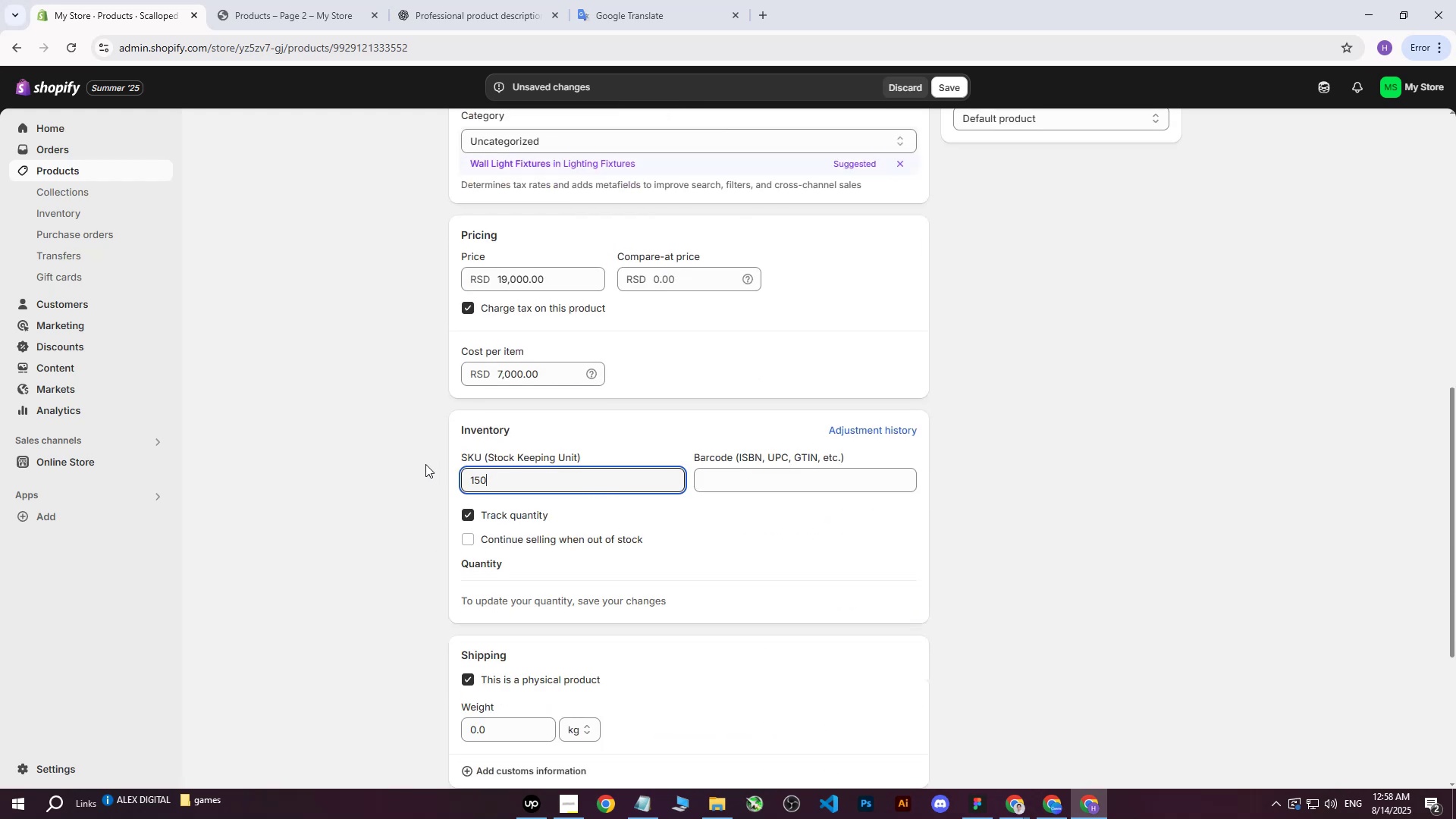 
left_click([389, 469])
 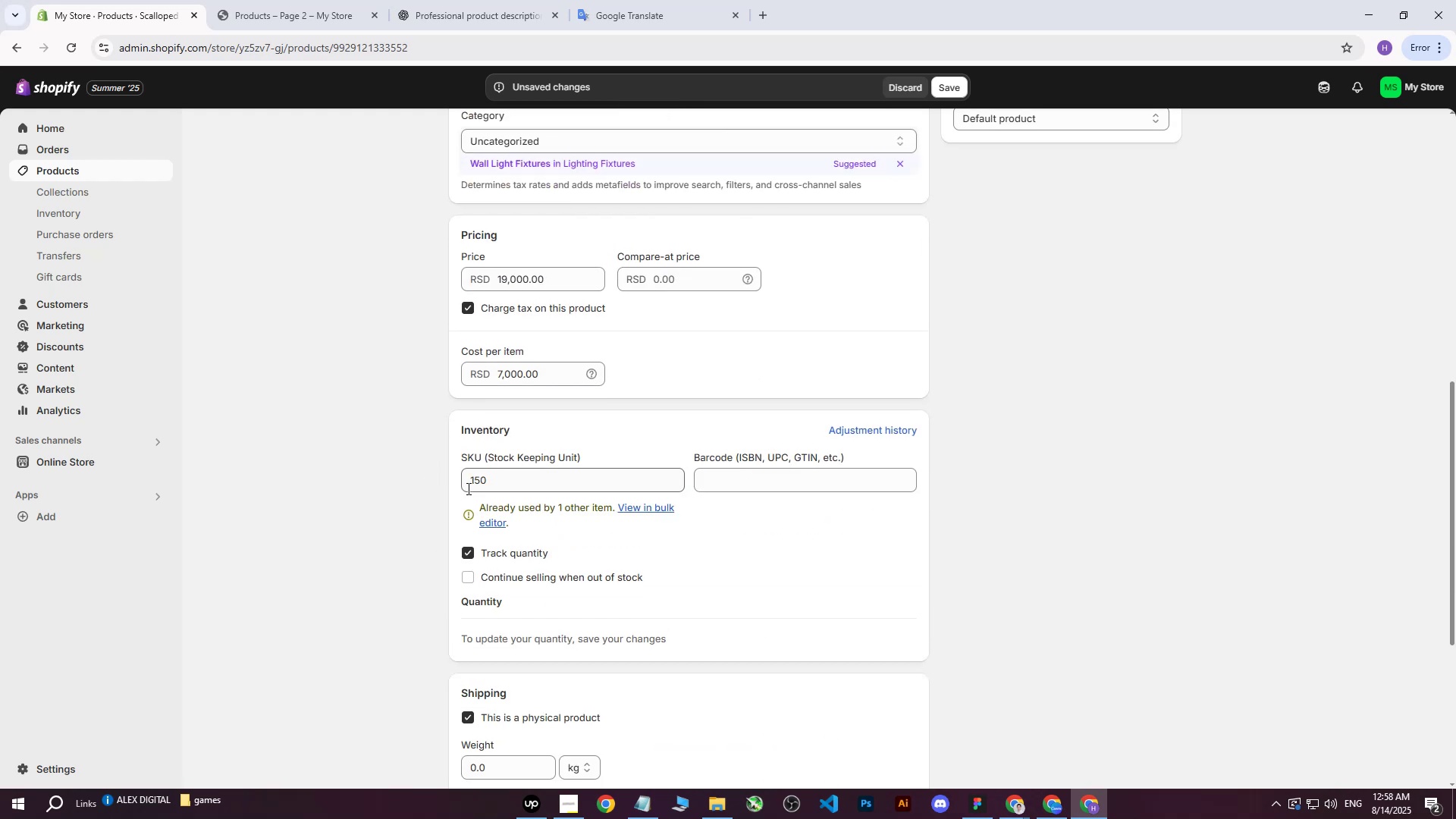 
scroll: coordinate [467, 498], scroll_direction: down, amount: 3.0
 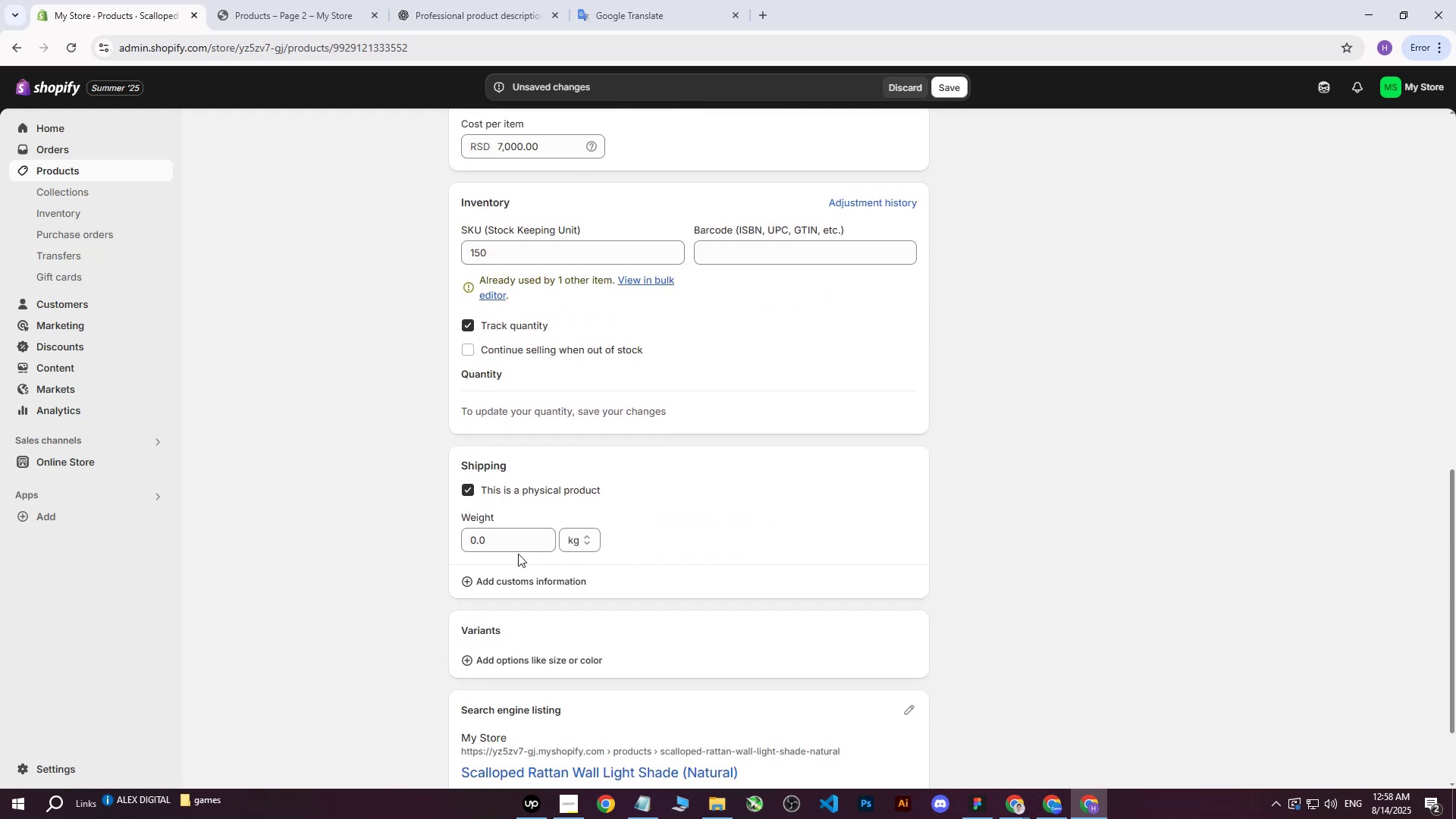 
left_click([515, 542])
 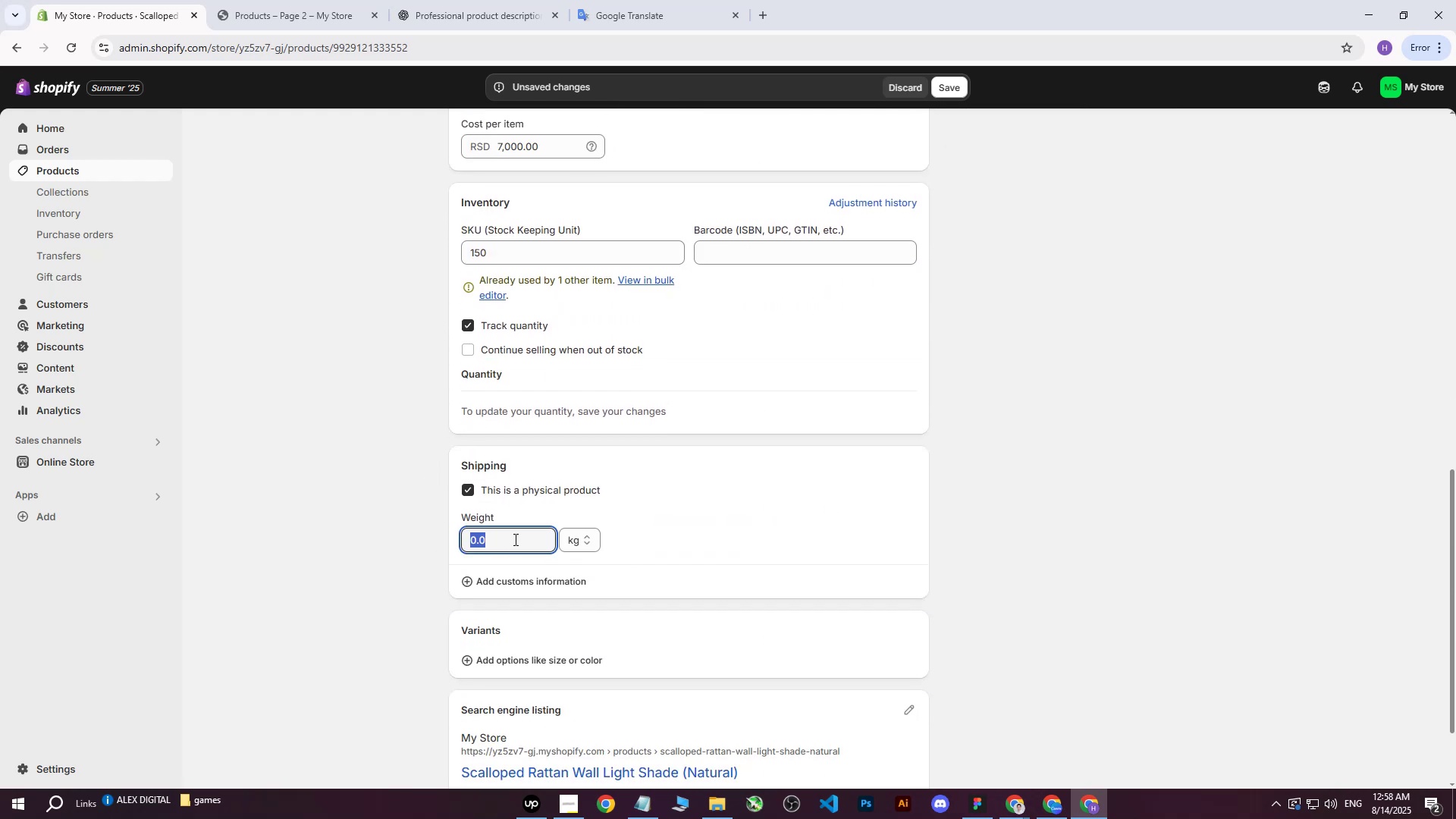 
scroll: coordinate [585, 532], scroll_direction: up, amount: 7.0
 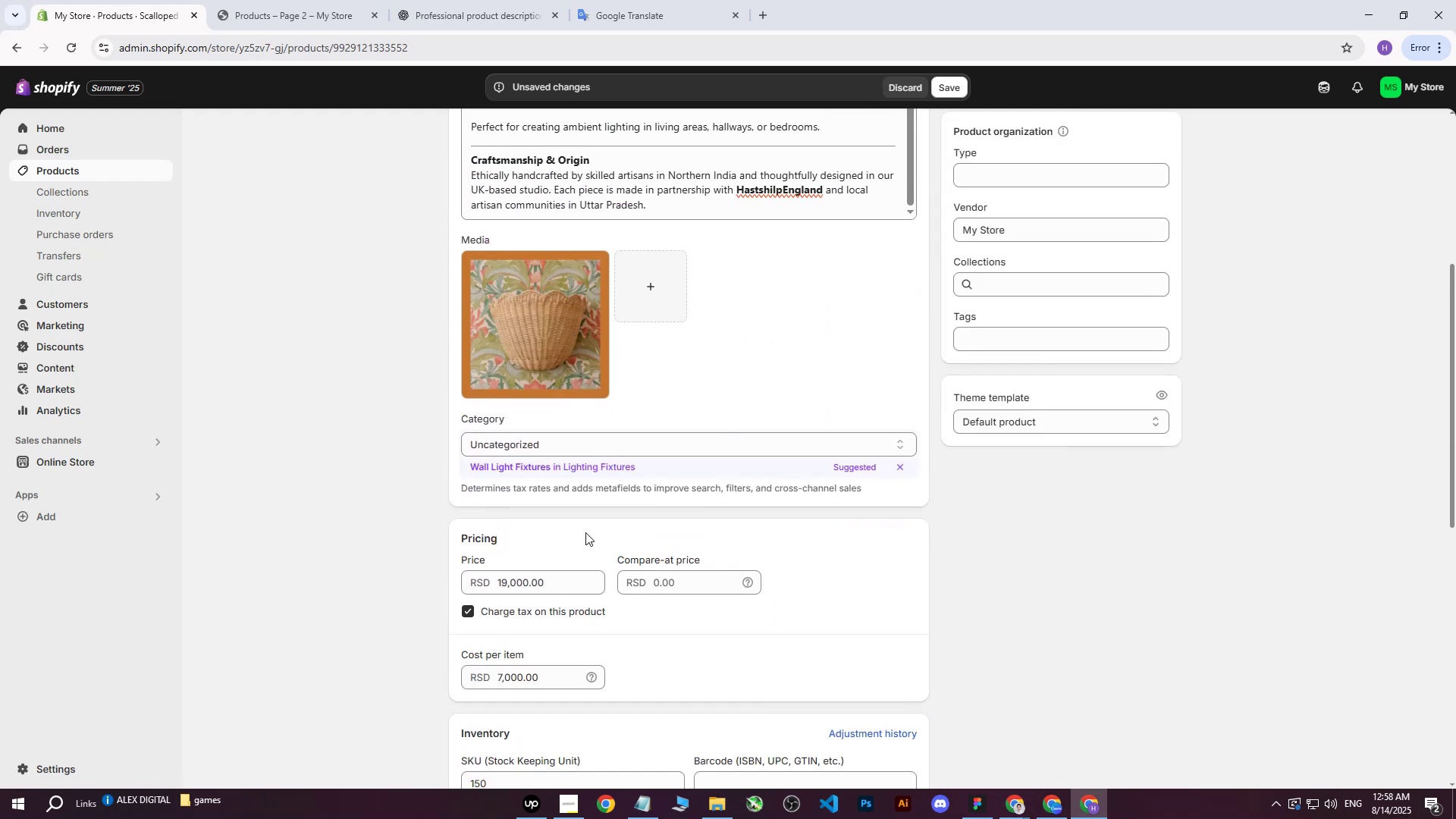 
scroll: coordinate [585, 532], scroll_direction: down, amount: 8.0
 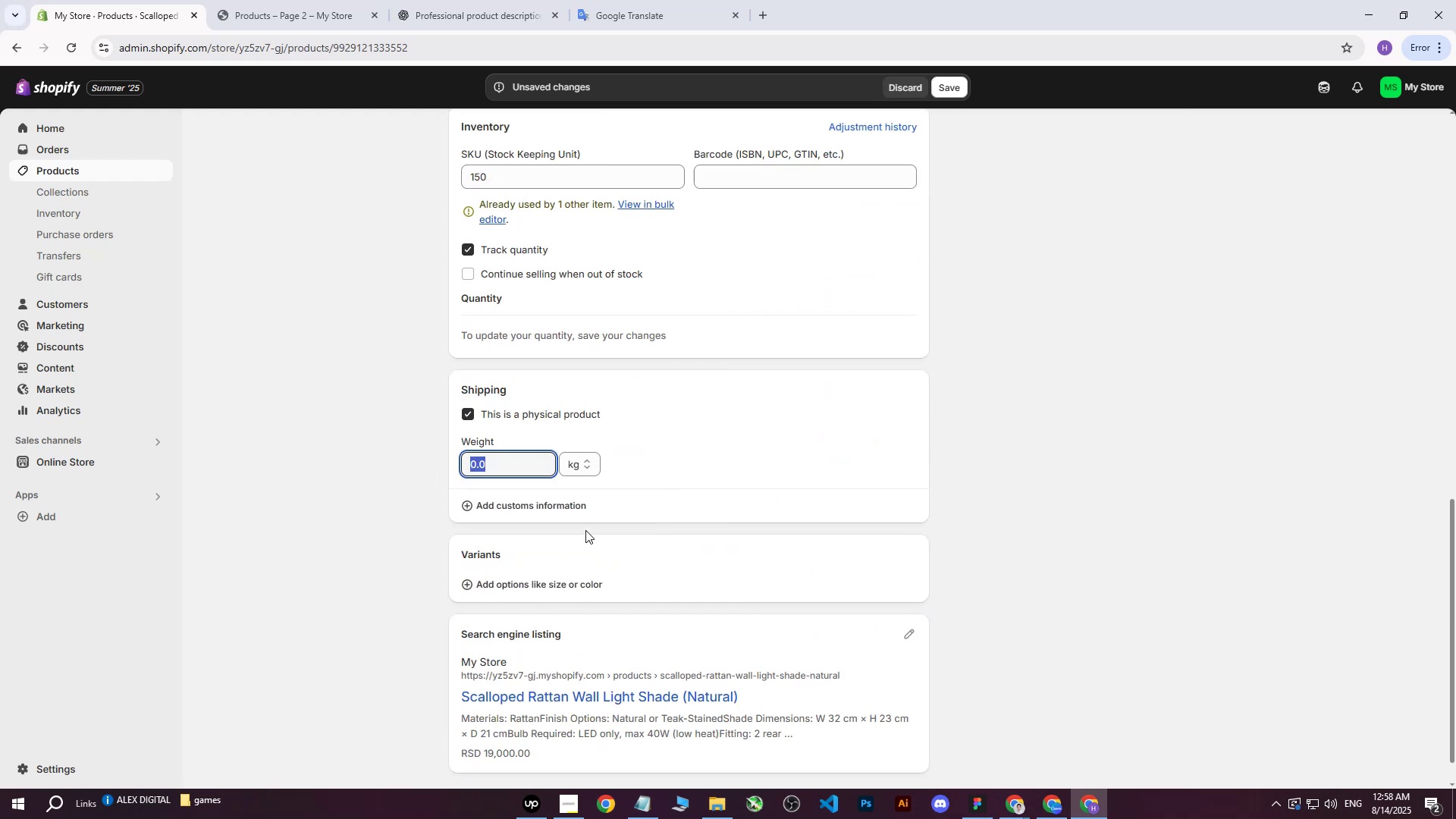 
key(6)
 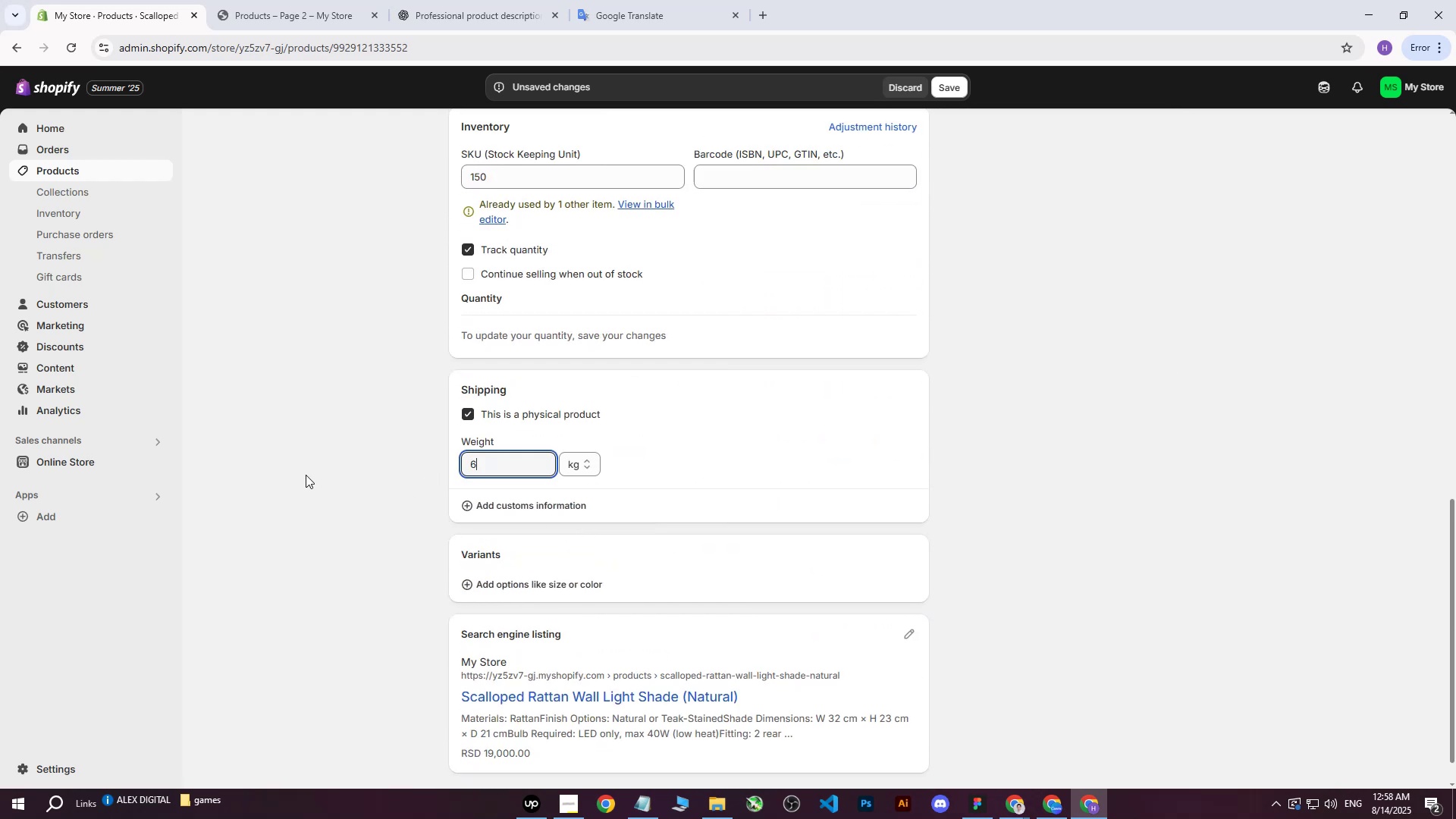 
left_click([306, 475])
 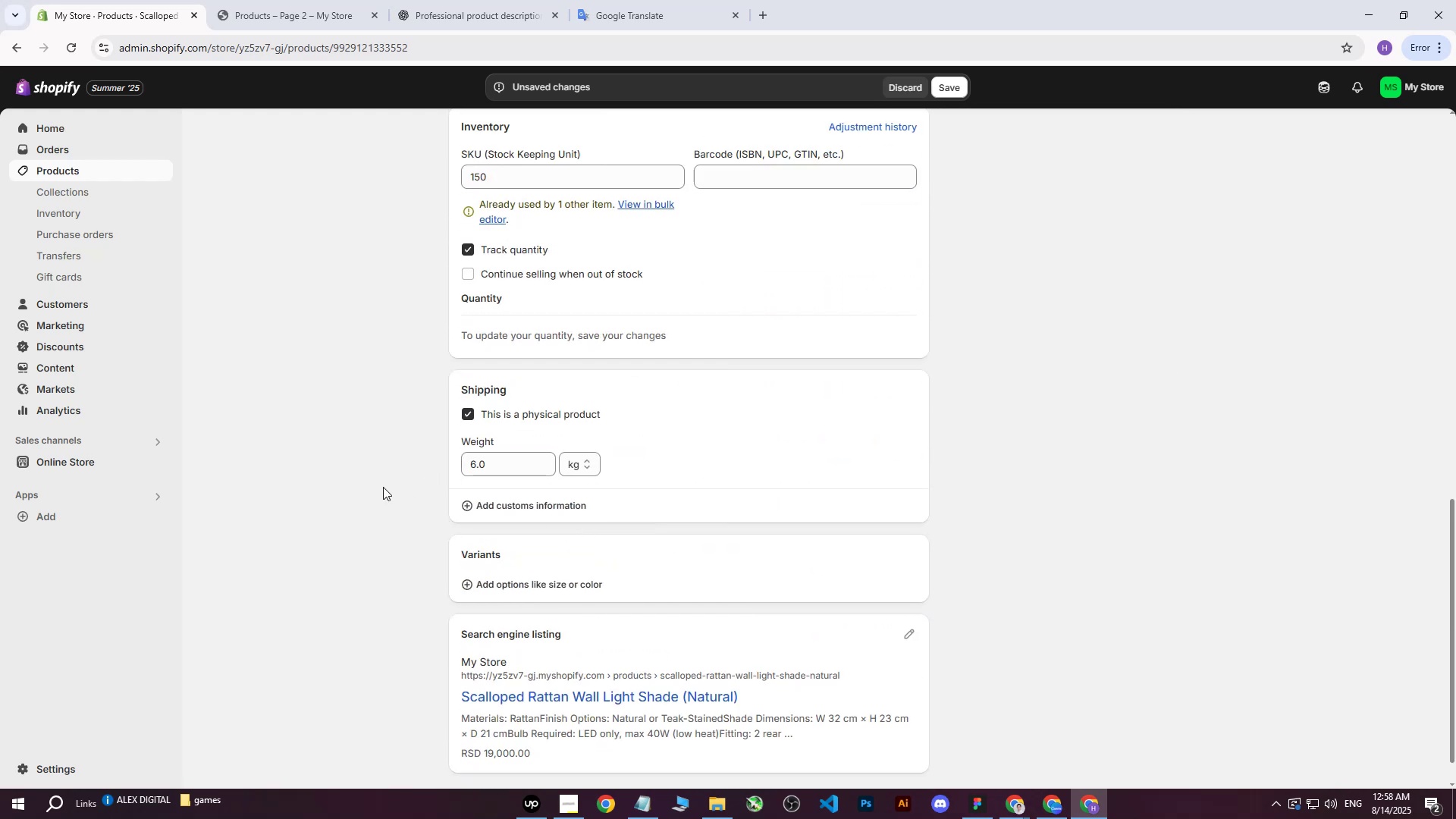 
scroll: coordinate [880, 481], scroll_direction: up, amount: 11.0
 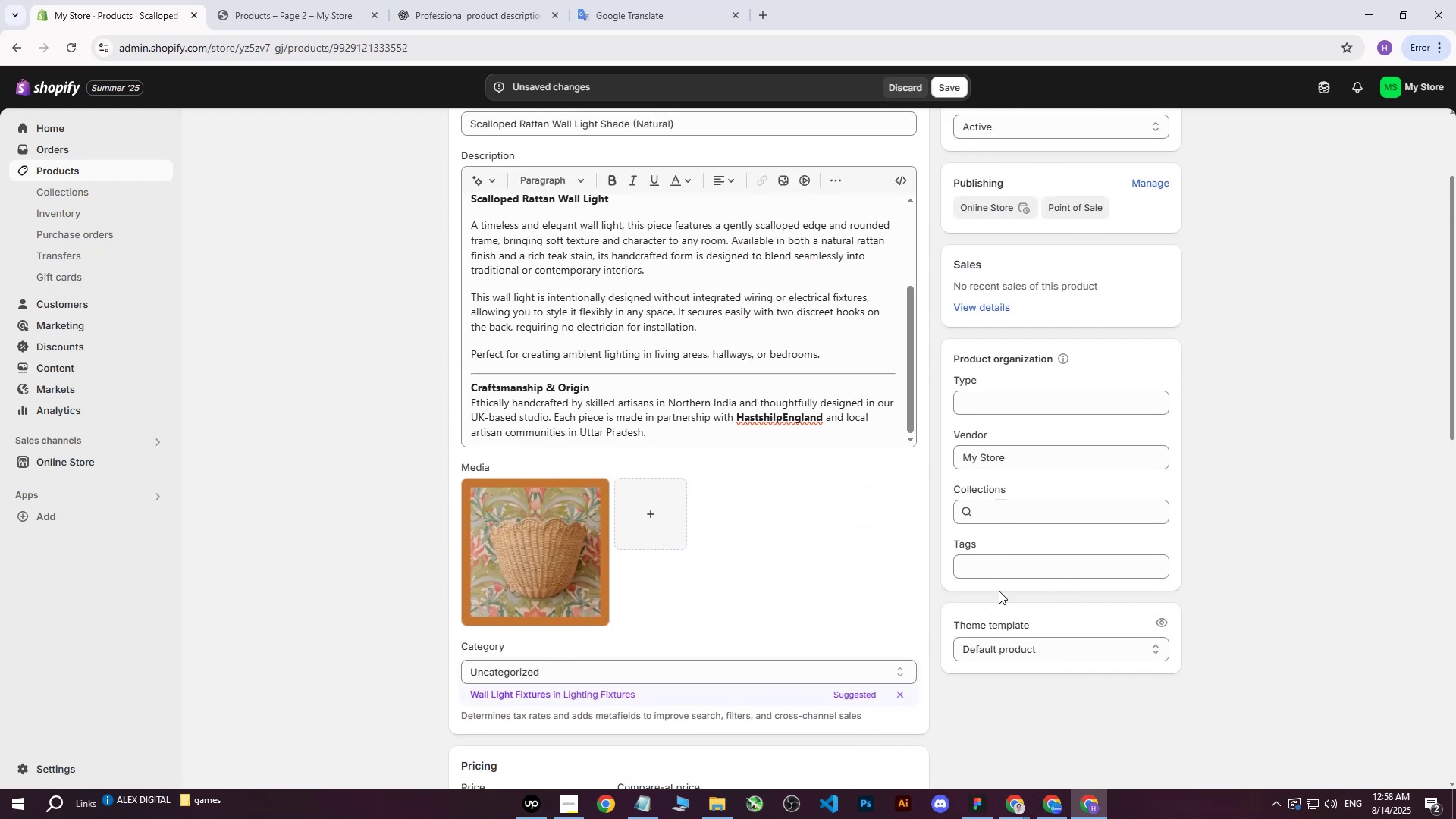 
left_click([1001, 566])
 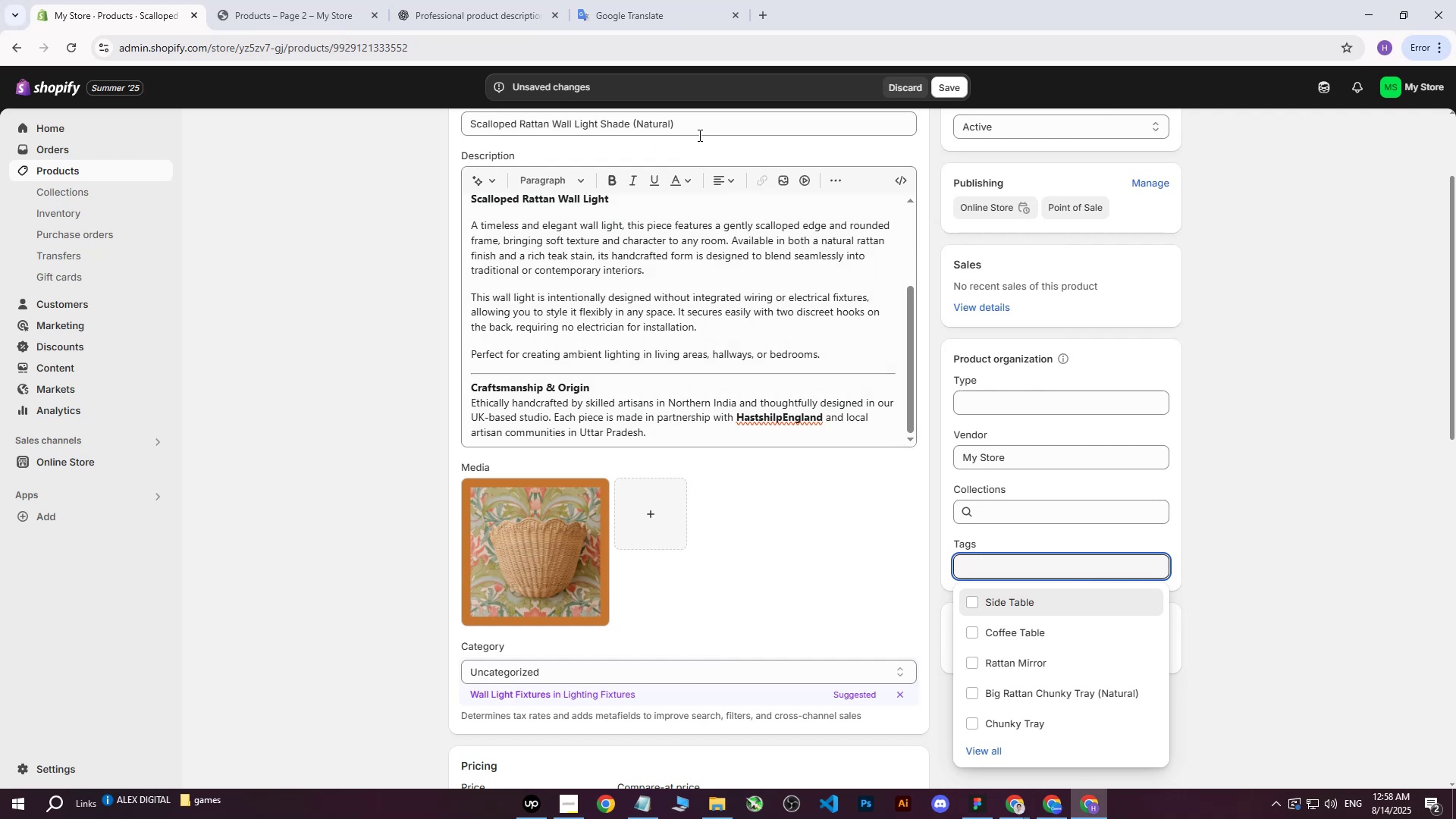 
scroll: coordinate [701, 127], scroll_direction: up, amount: 1.0
 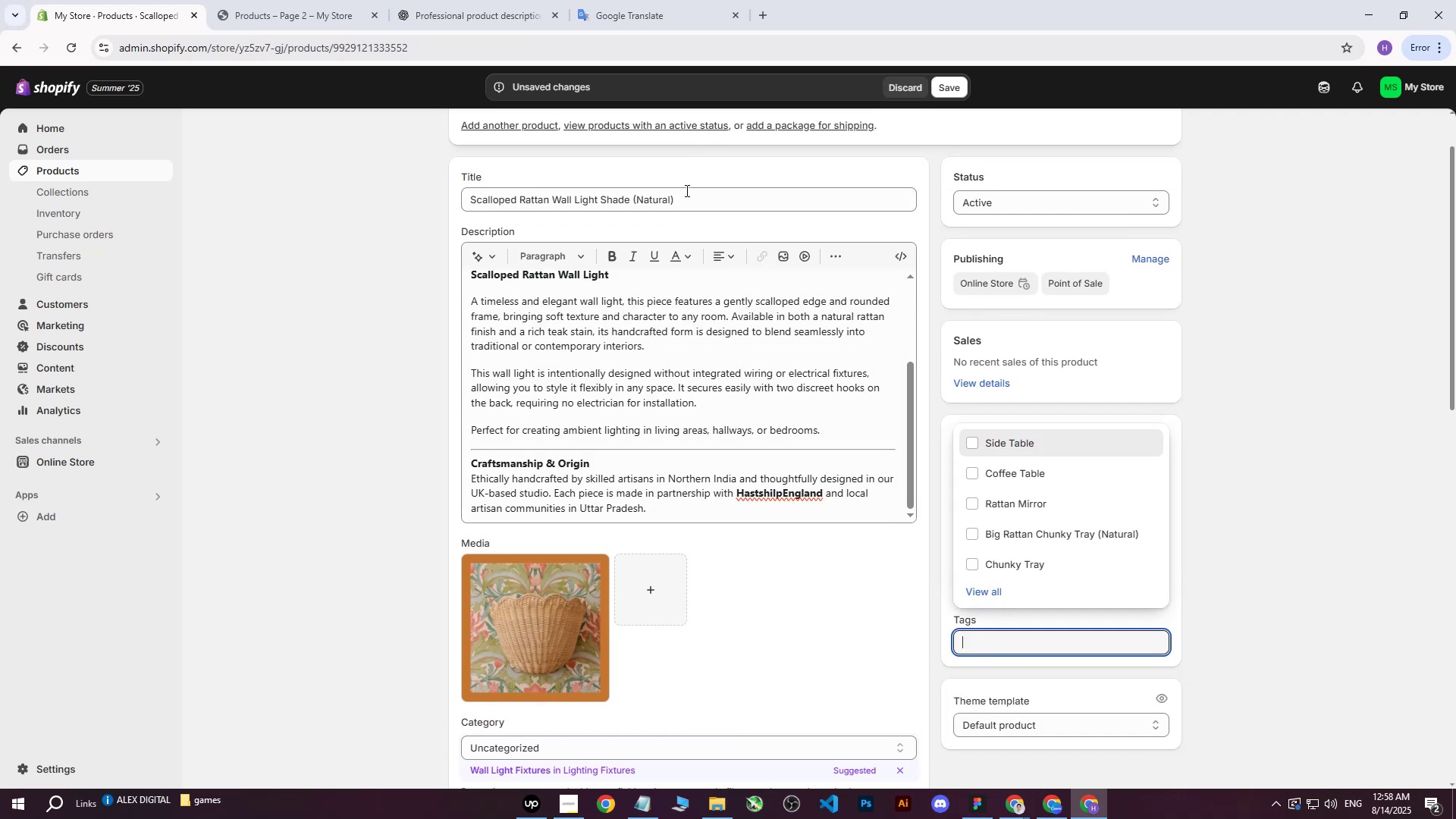 
left_click_drag(start_coordinate=[684, 196], to_coordinate=[414, 197])
 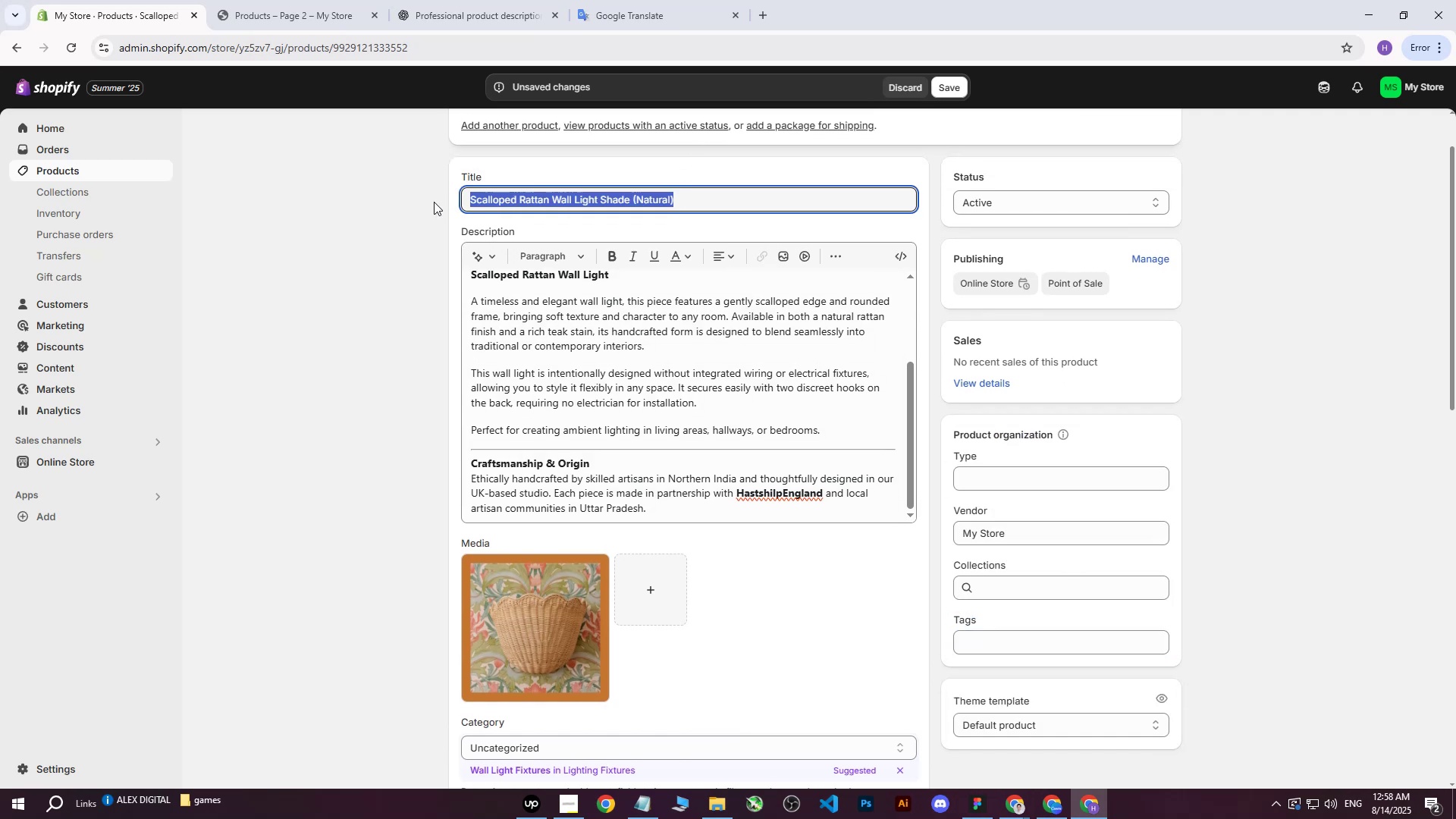 
key(Control+ControlLeft)
 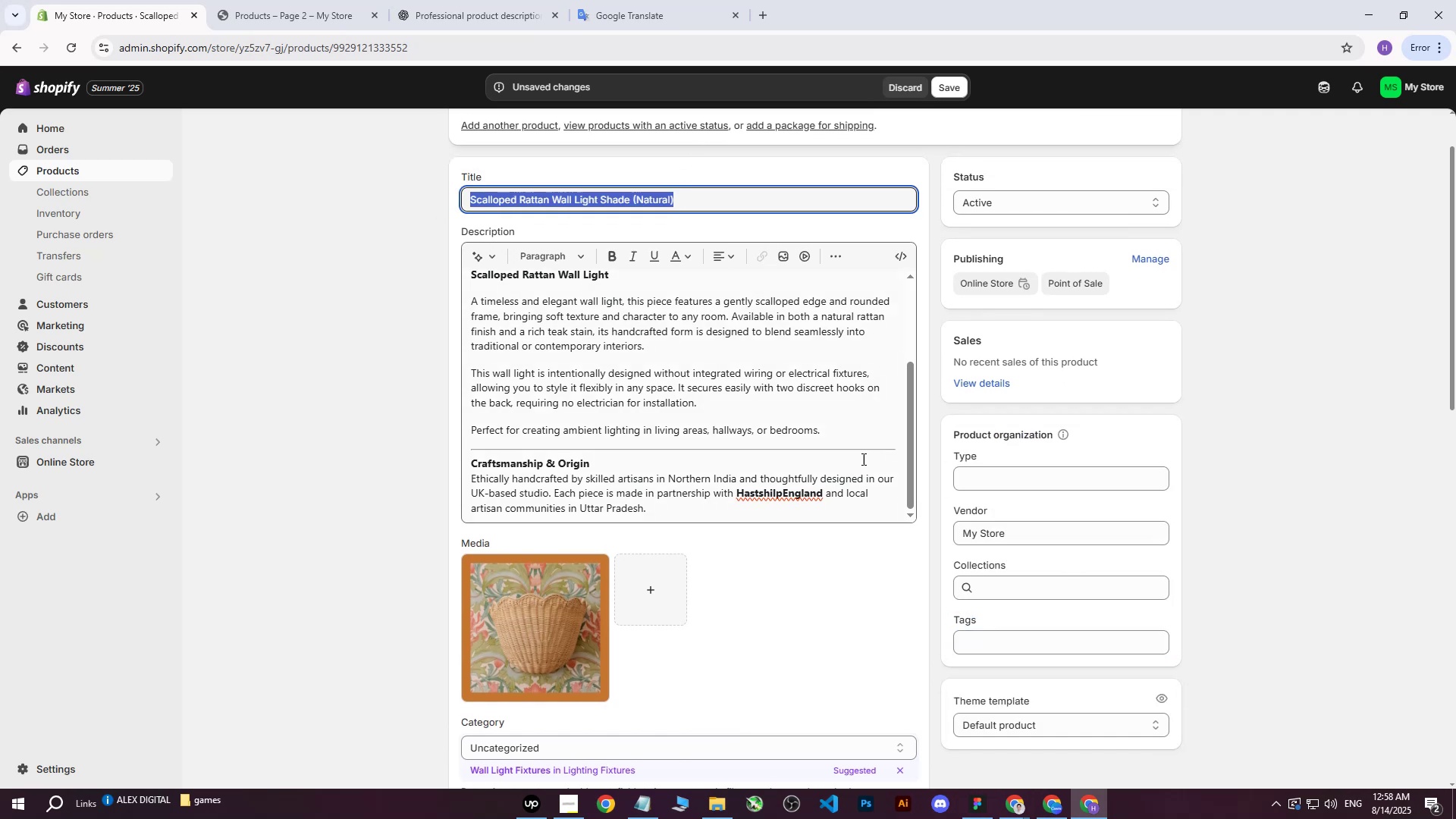 
key(Control+C)
 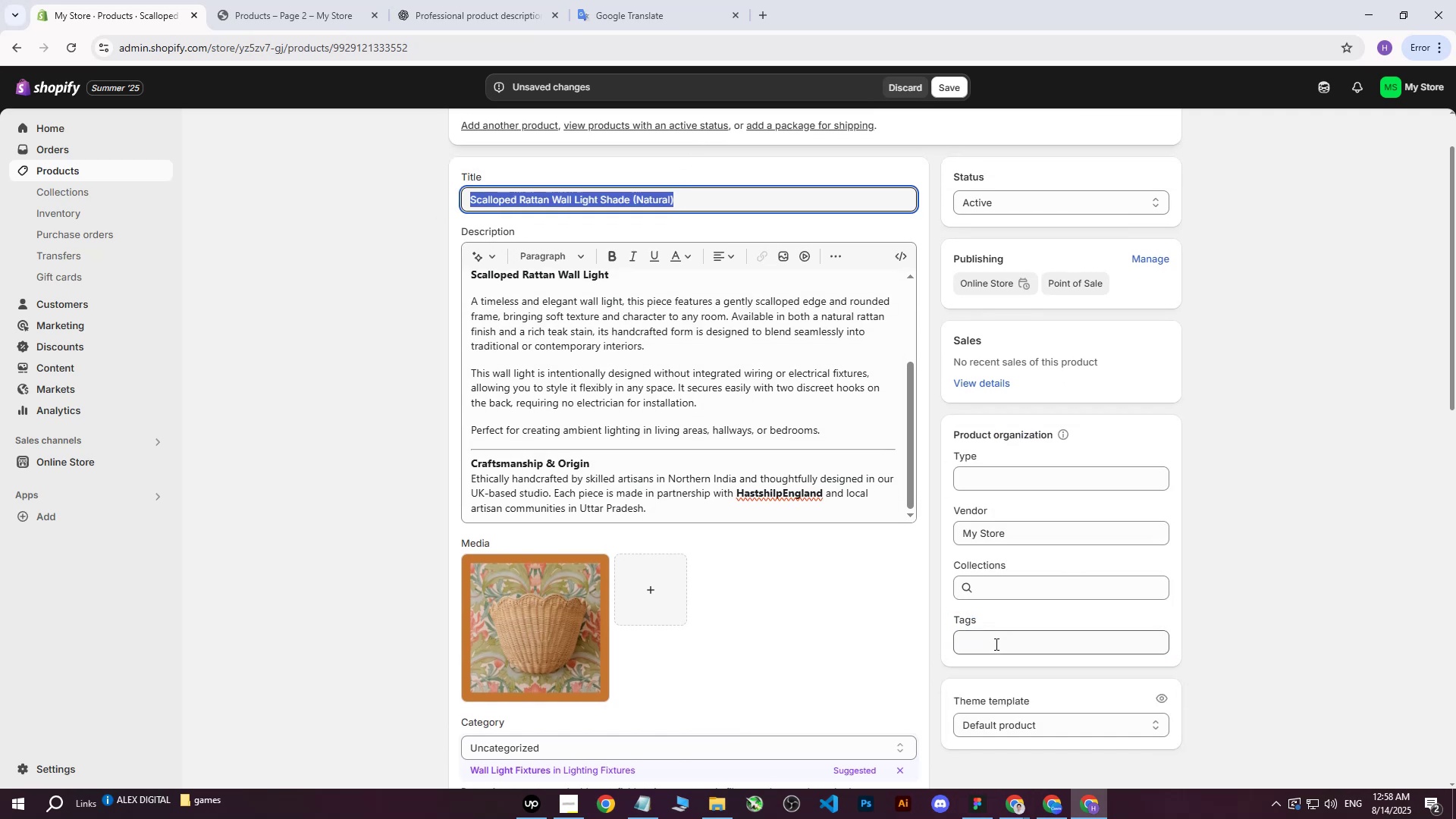 
left_click([993, 647])
 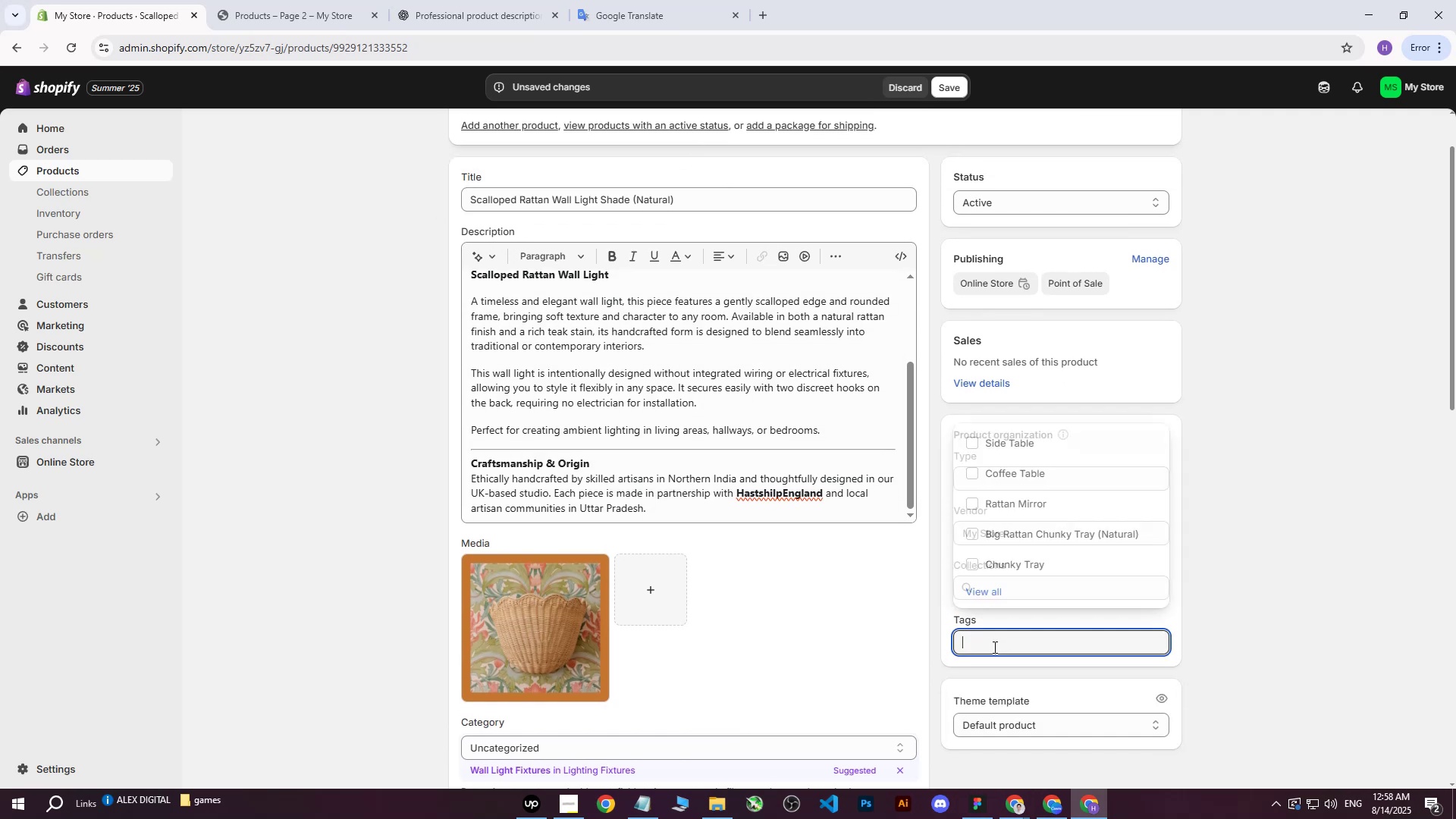 
key(Control+ControlLeft)
 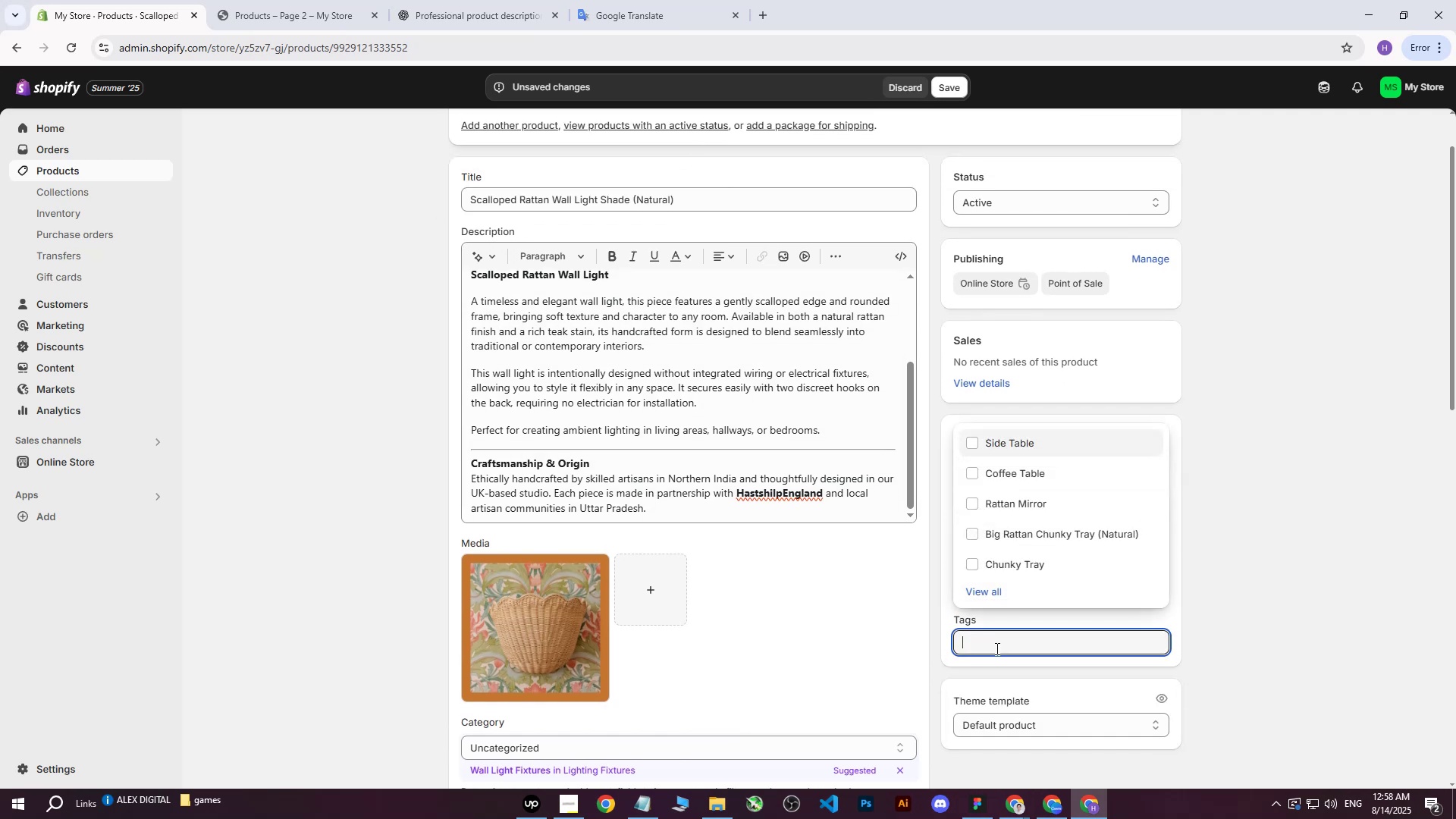 
key(Control+V)
 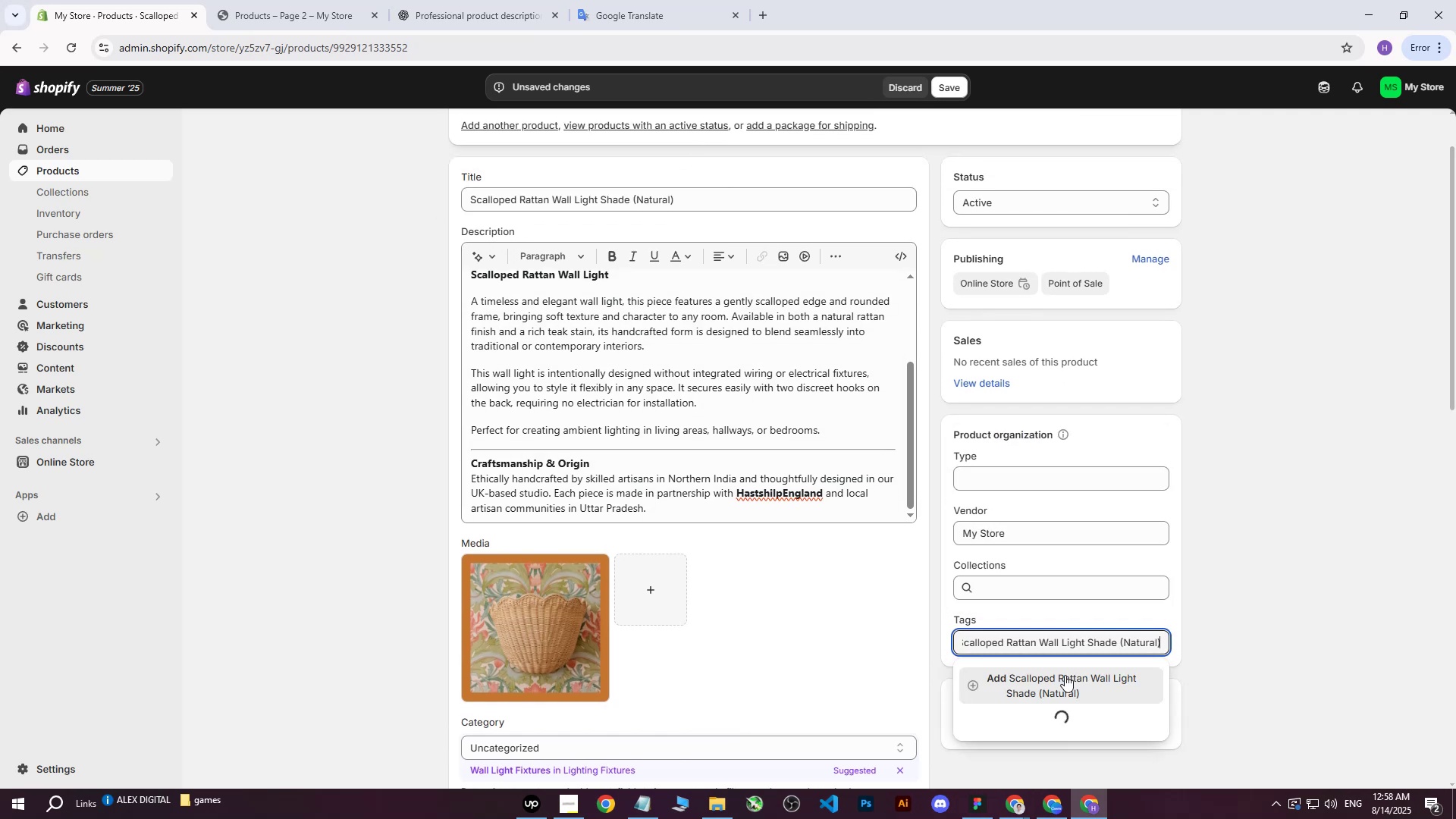 
left_click([1075, 679])
 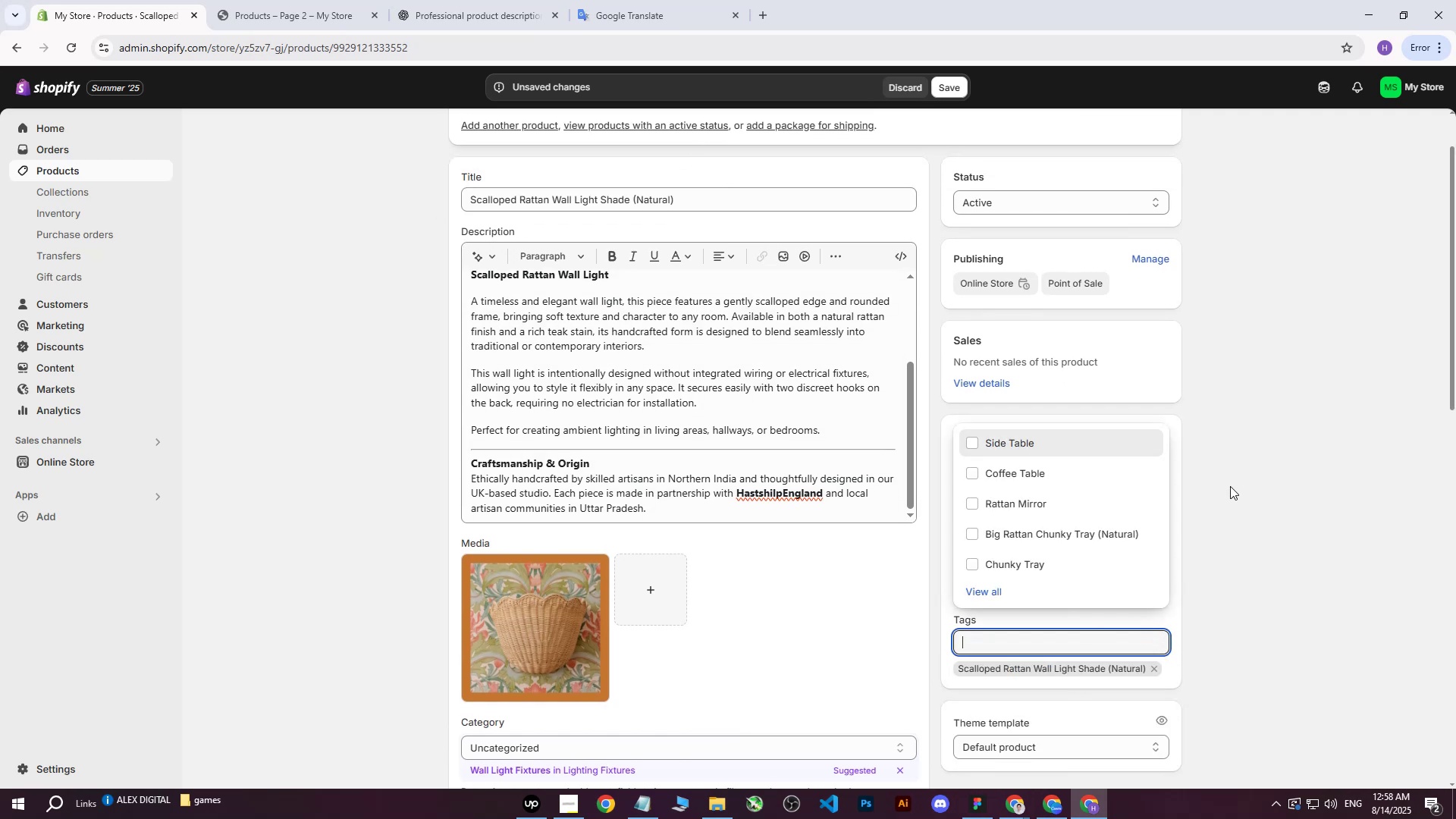 
left_click([1253, 510])
 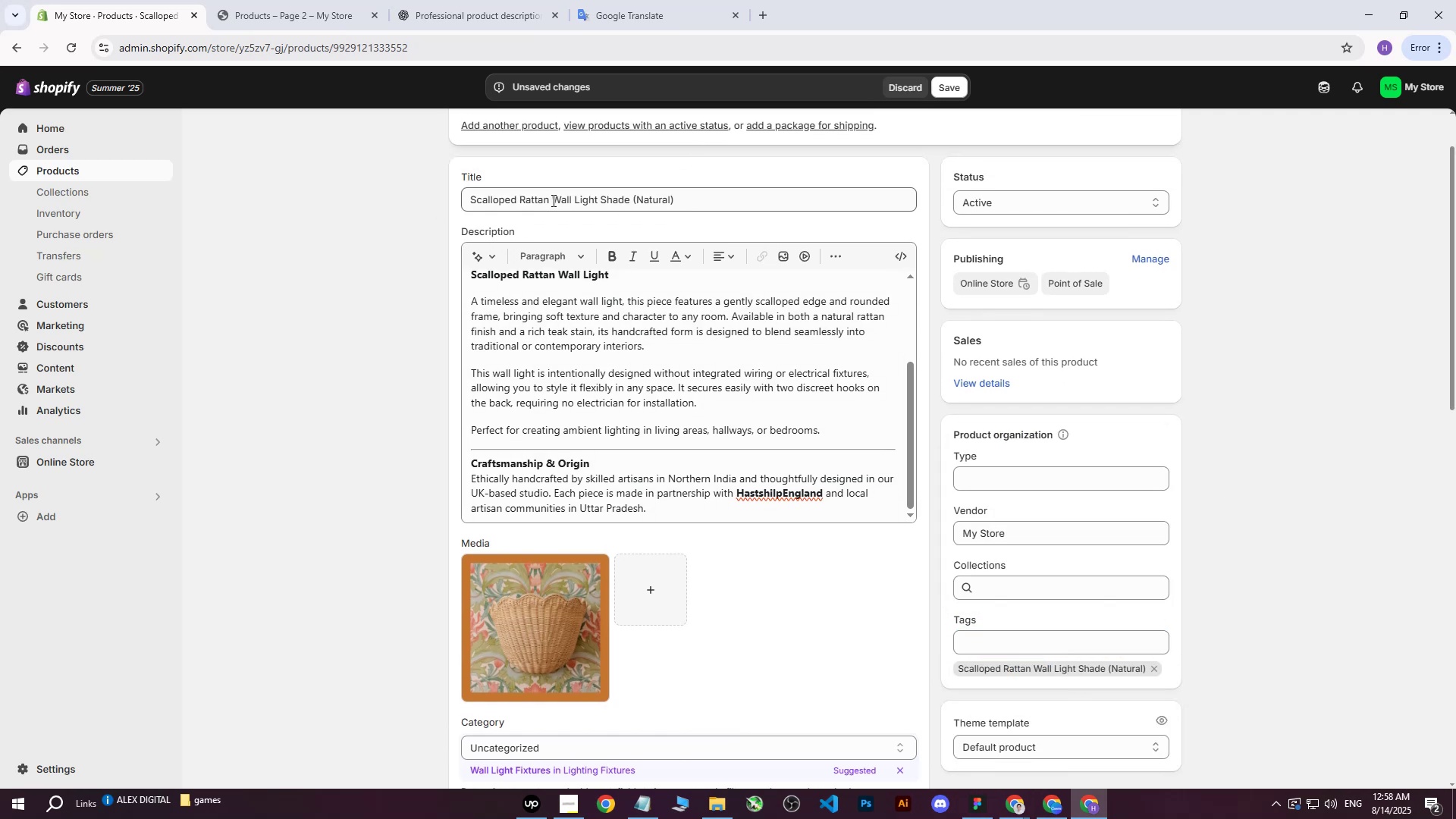 
left_click_drag(start_coordinate=[552, 199], to_coordinate=[629, 204])
 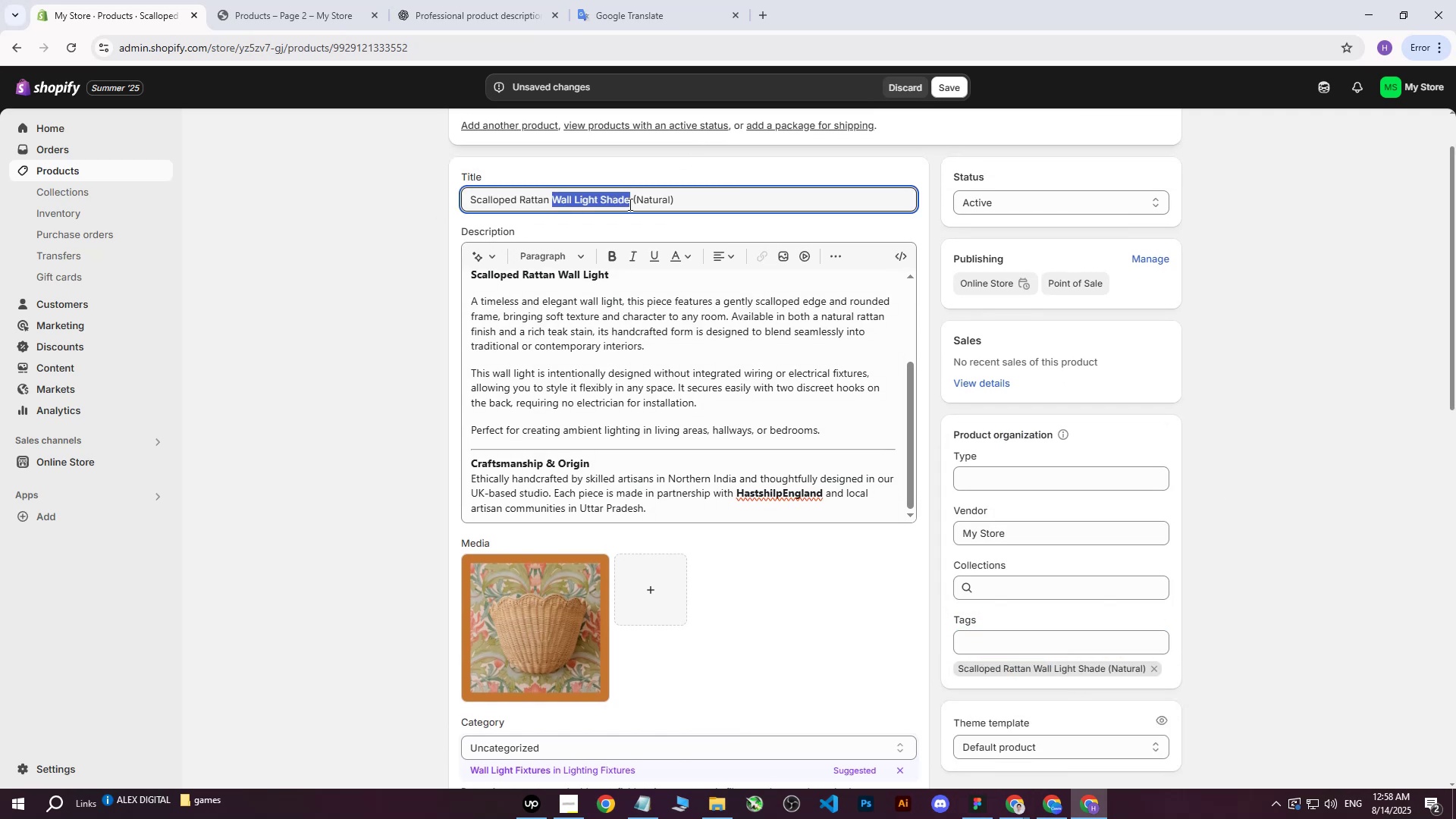 
key(Control+ControlLeft)
 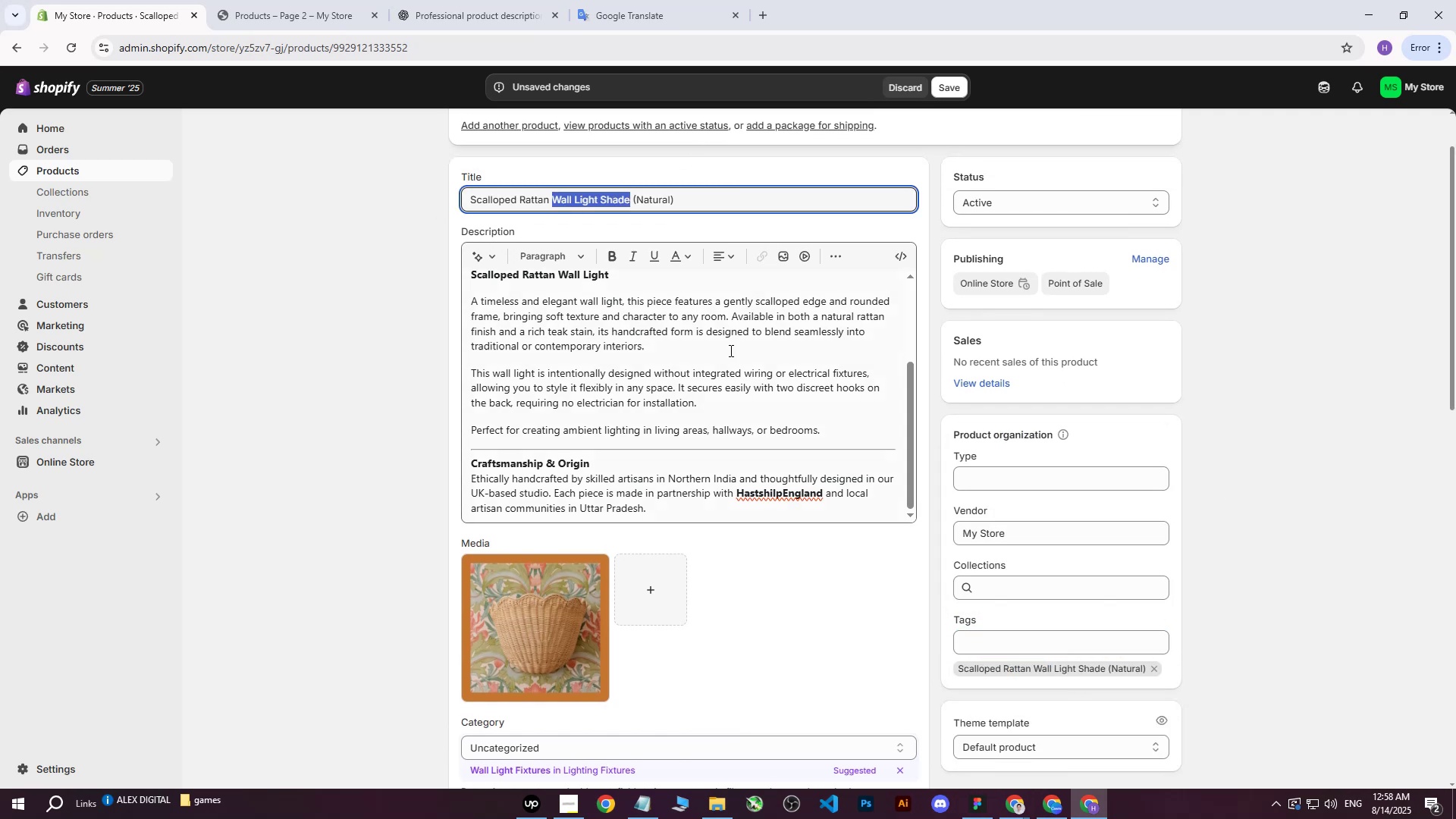 
key(Control+C)
 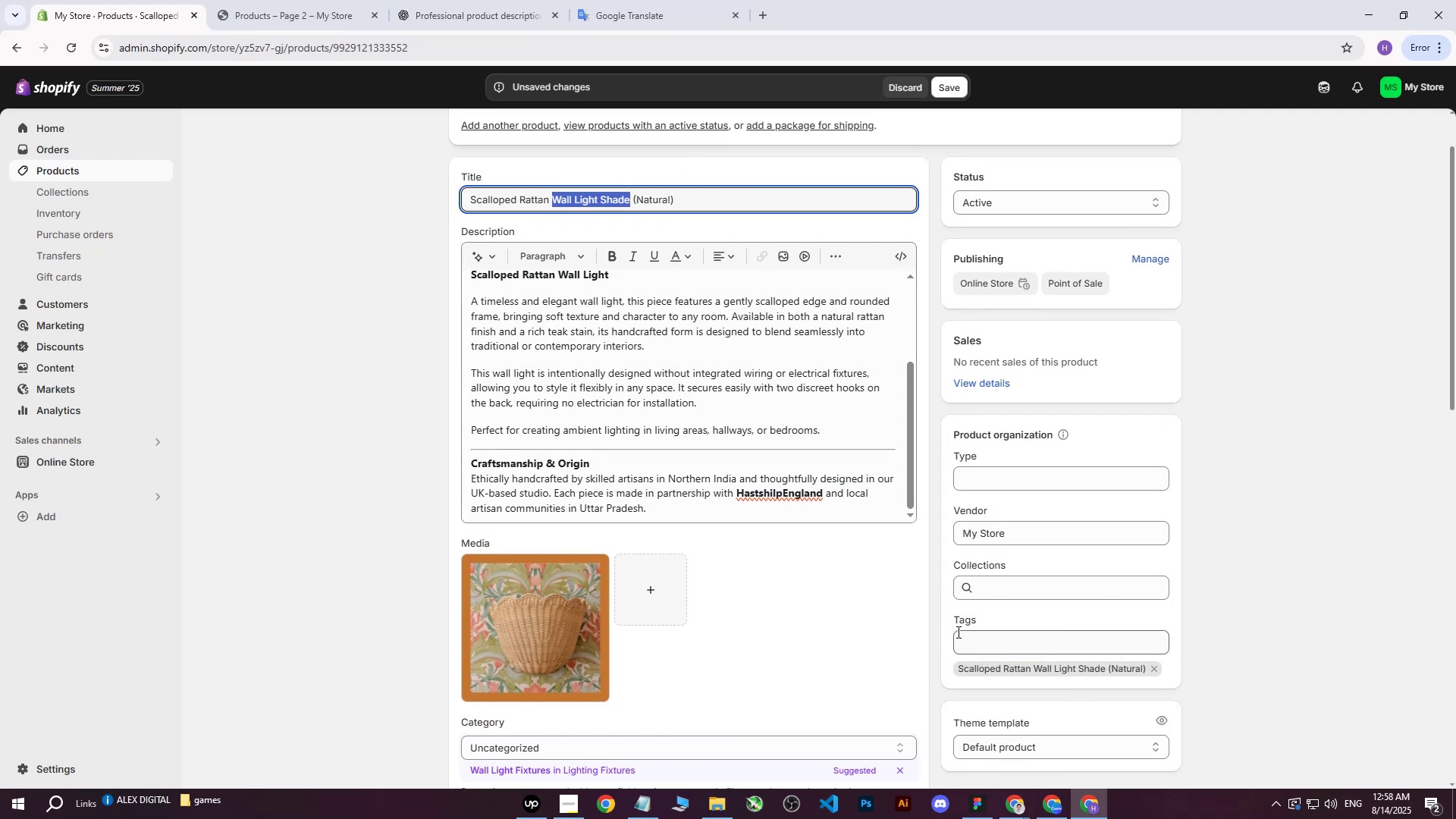 
left_click([959, 644])
 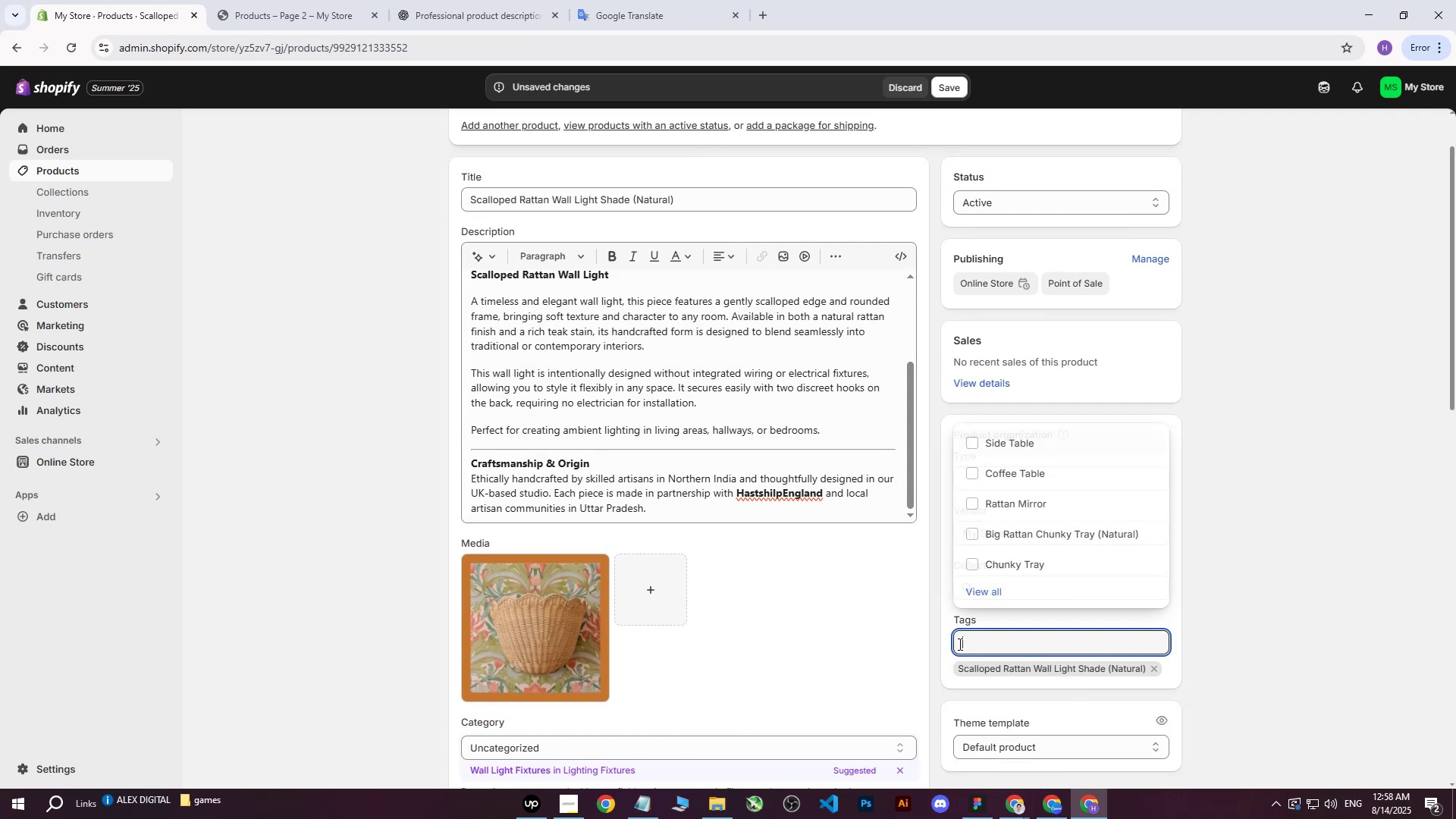 
key(Control+ControlLeft)
 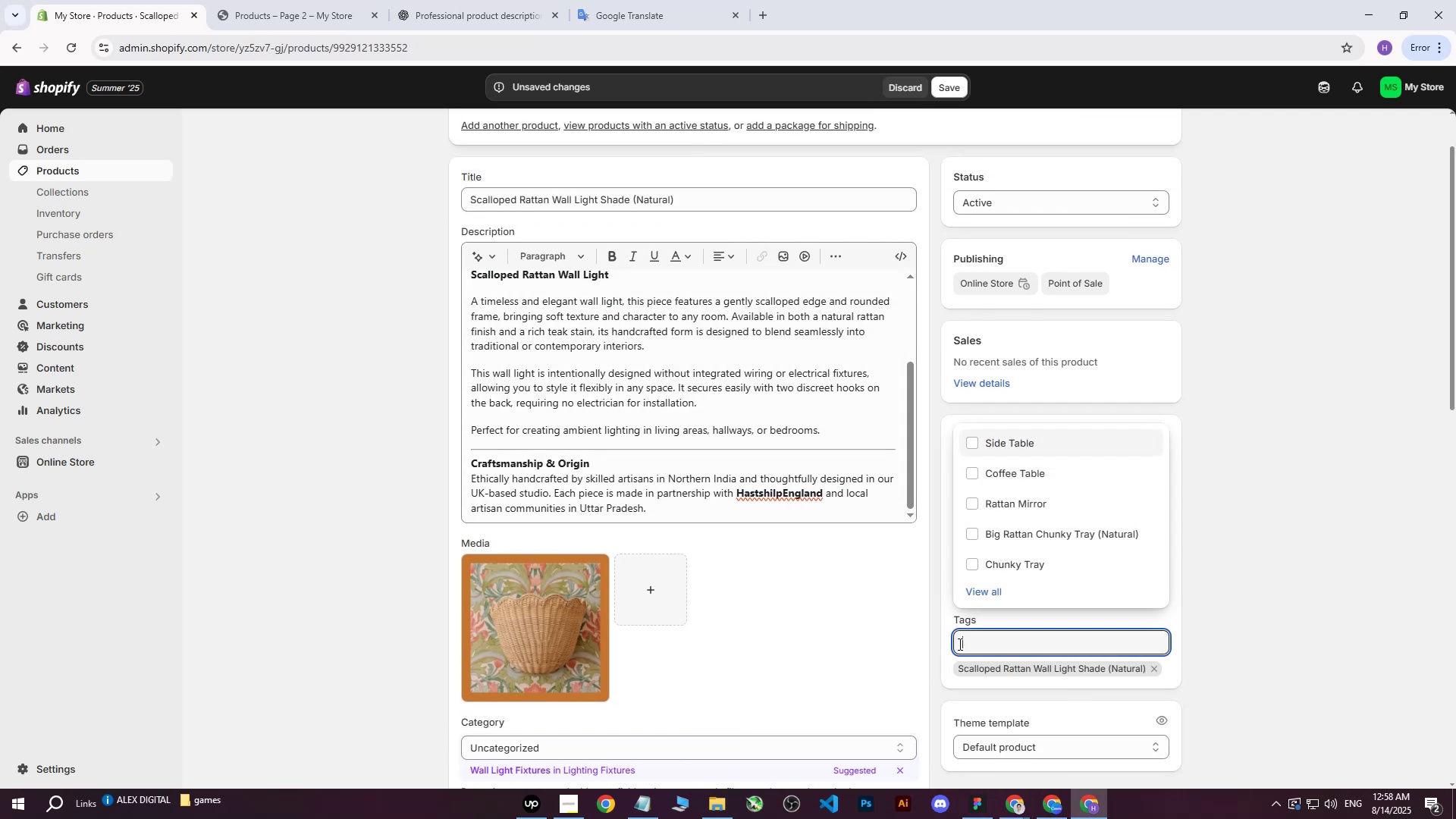 
key(Control+V)
 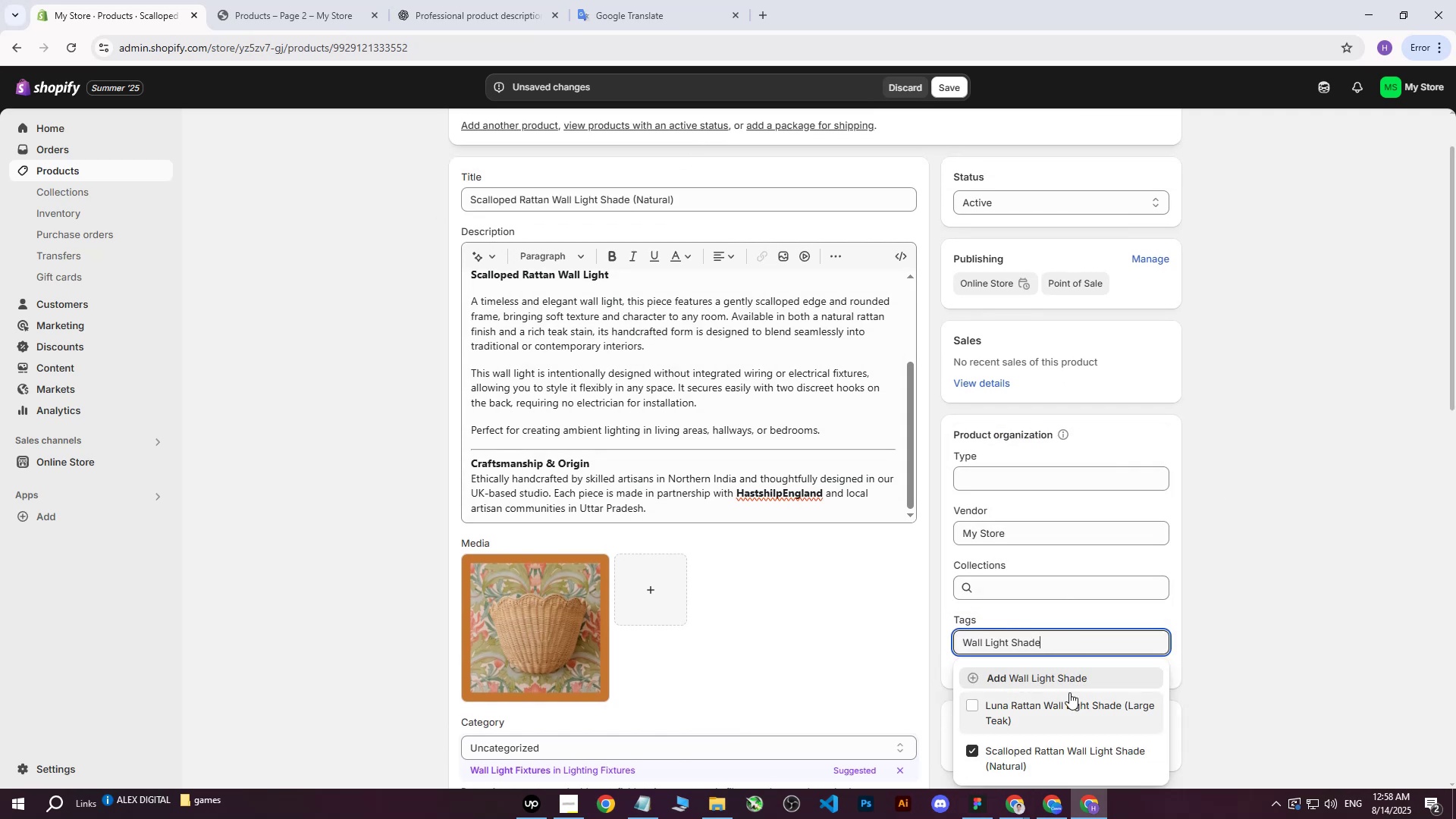 
left_click([1075, 679])
 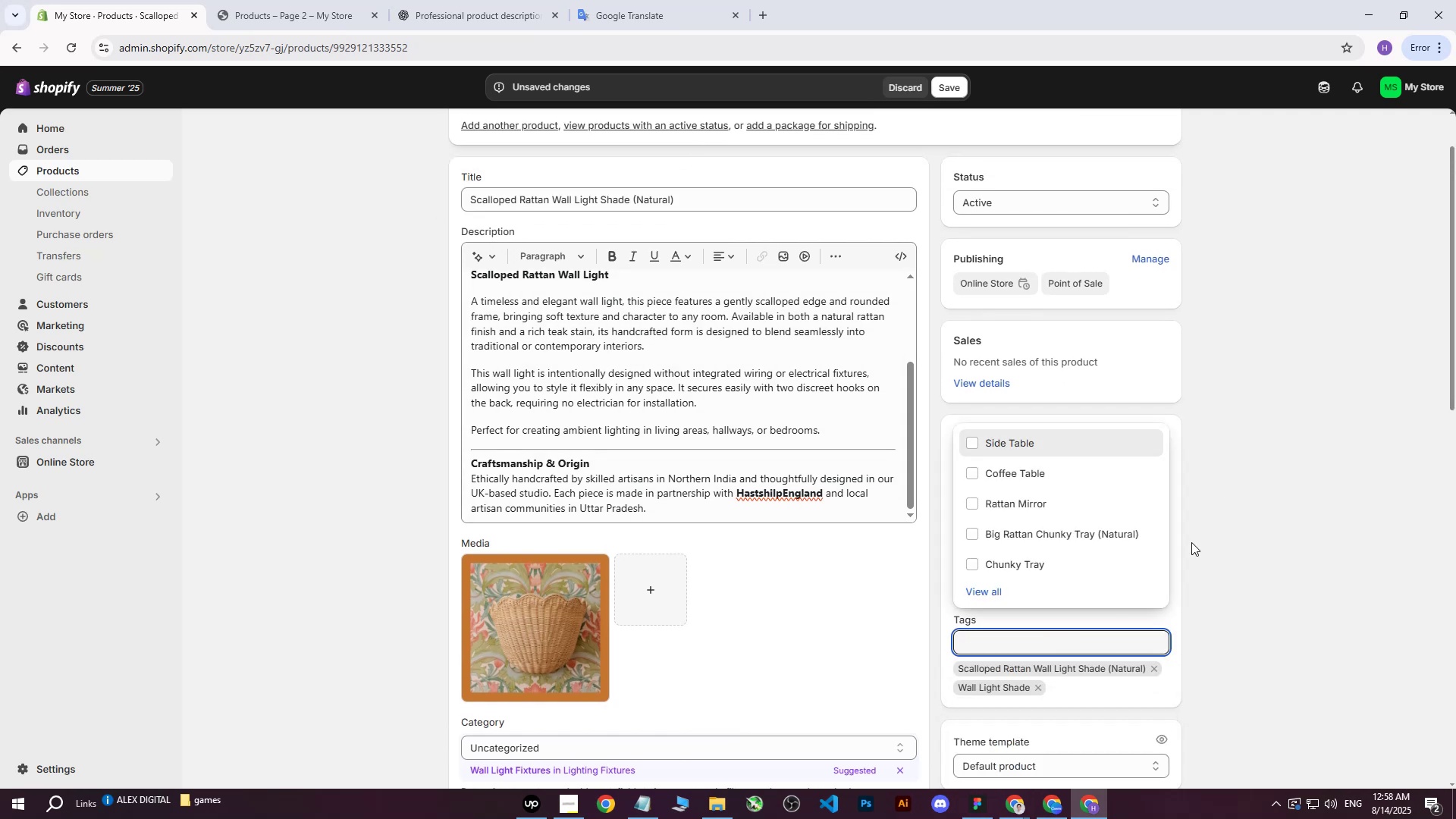 
left_click([1219, 499])
 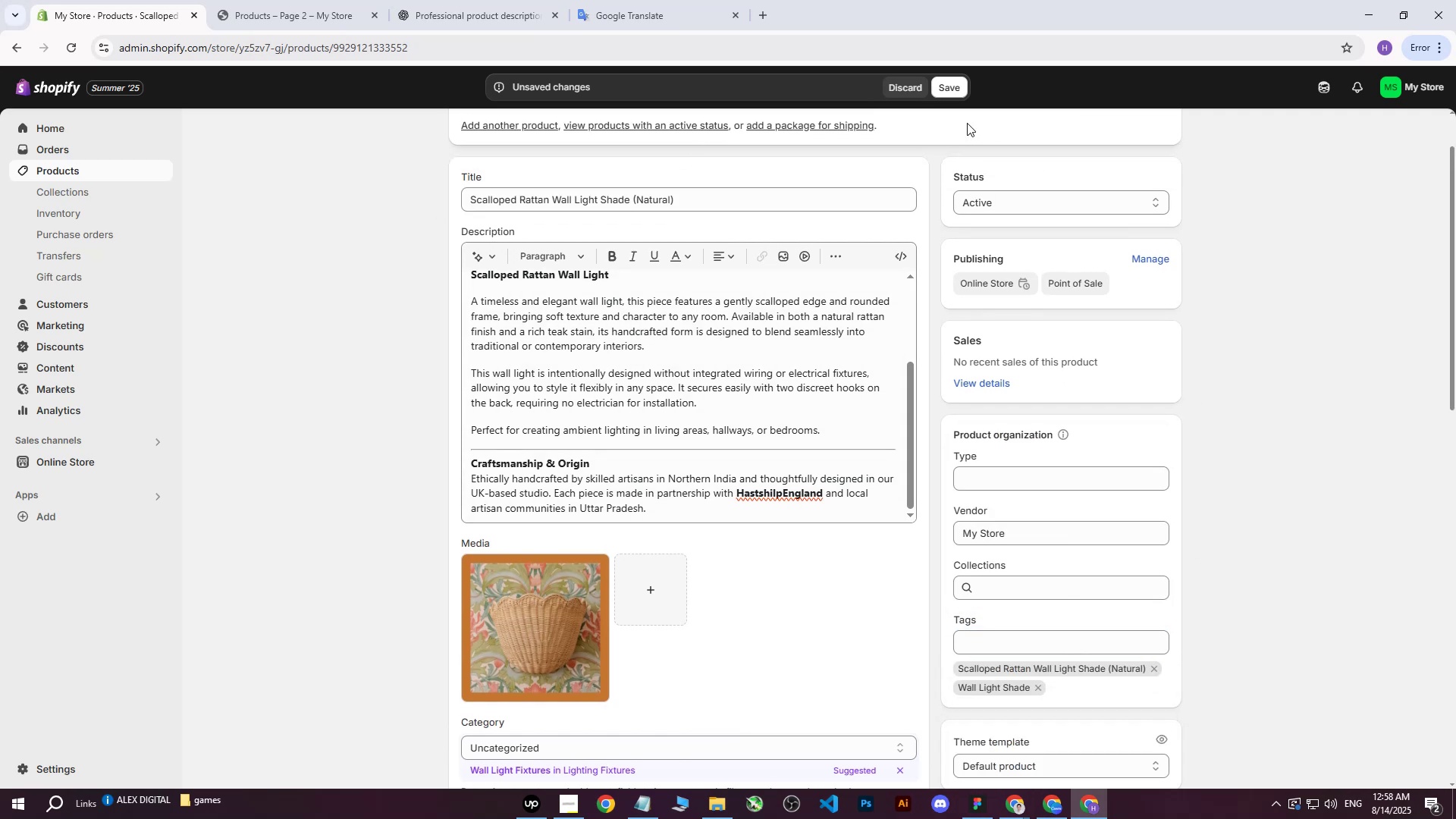 
left_click([945, 81])
 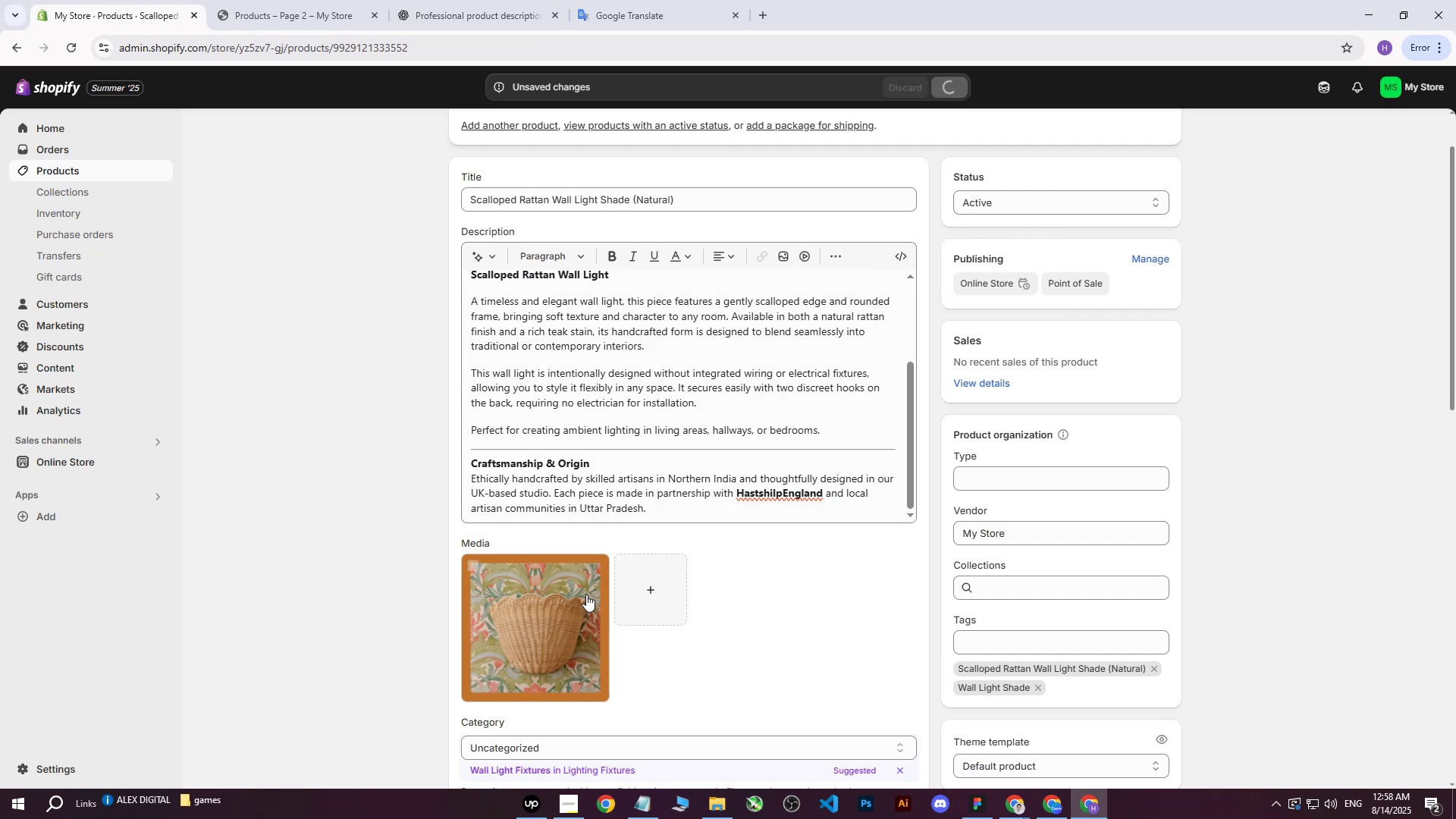 
left_click([568, 626])
 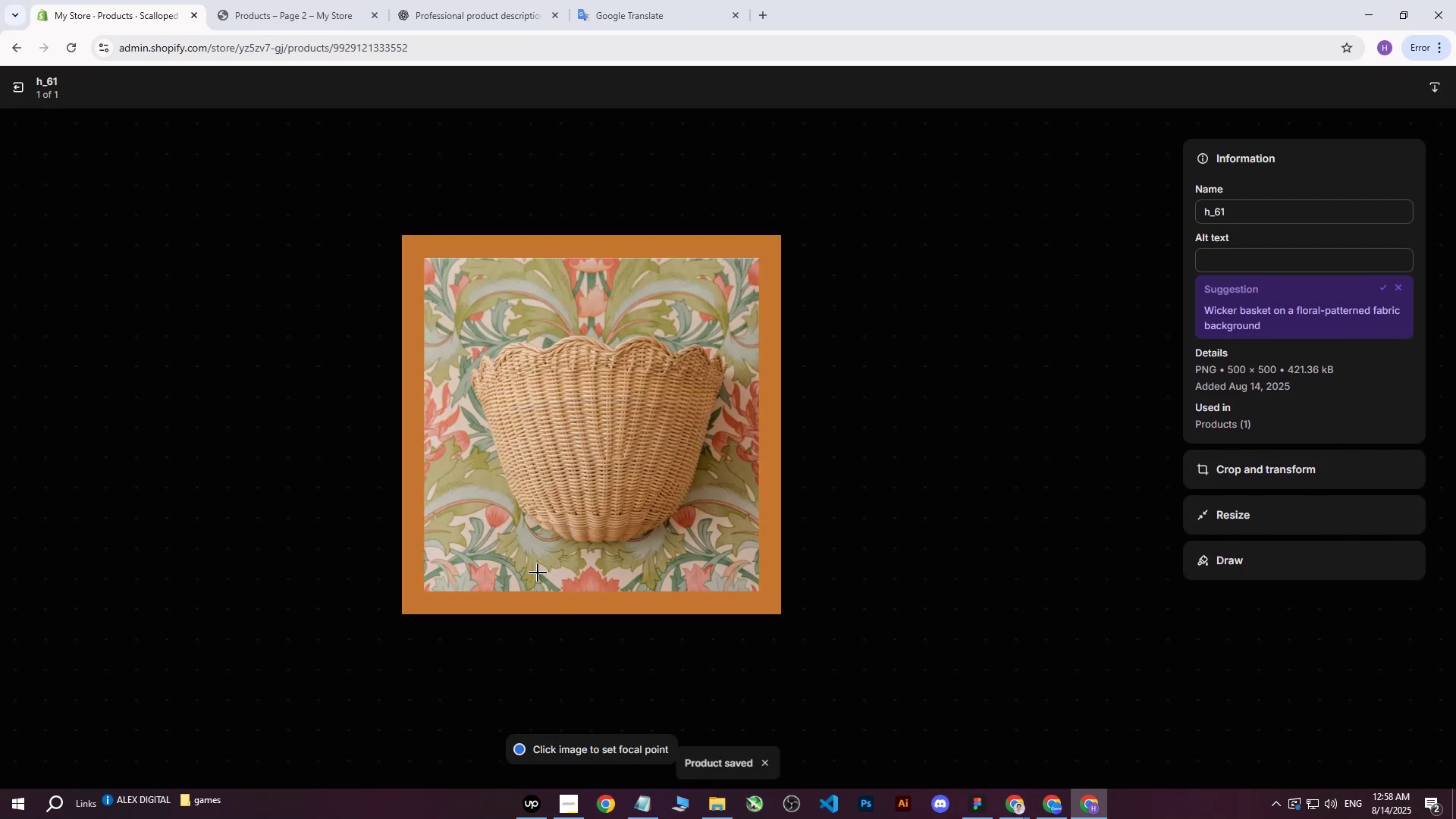 
left_click([17, 91])
 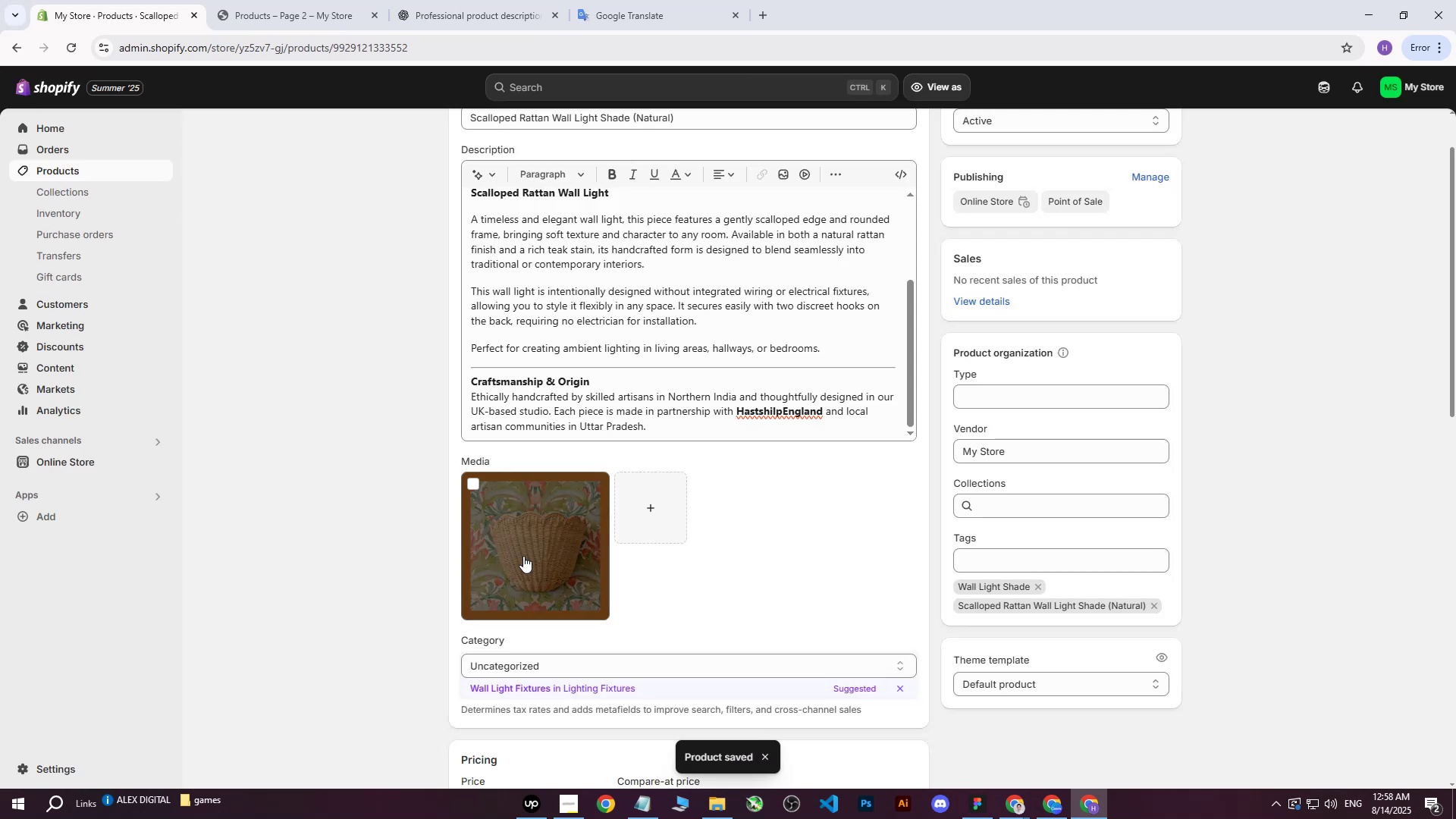 
left_click([542, 573])
 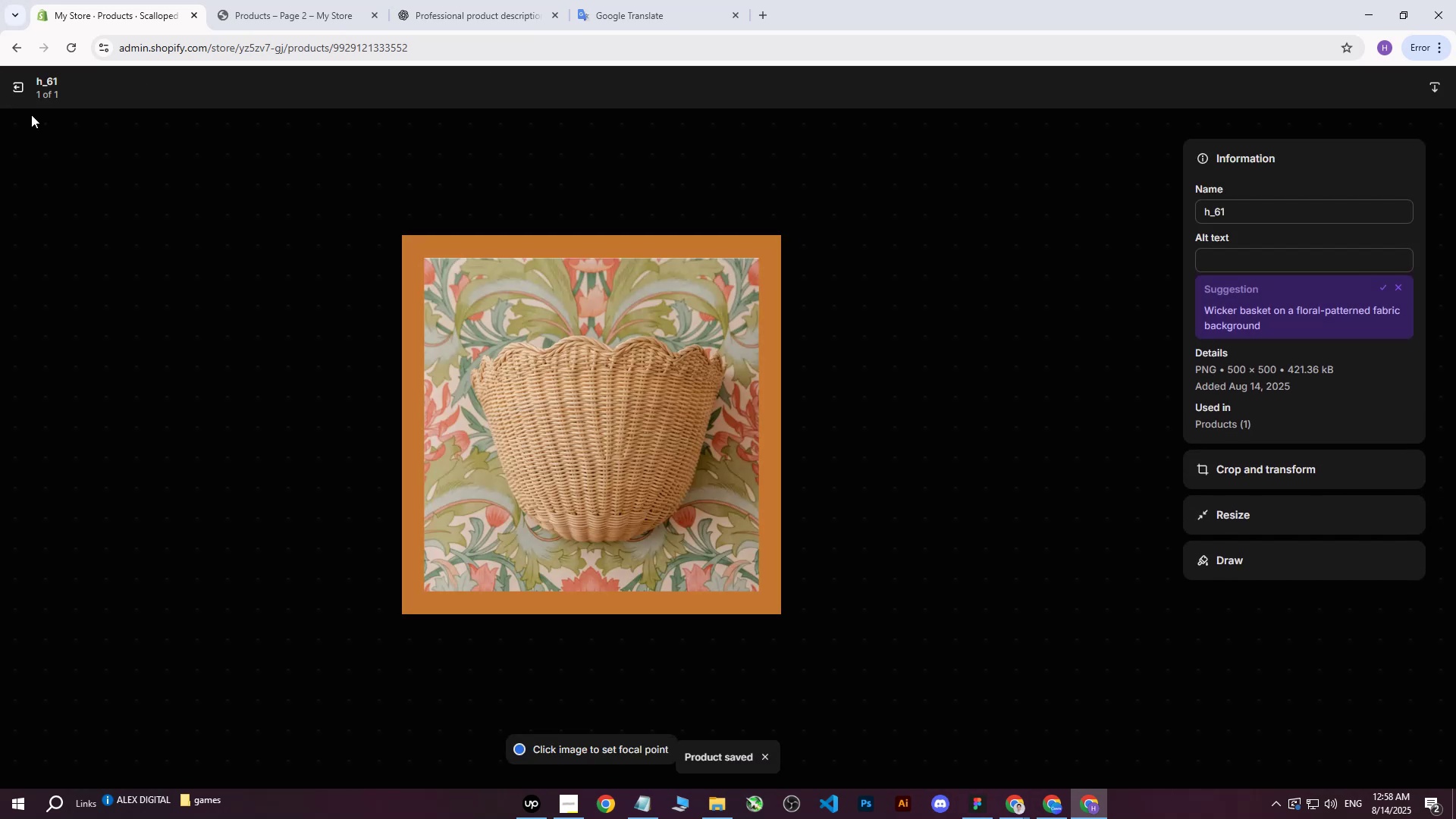 
left_click([20, 89])
 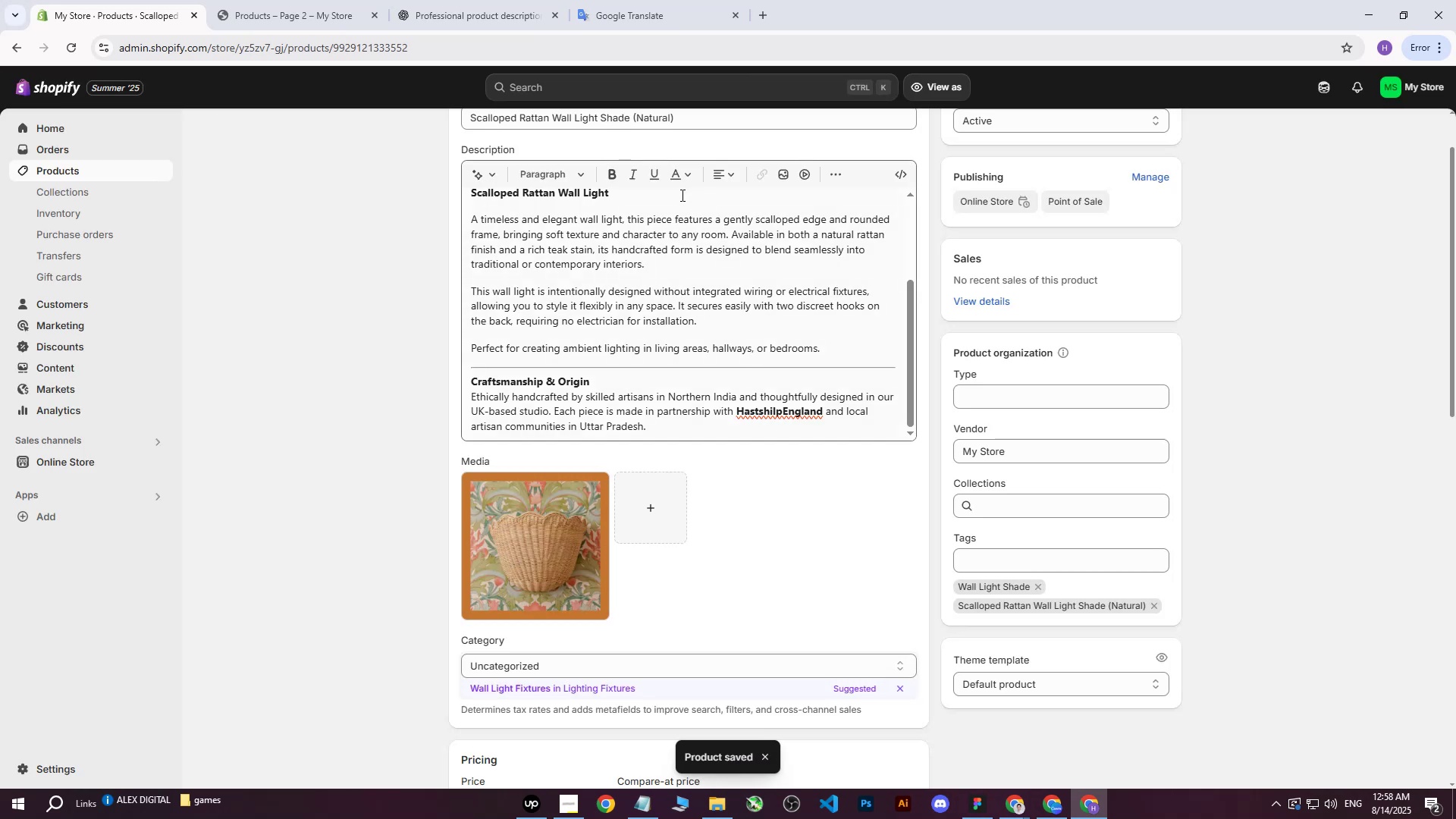 
scroll: coordinate [664, 160], scroll_direction: up, amount: 3.0
 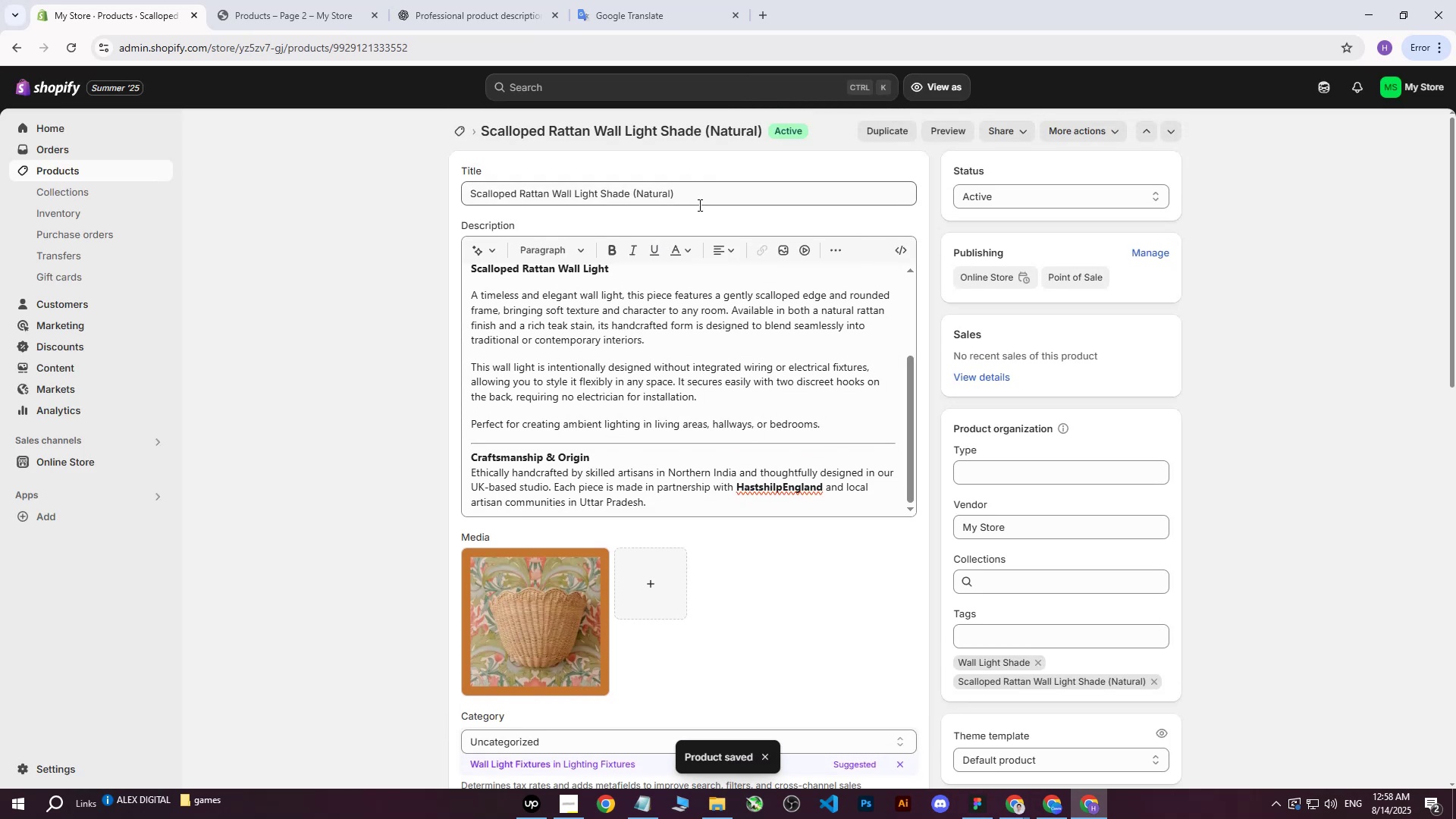 
left_click_drag(start_coordinate=[705, 193], to_coordinate=[371, 181])
 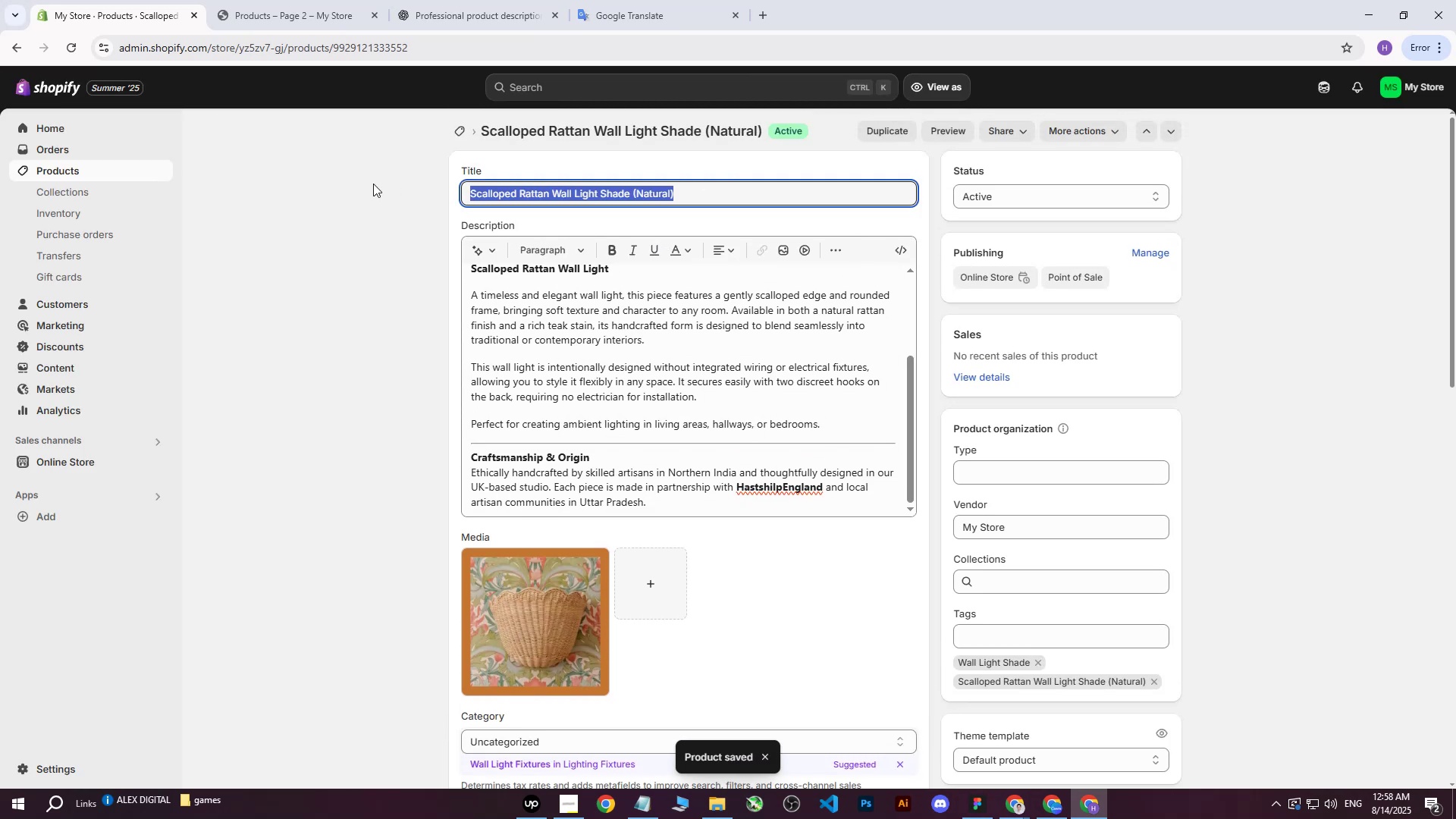 
key(Control+ControlLeft)
 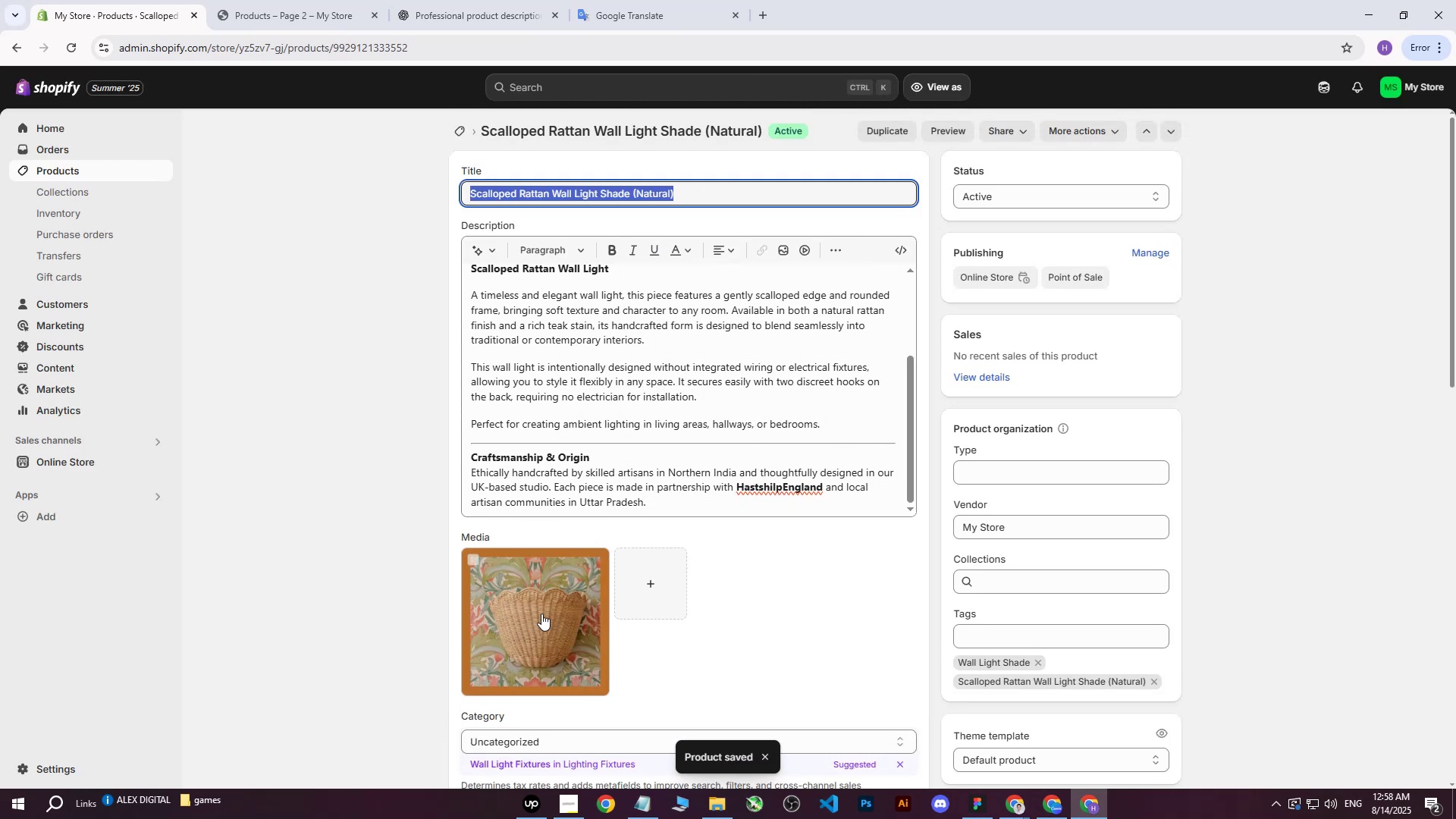 
key(Control+C)
 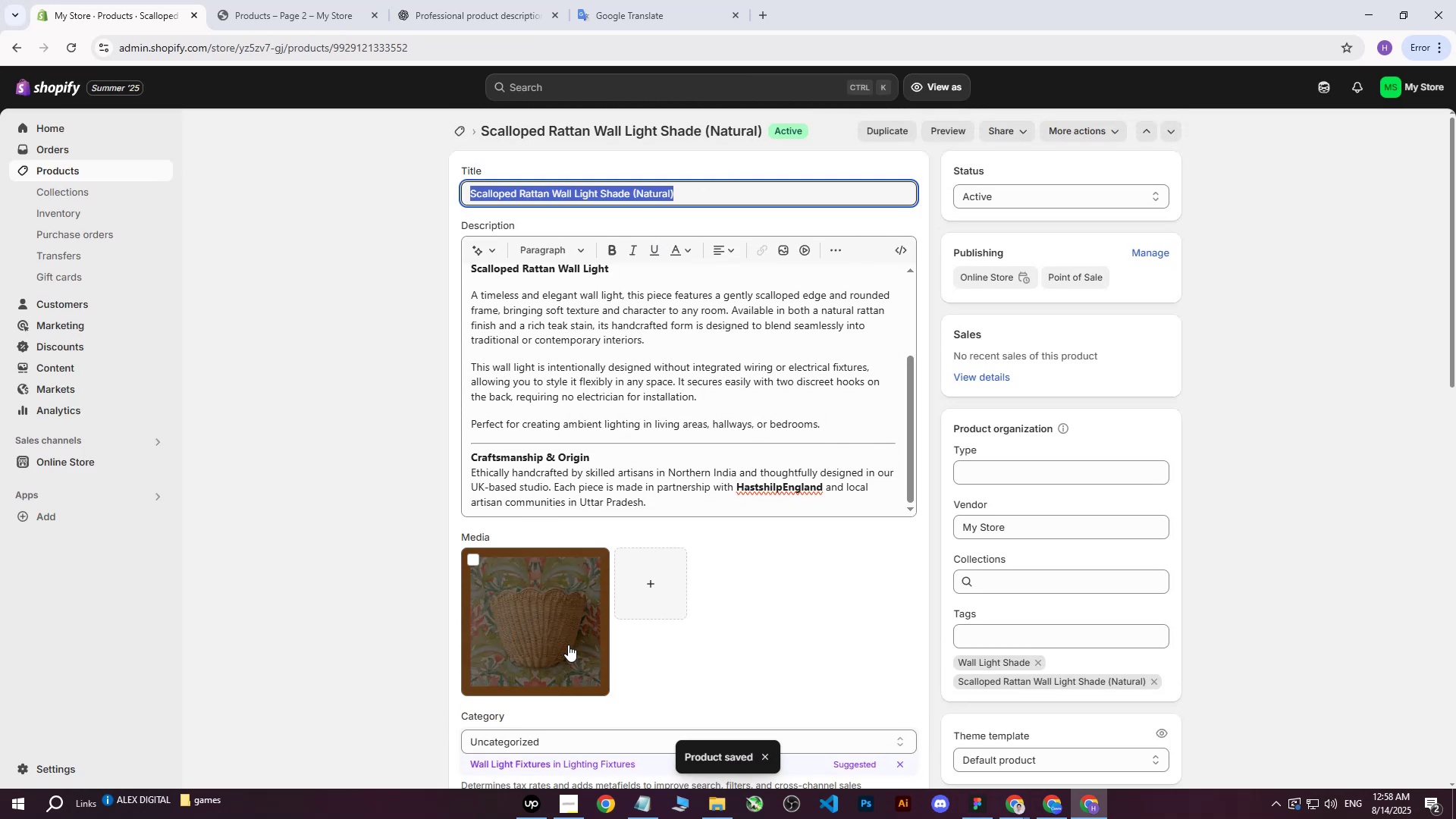 
left_click([568, 645])
 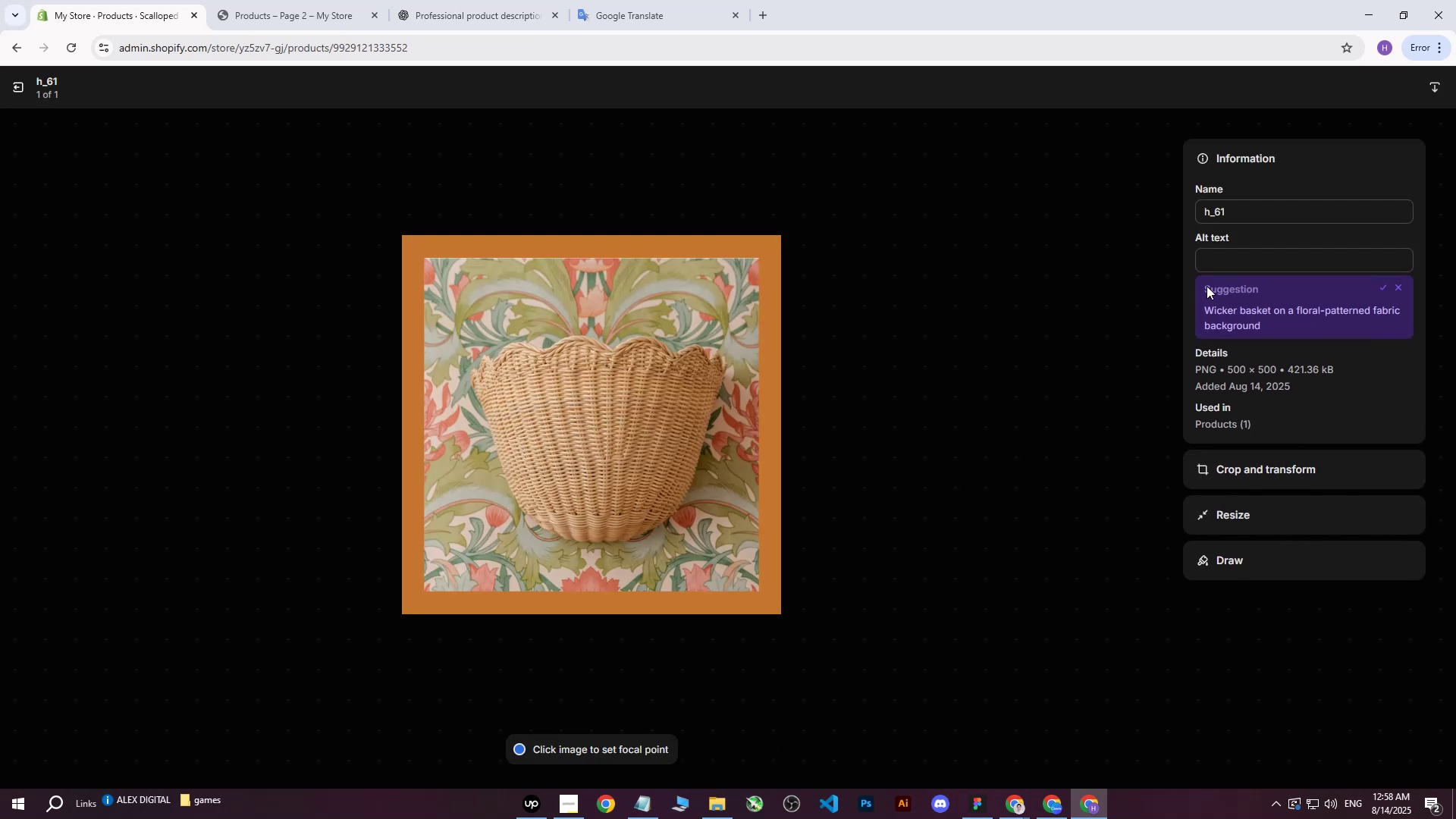 
left_click([1226, 264])
 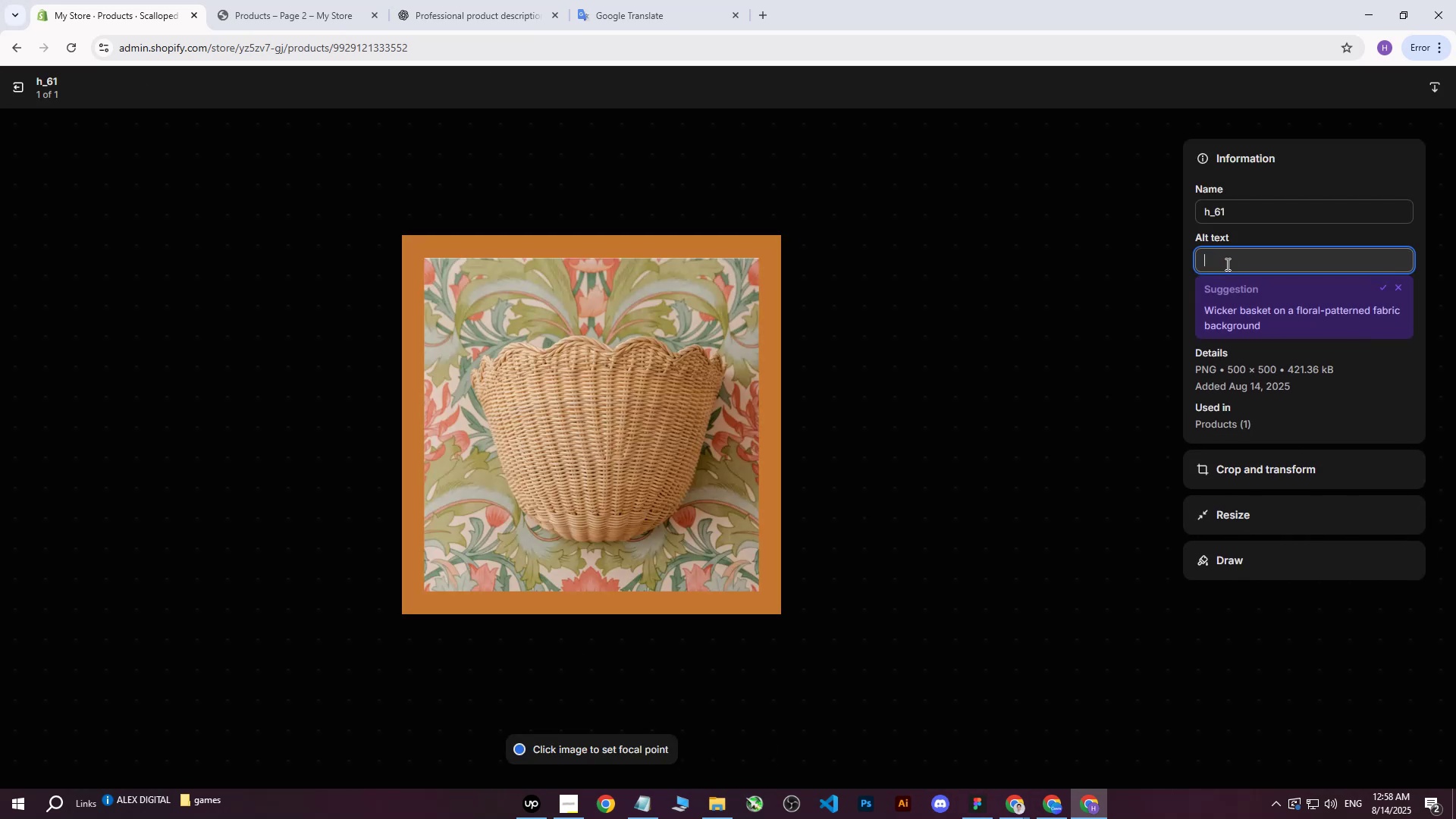 
key(Control+ControlLeft)
 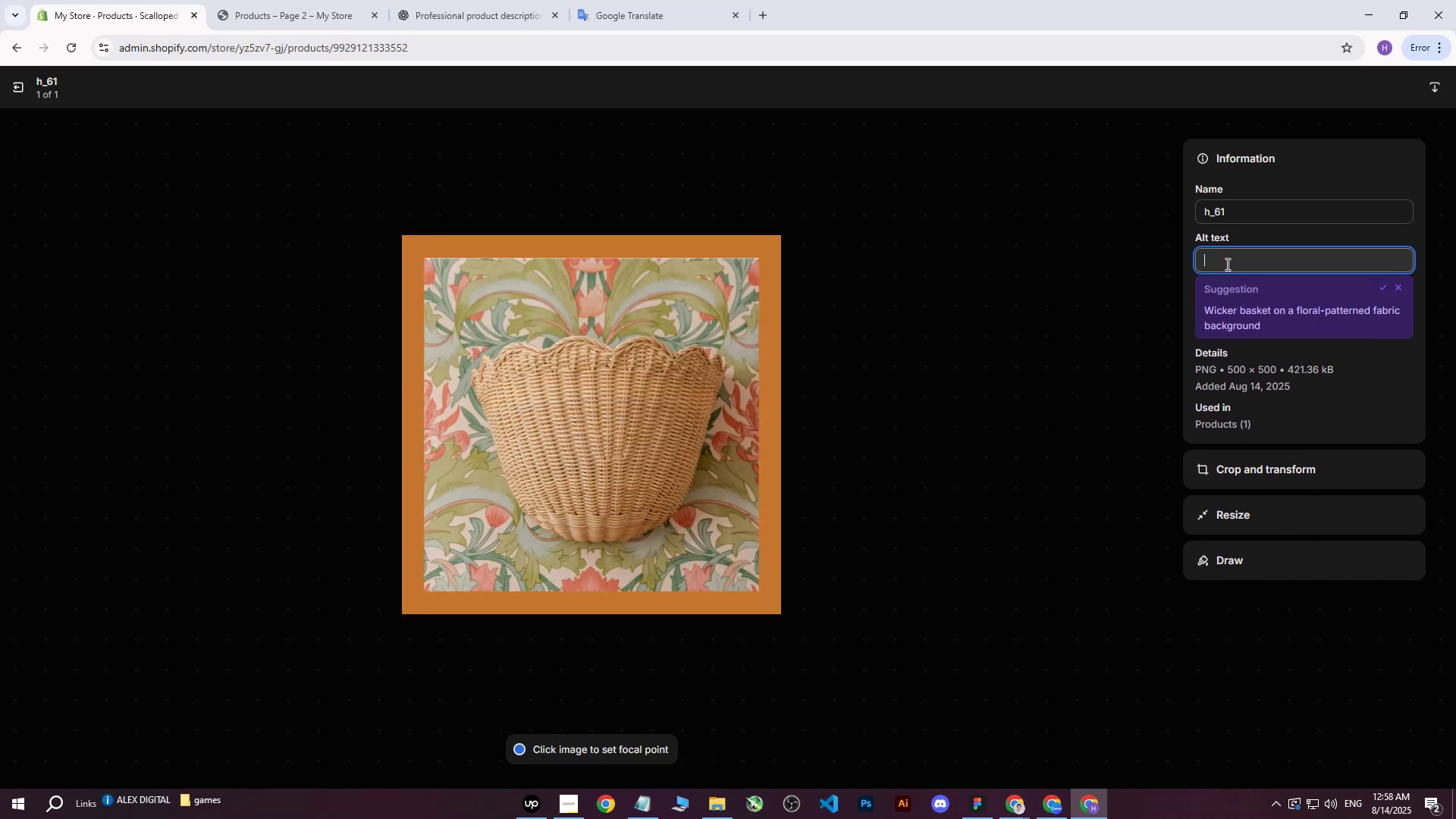 
key(Control+V)
 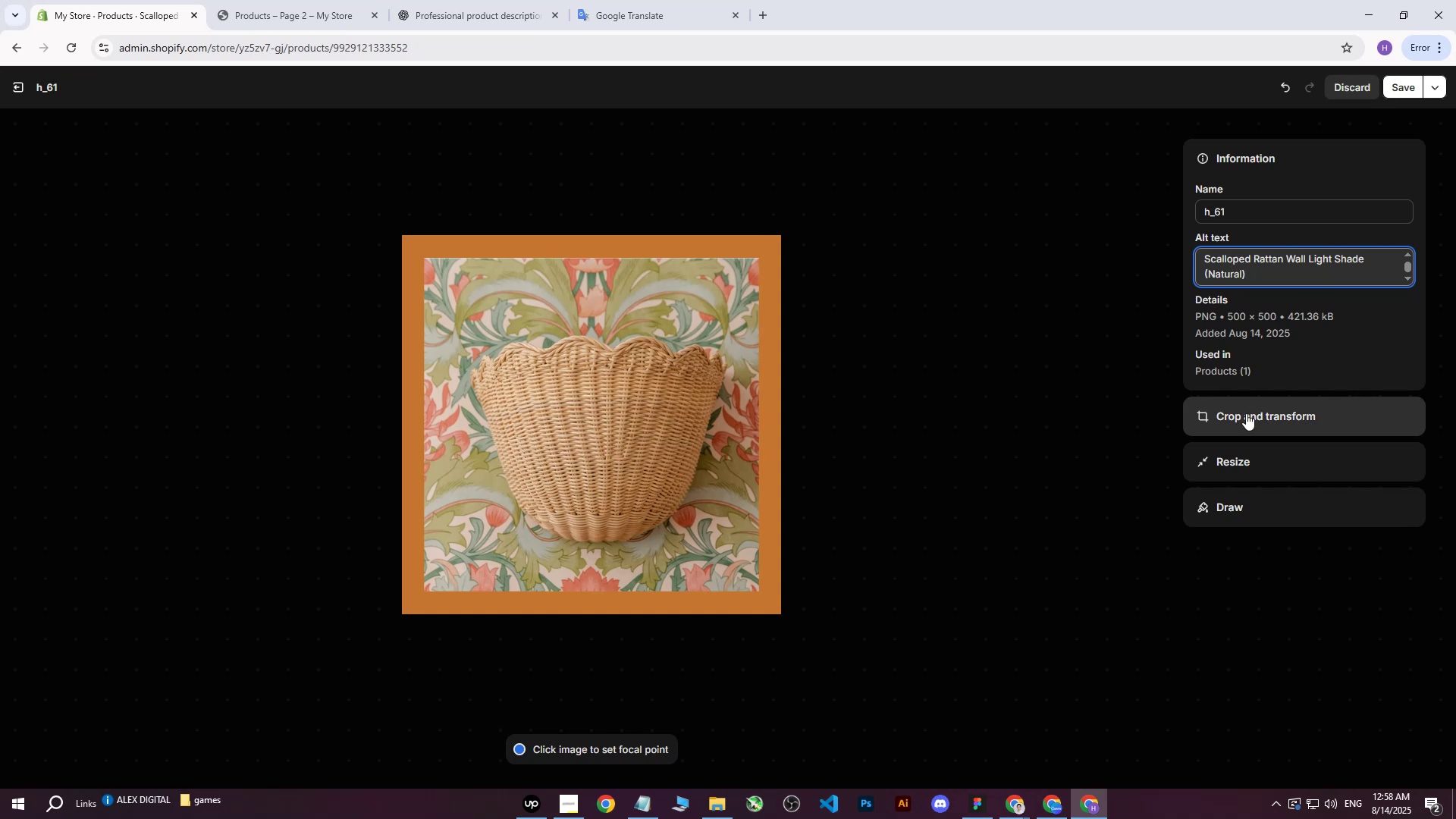 
wait(5.2)
 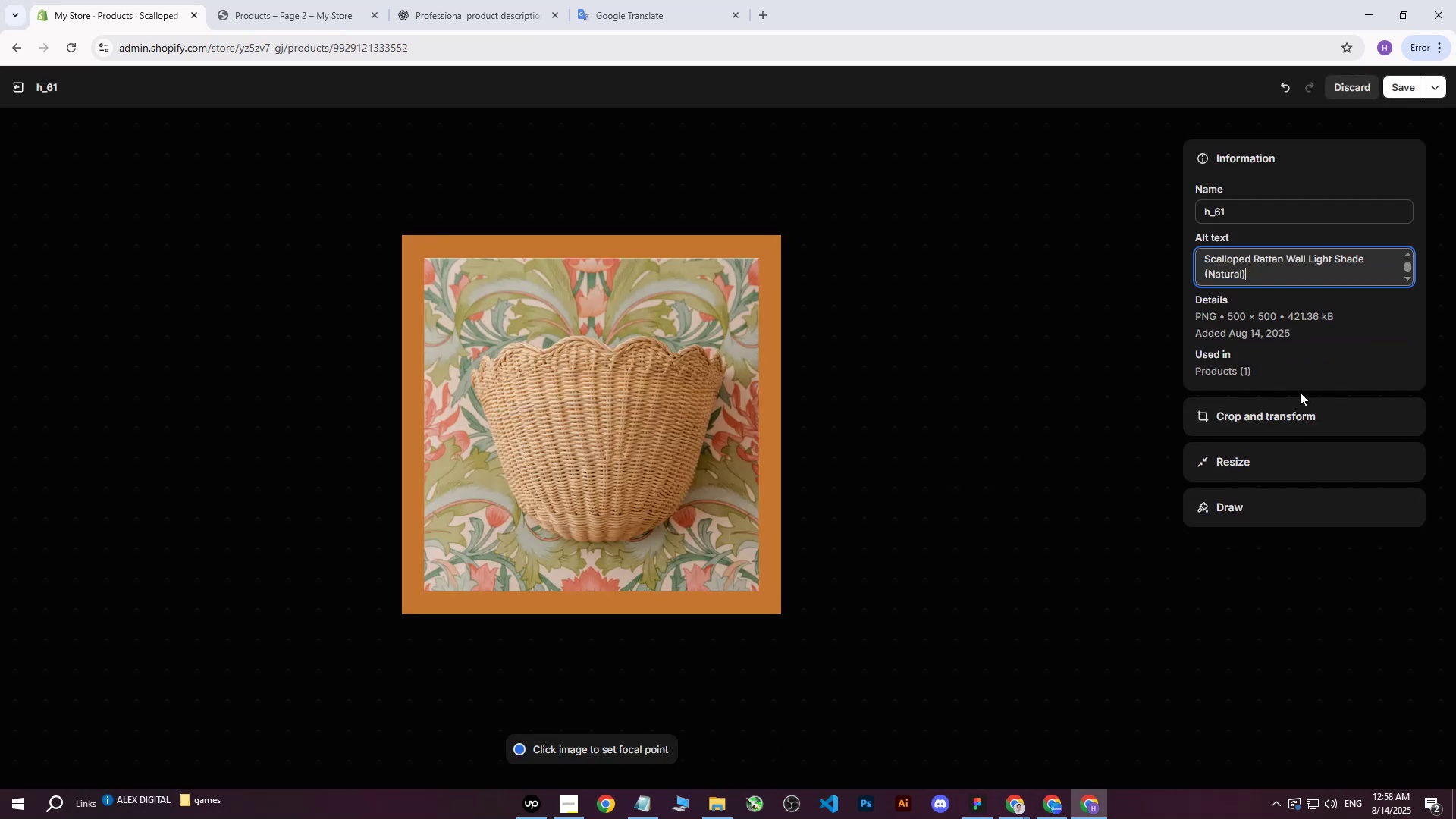 
left_click([1404, 90])
 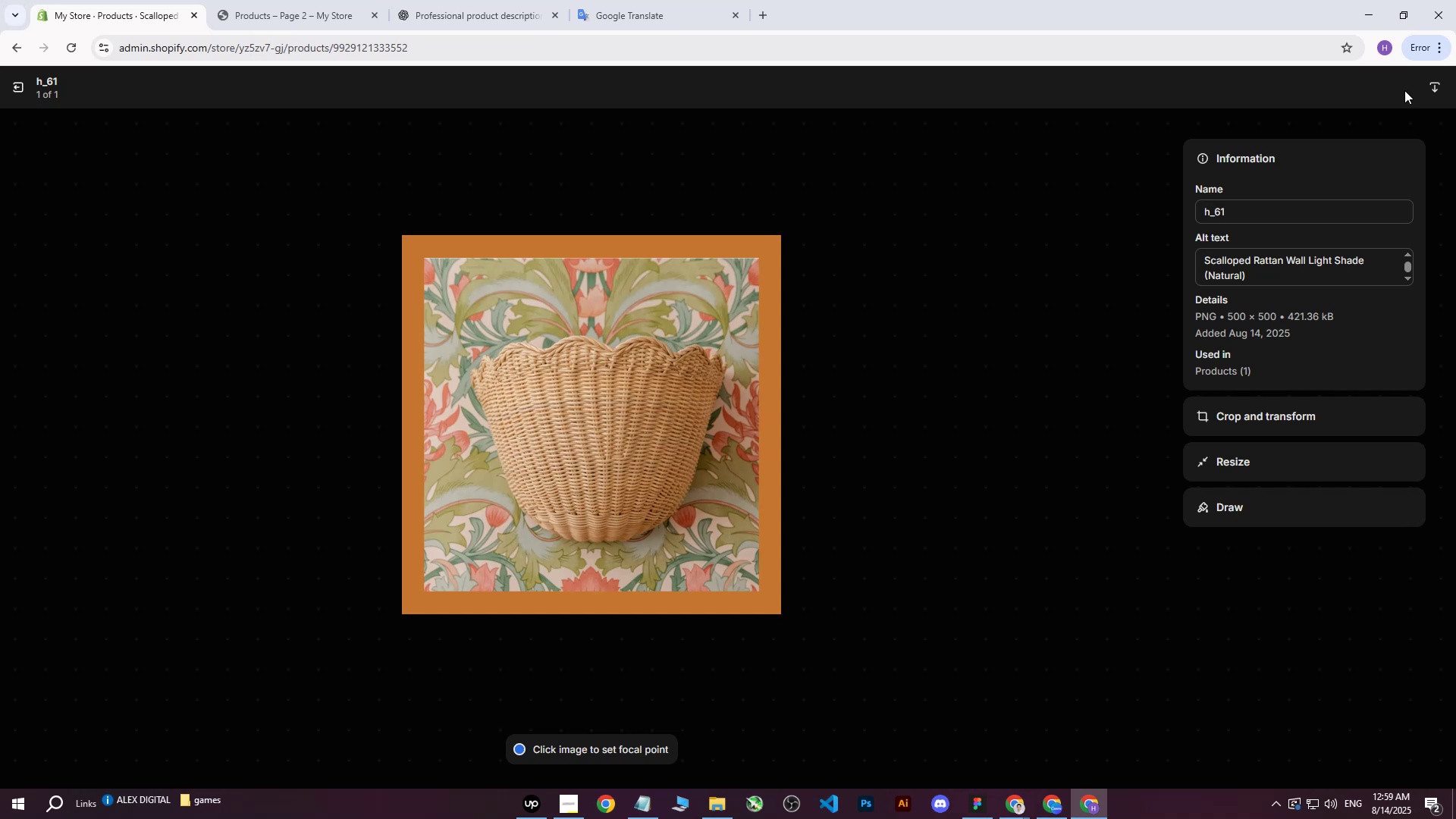 
wait(14.31)
 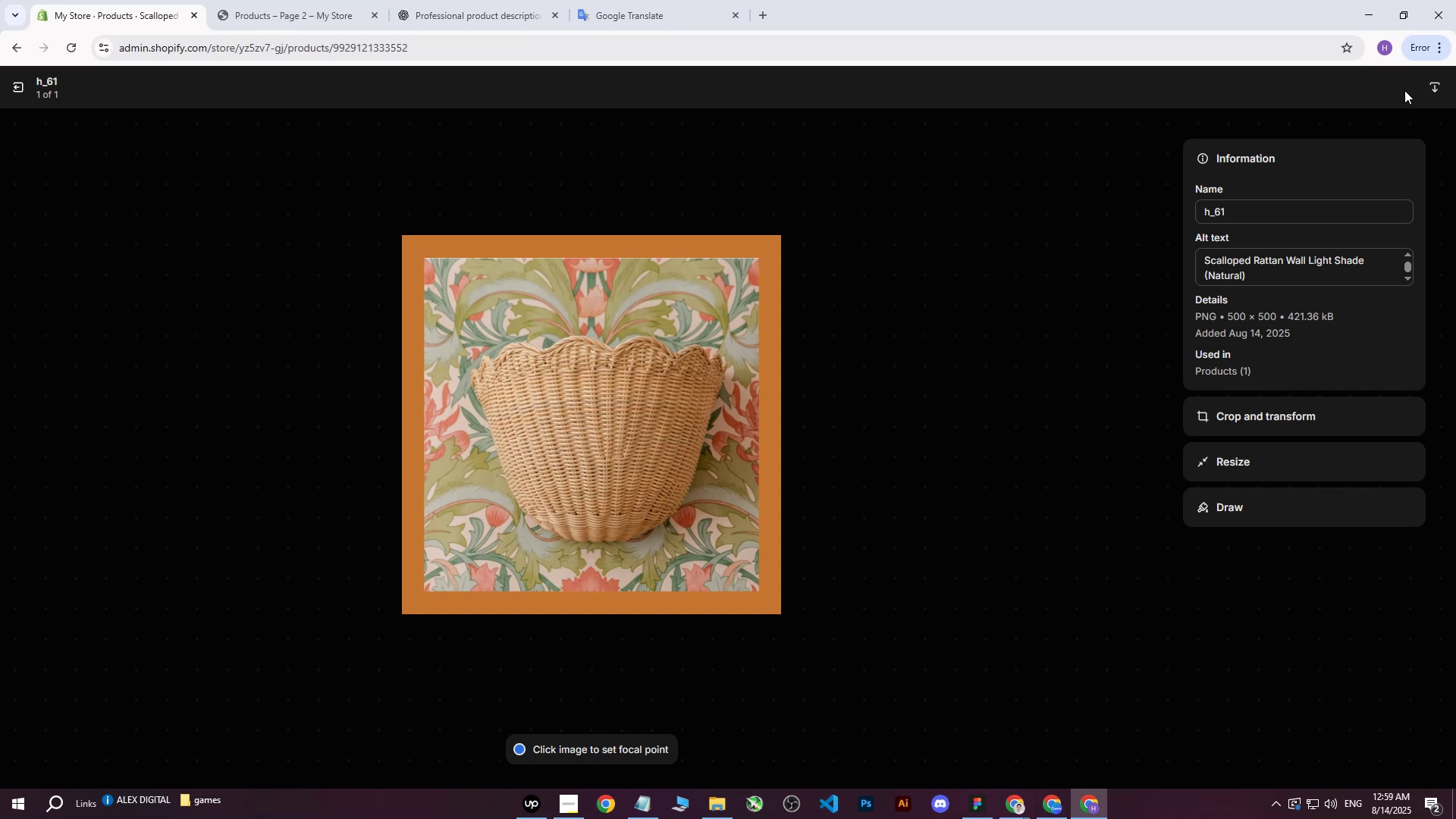 
left_click([17, 86])
 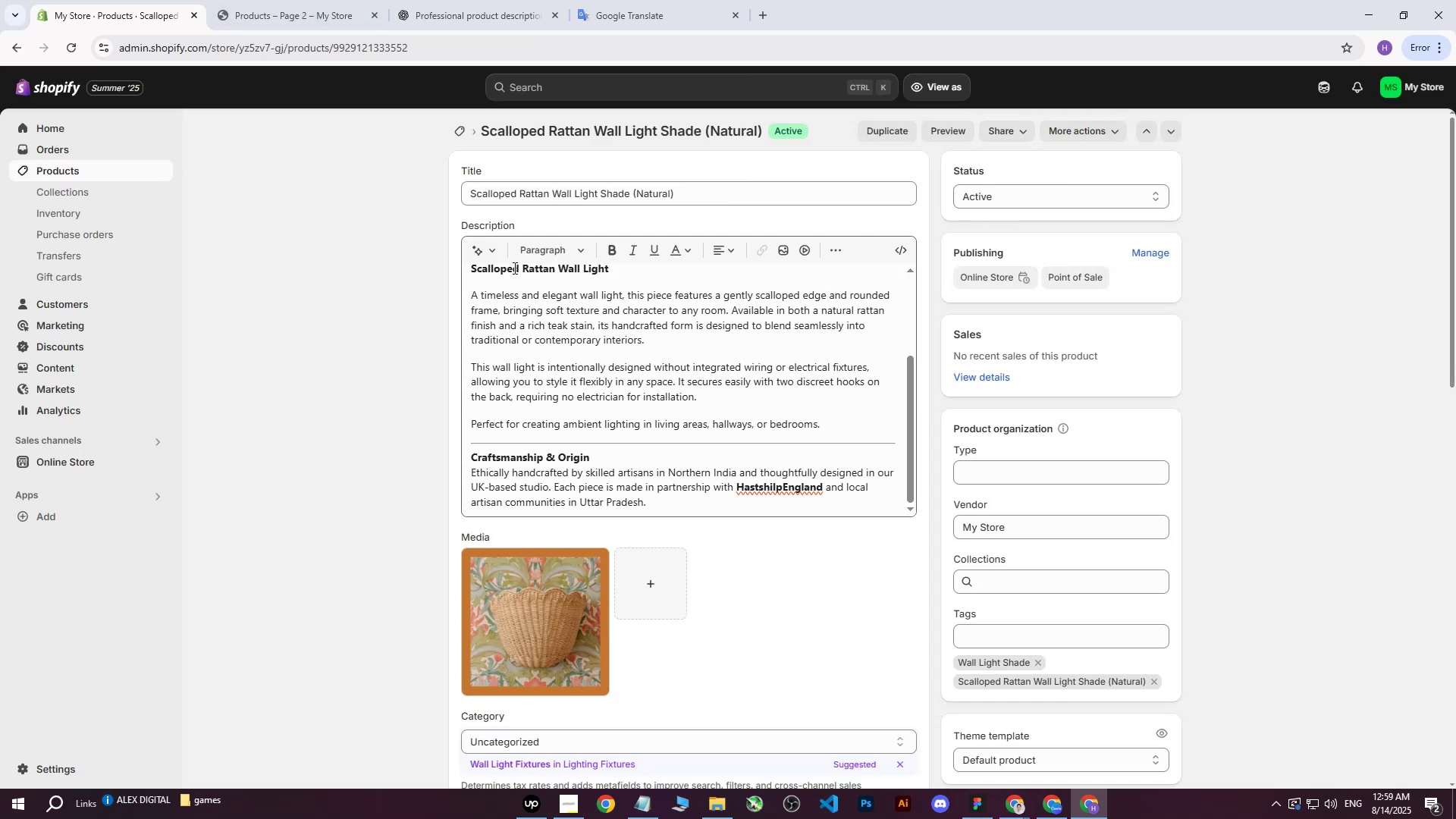 
scroll: coordinate [796, 494], scroll_direction: down, amount: 12.0
 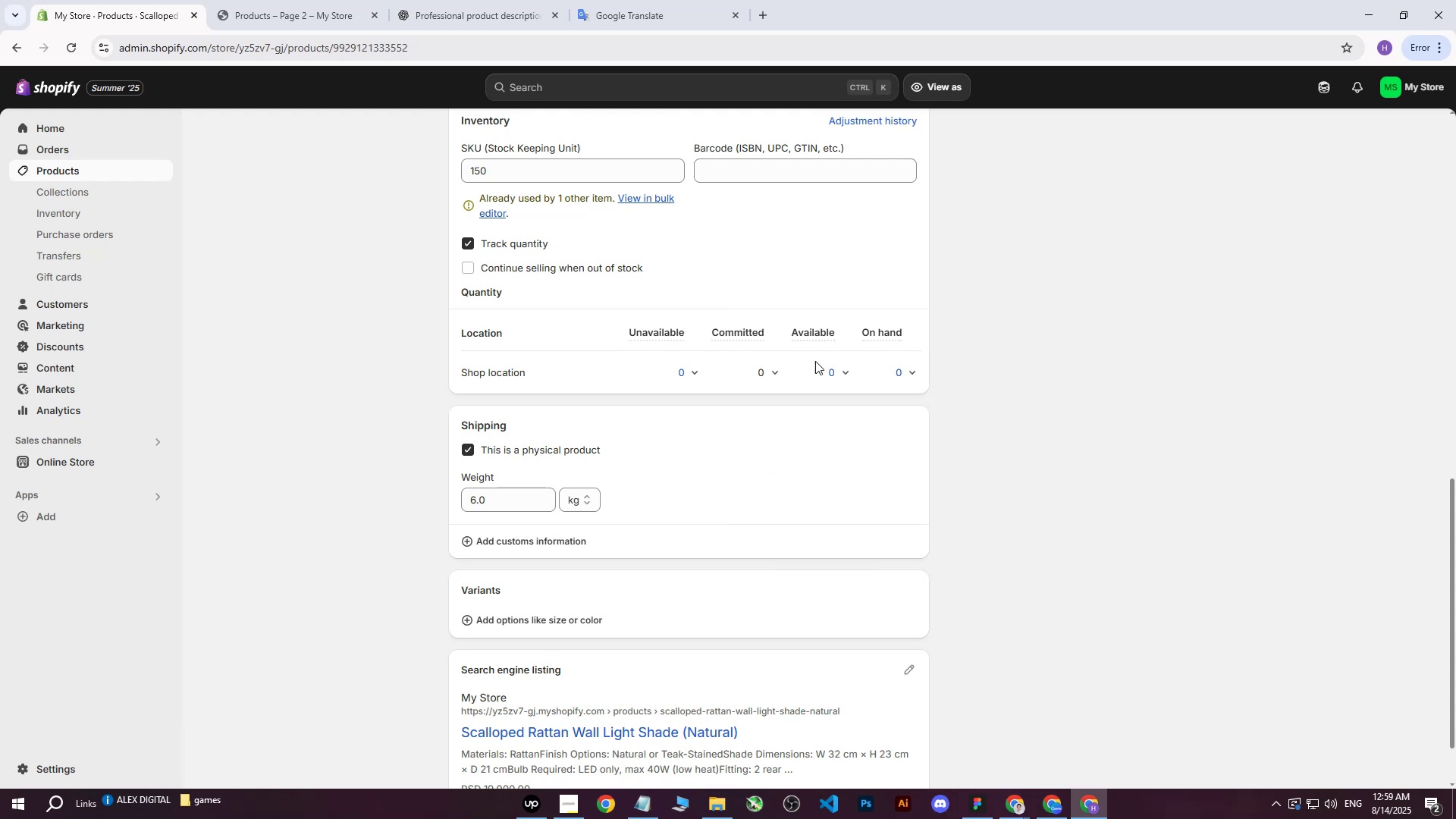 
left_click([838, 373])
 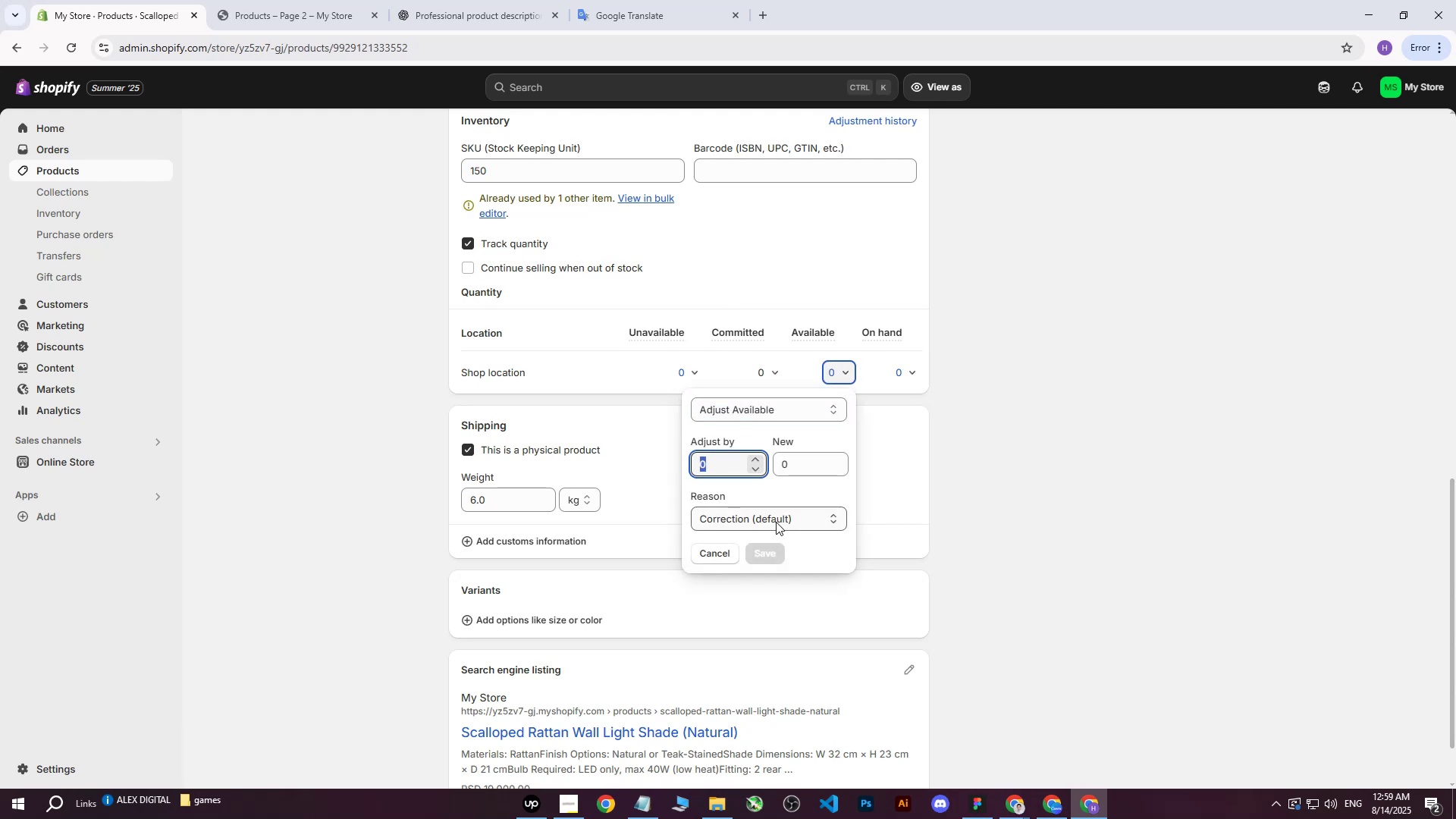 
type(222)
 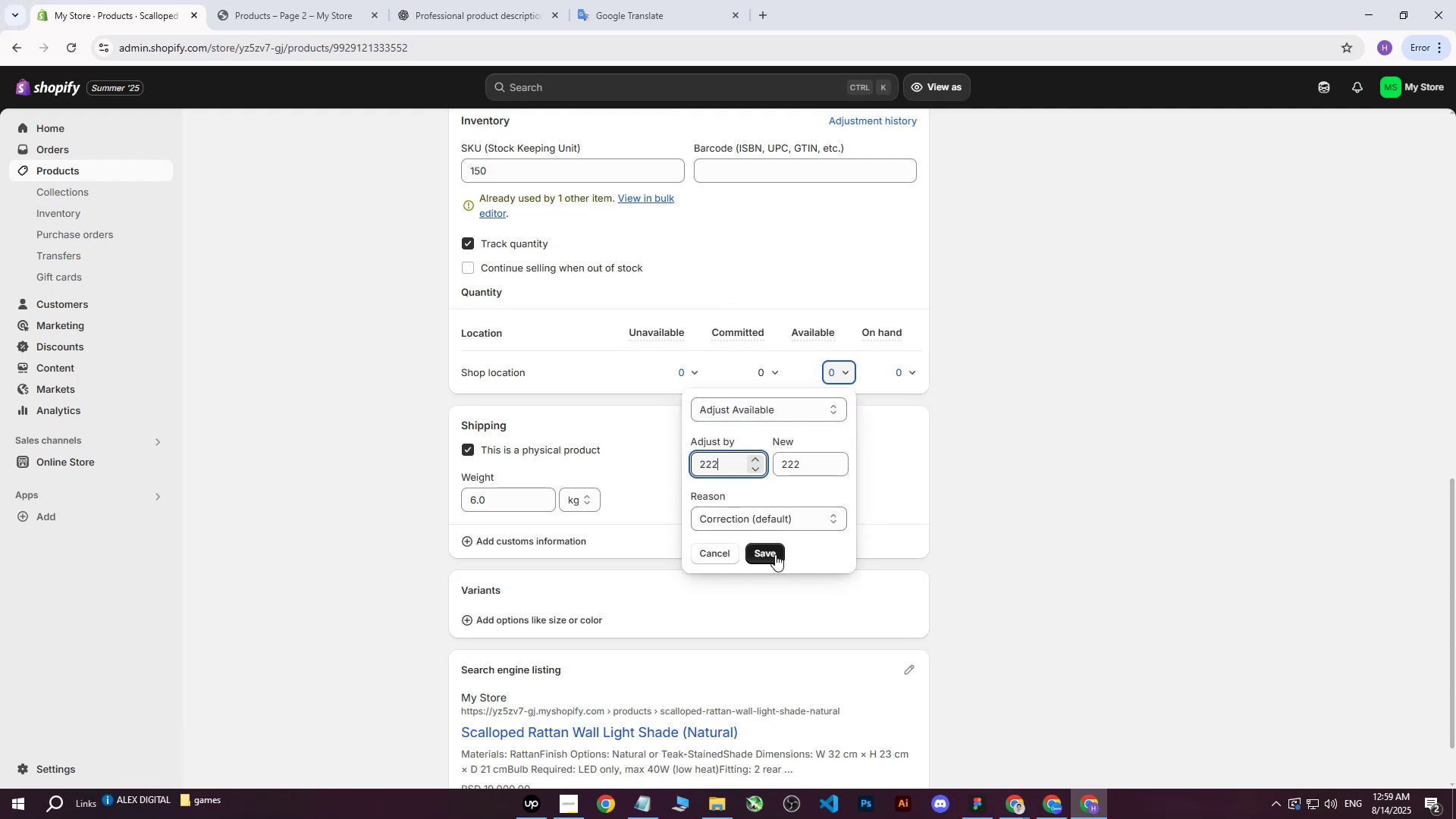 
left_click([775, 556])
 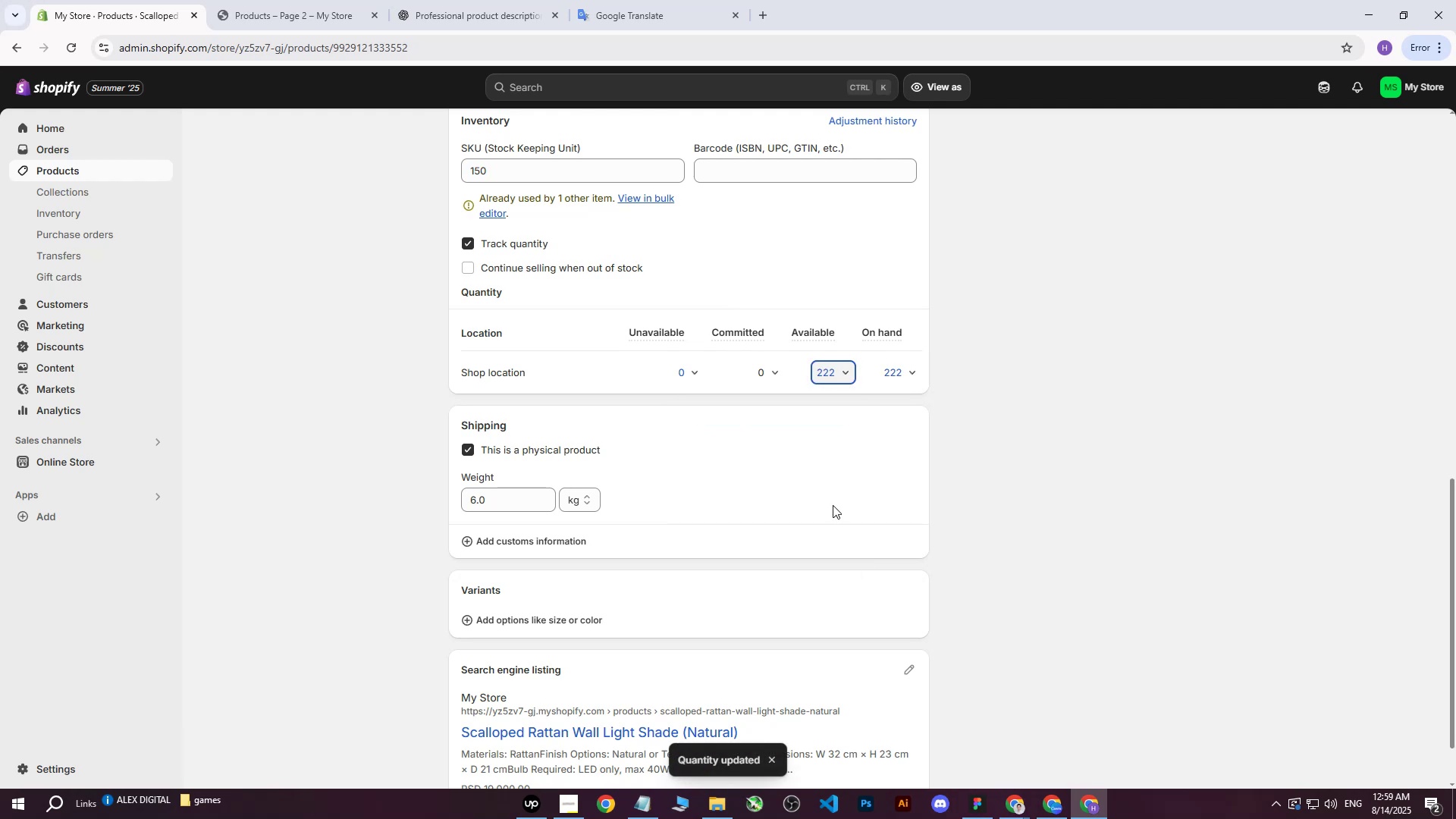 
scroll: coordinate [834, 504], scroll_direction: up, amount: 2.0
 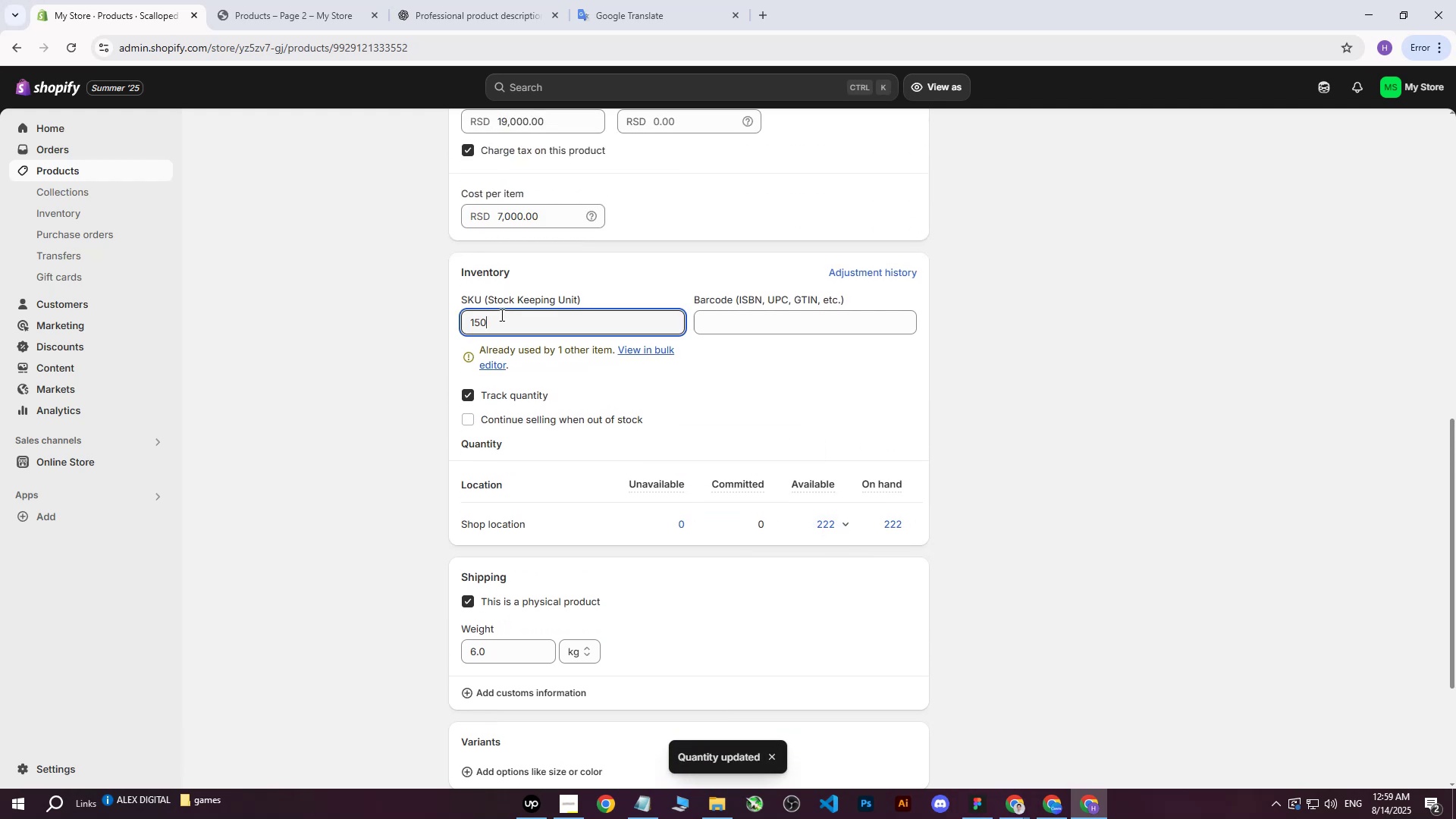 
type(2222)
 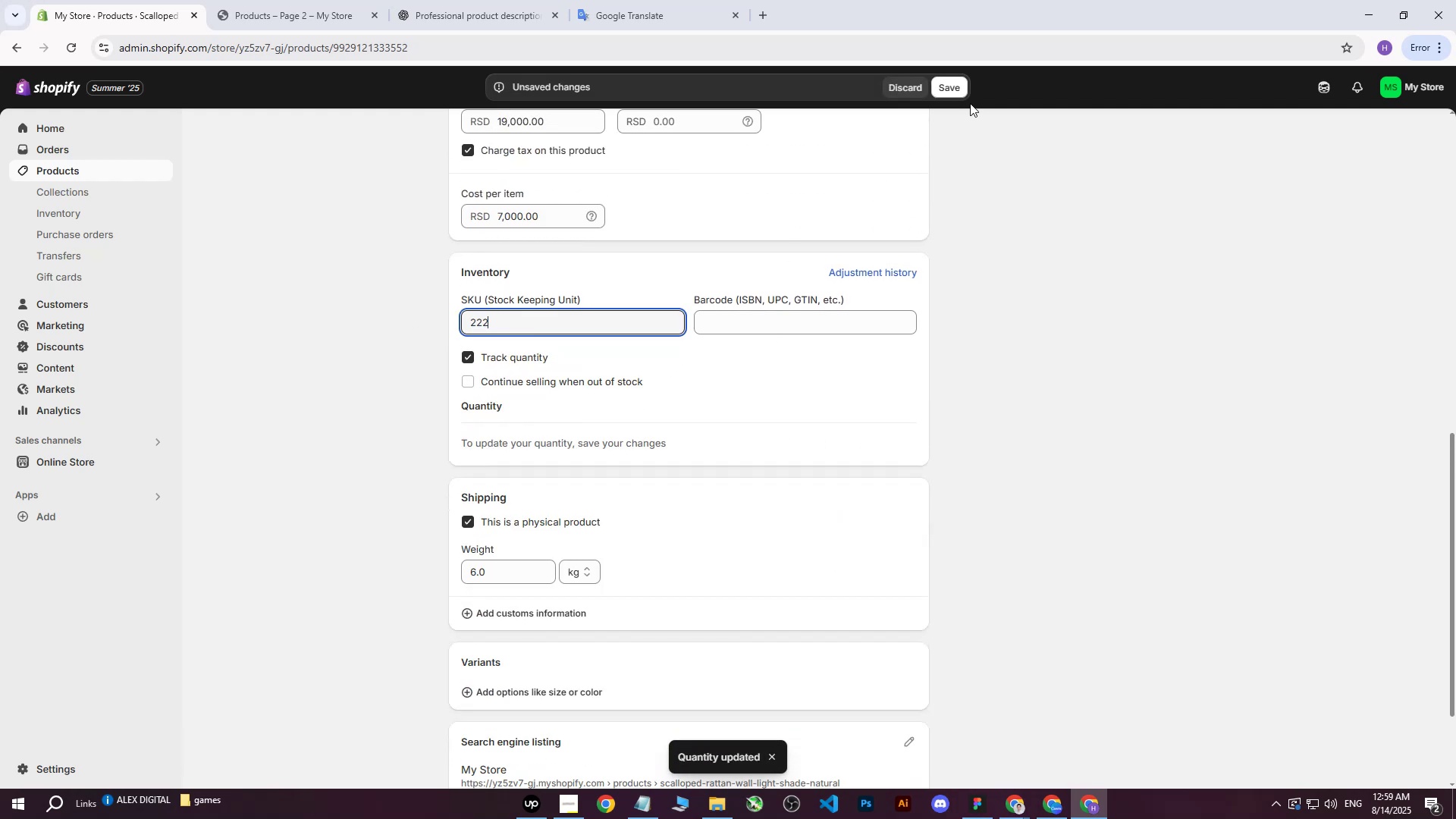 
left_click_drag(start_coordinate=[495, 319], to_coordinate=[415, 326])
 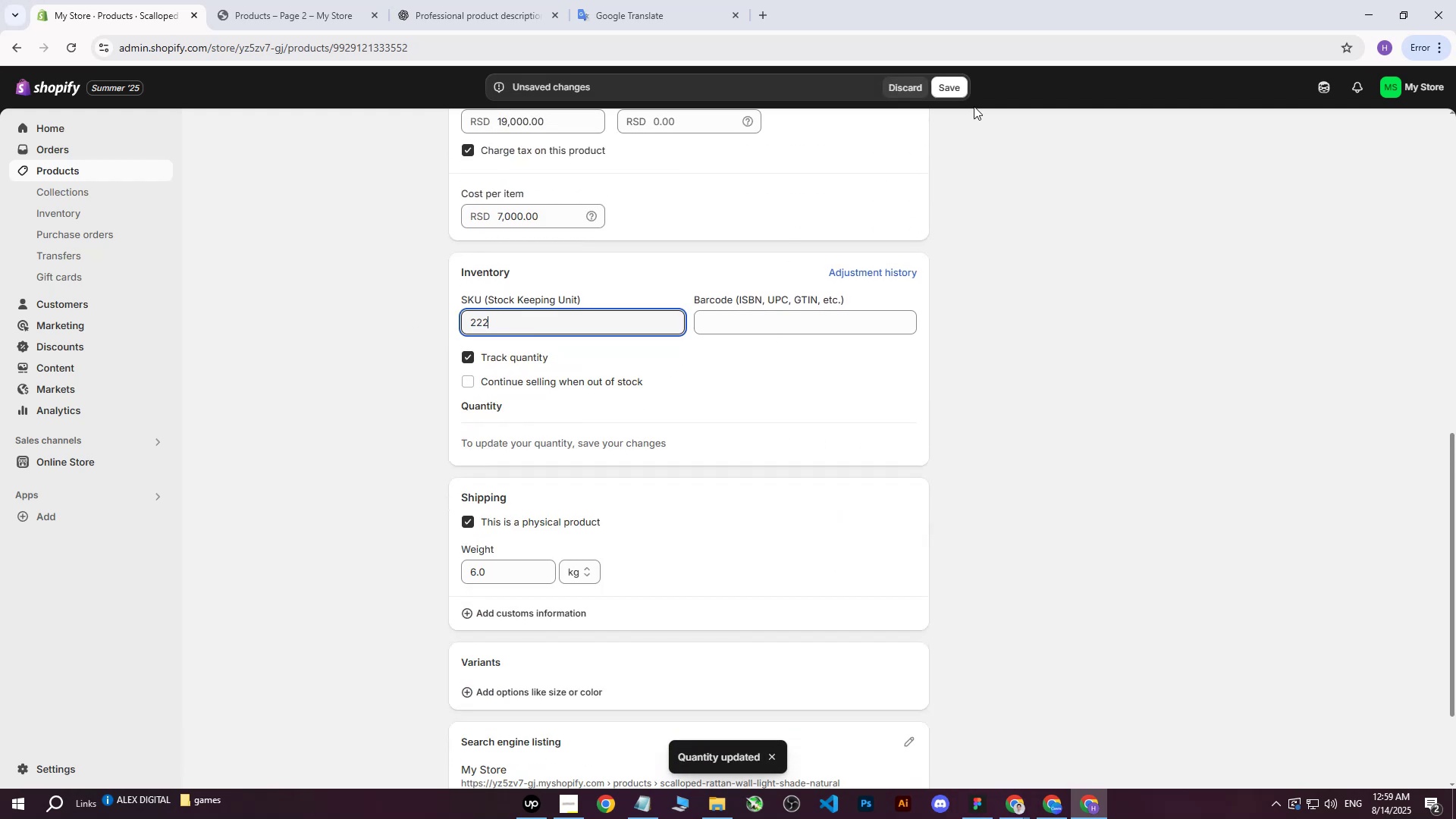 
left_click([954, 88])
 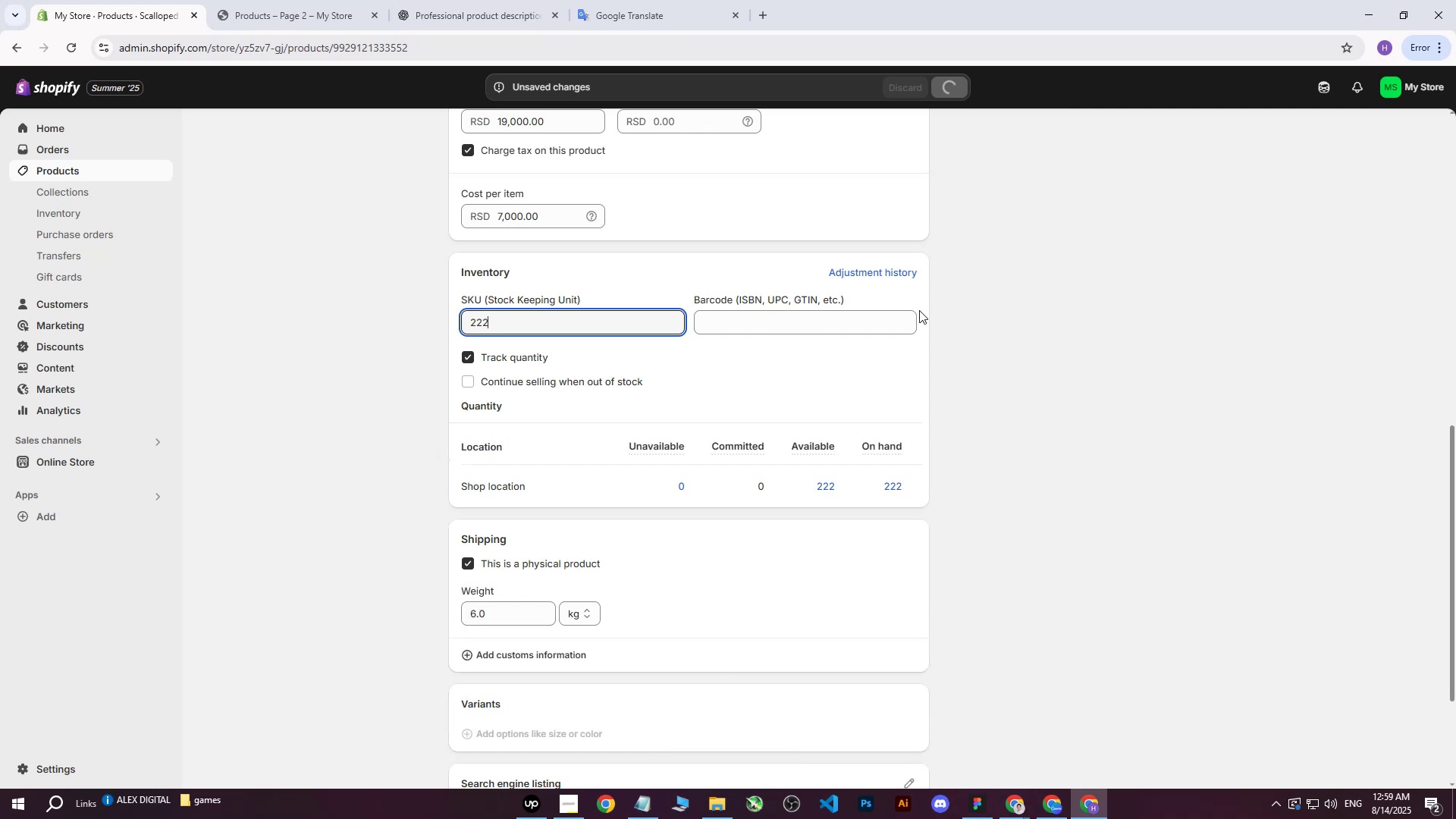 
left_click([1003, 348])
 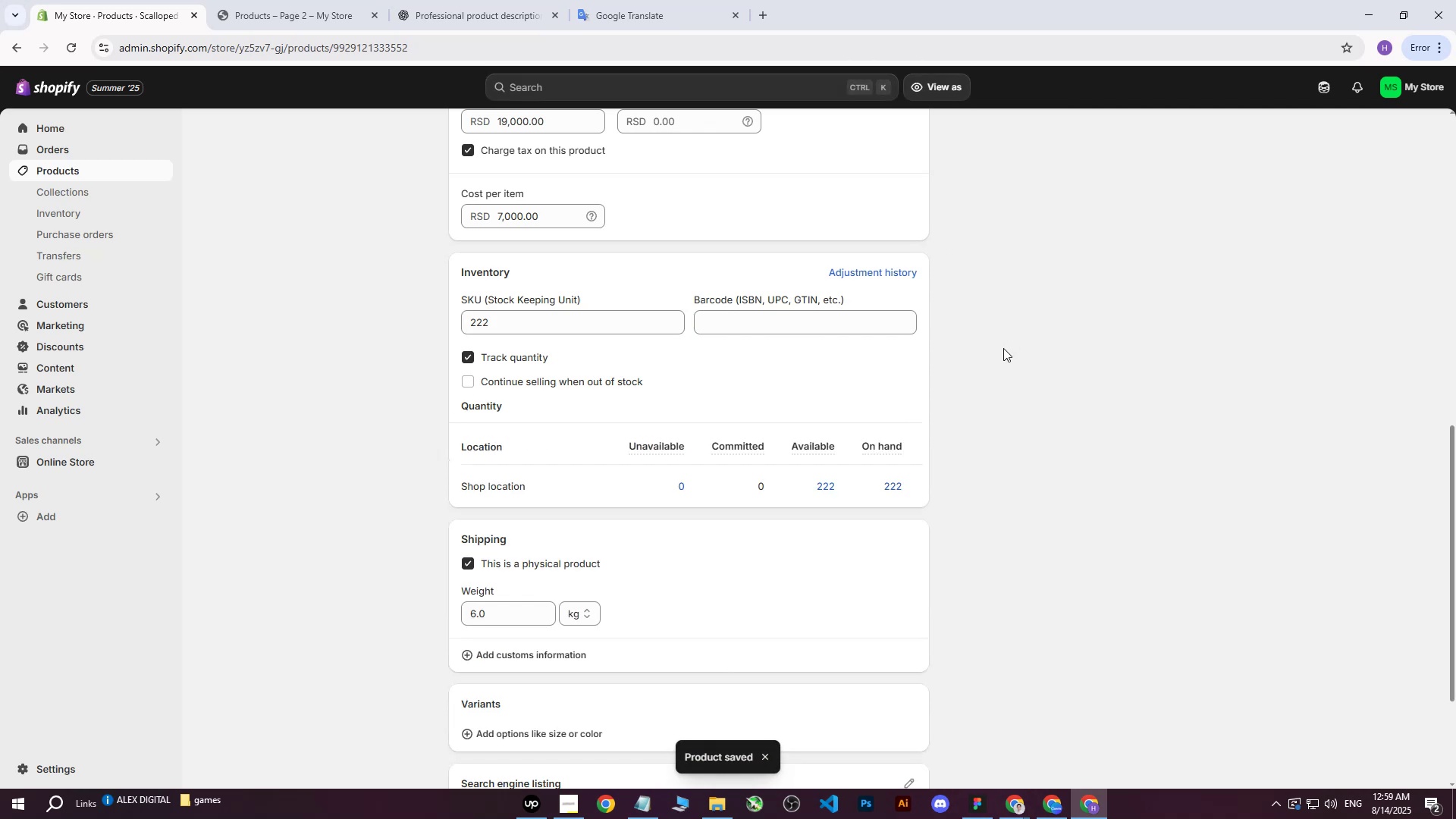 
scroll: coordinate [1000, 349], scroll_direction: up, amount: 20.0
 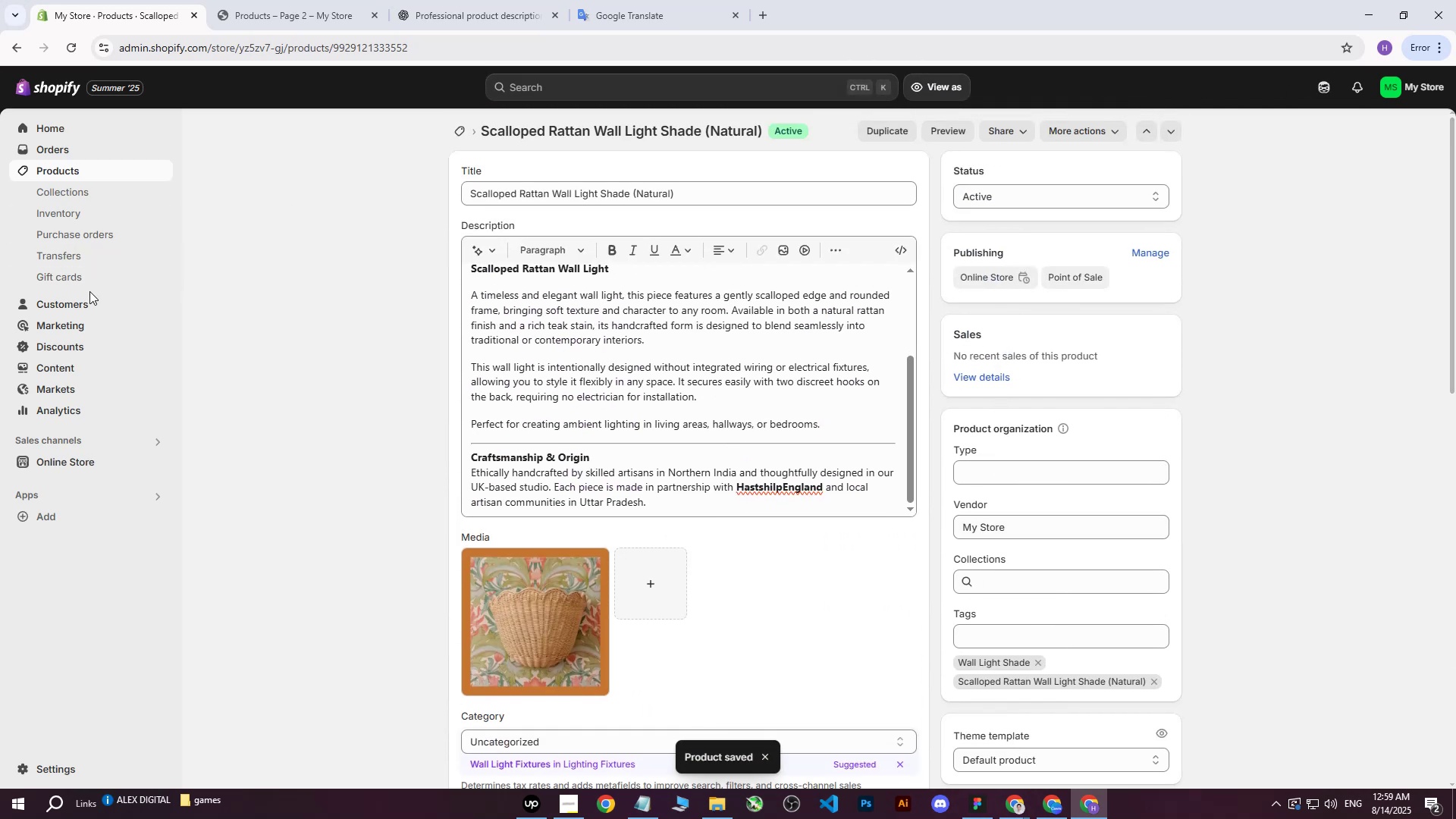 
left_click([82, 175])
 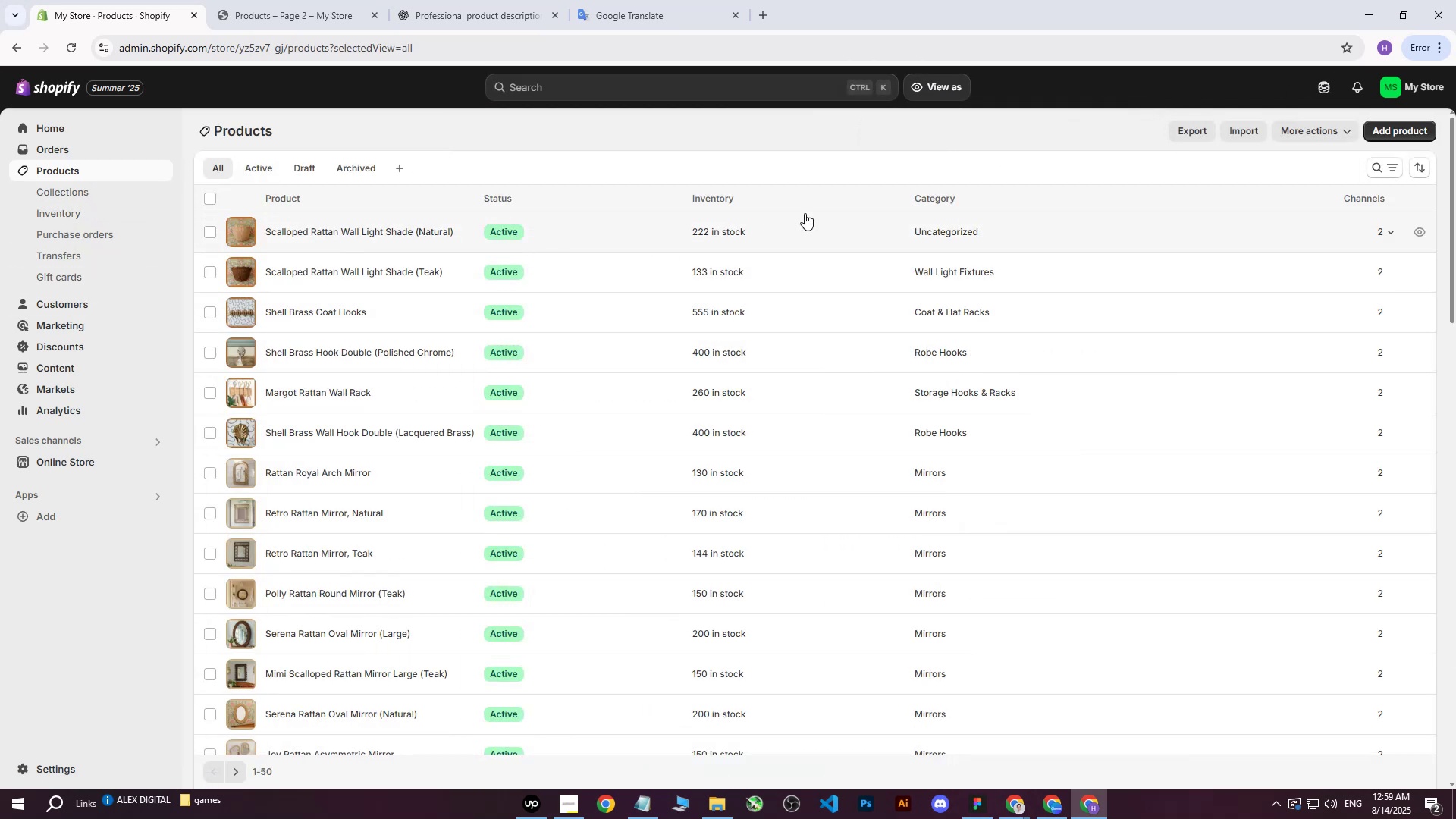 
left_click([1404, 133])
 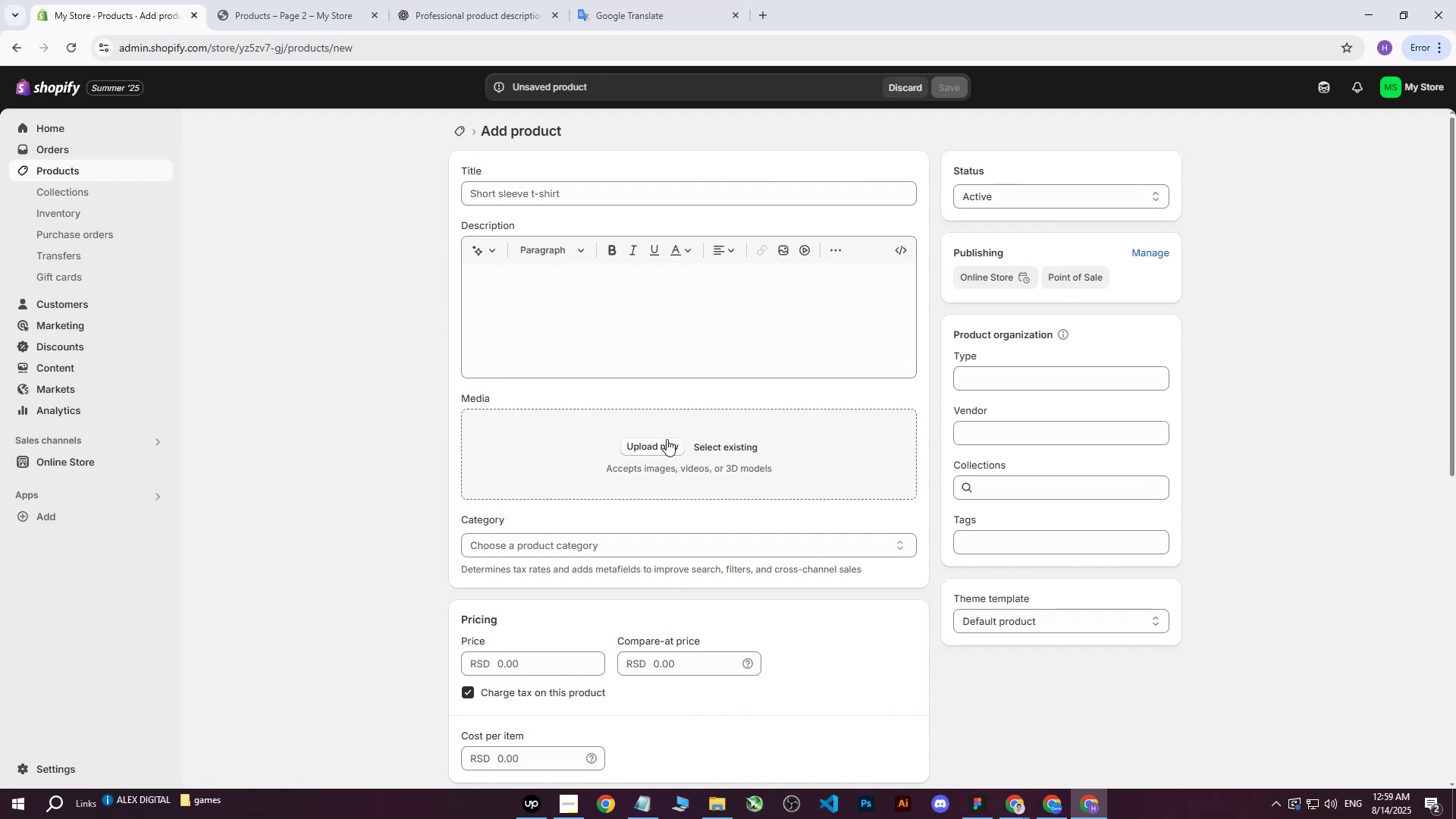 
left_click([667, 439])
 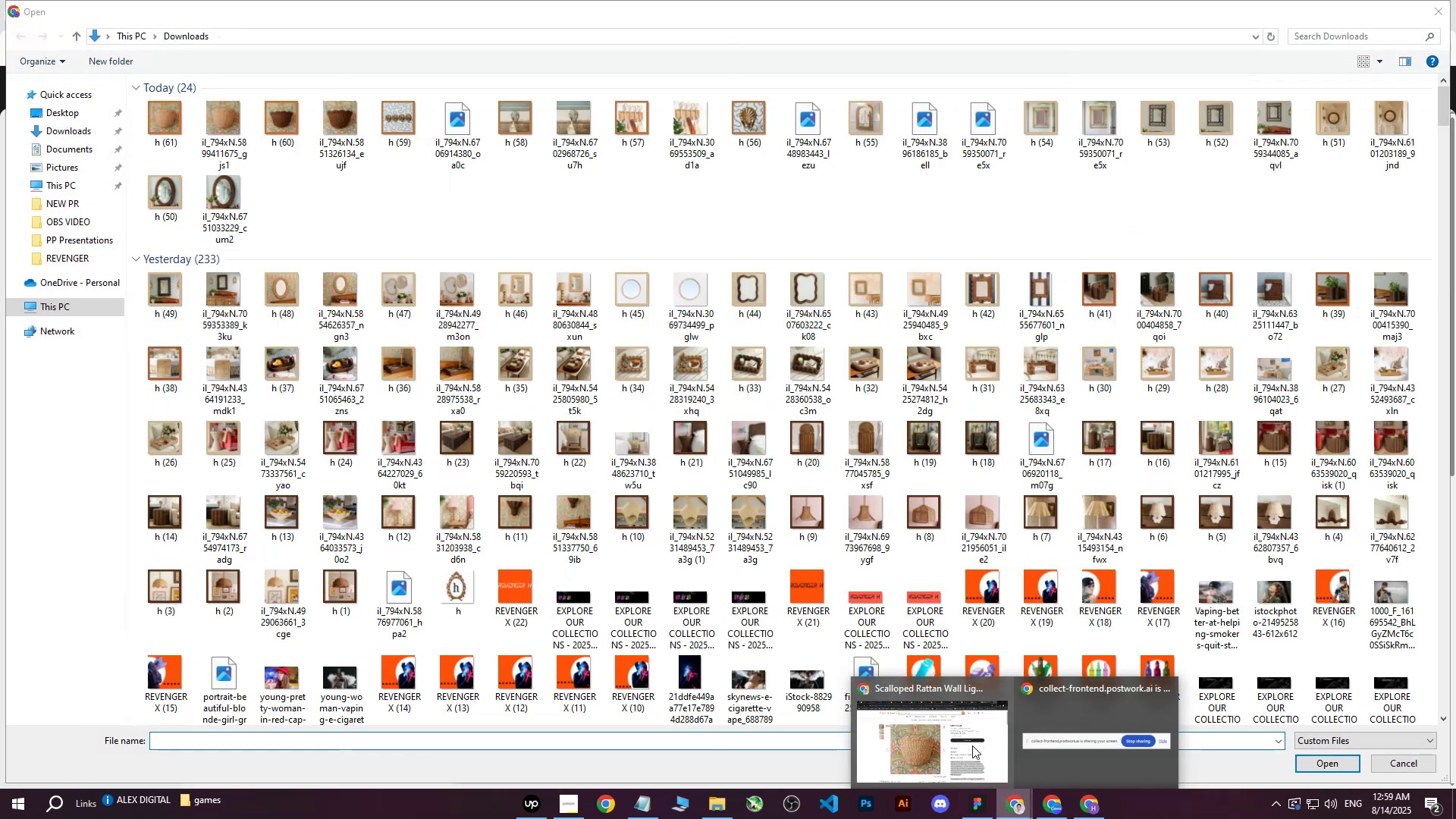 
left_click([895, 728])
 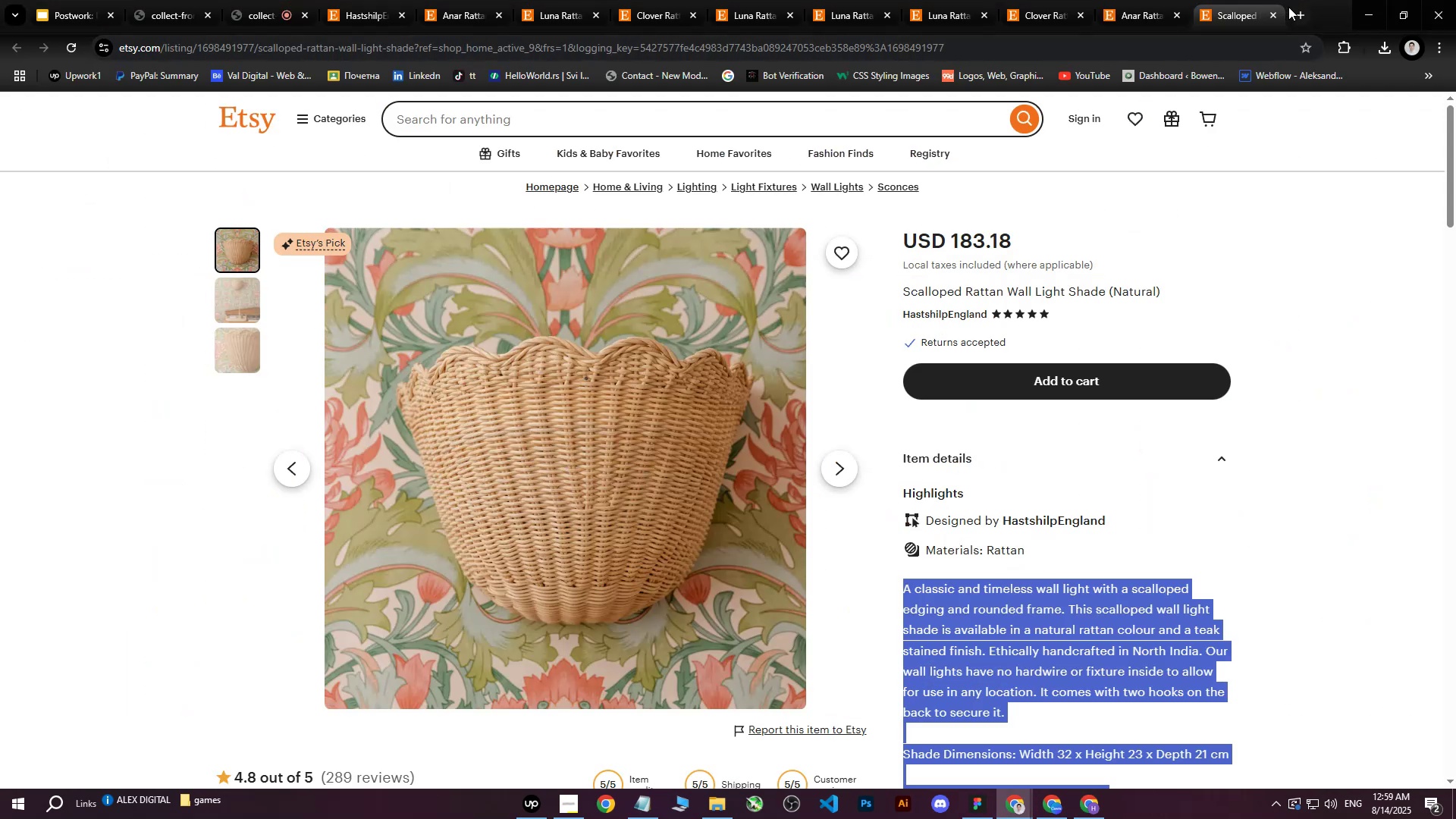 
left_click([1277, 16])
 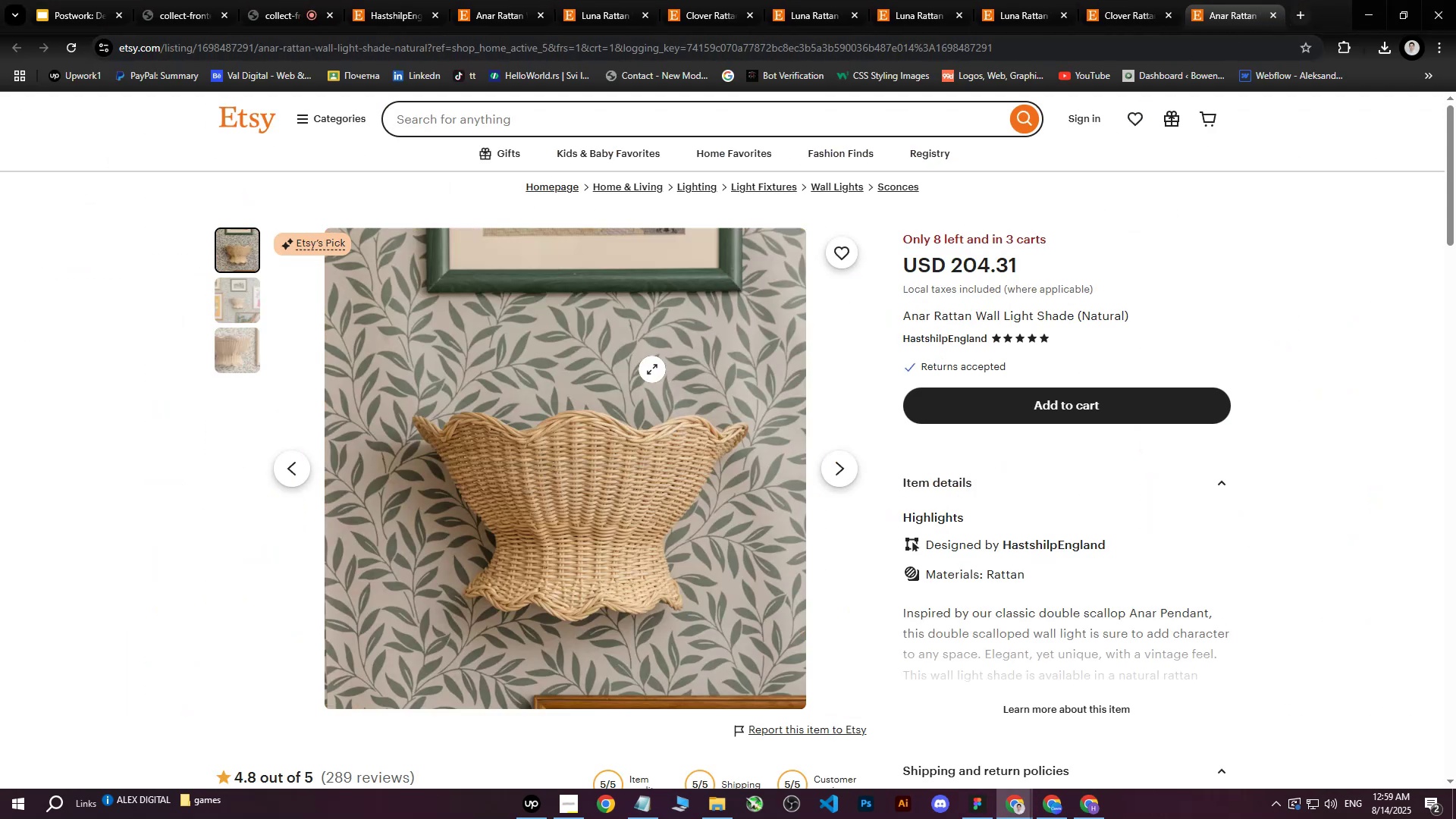 
right_click([625, 381])
 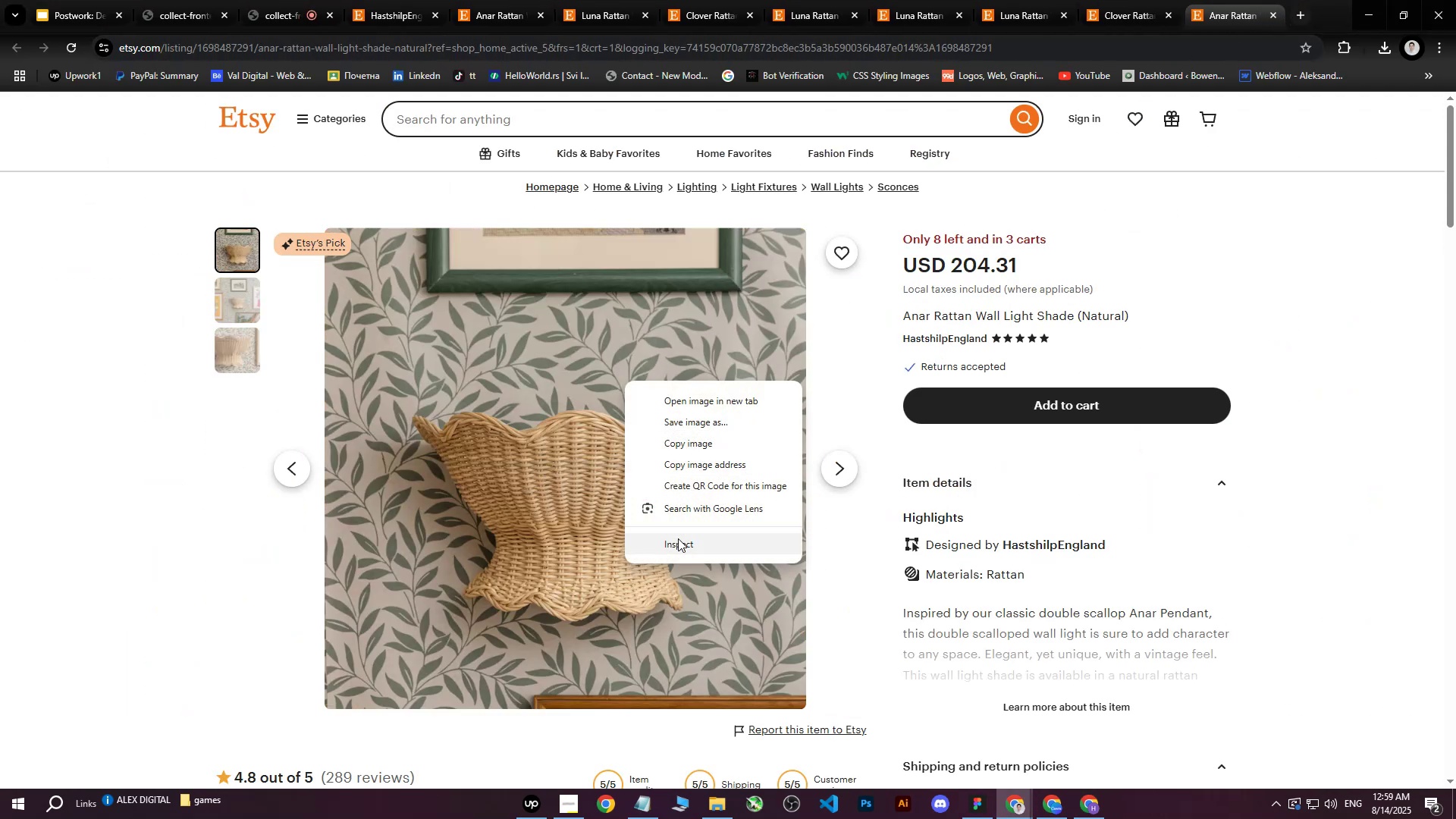 
left_click([676, 542])
 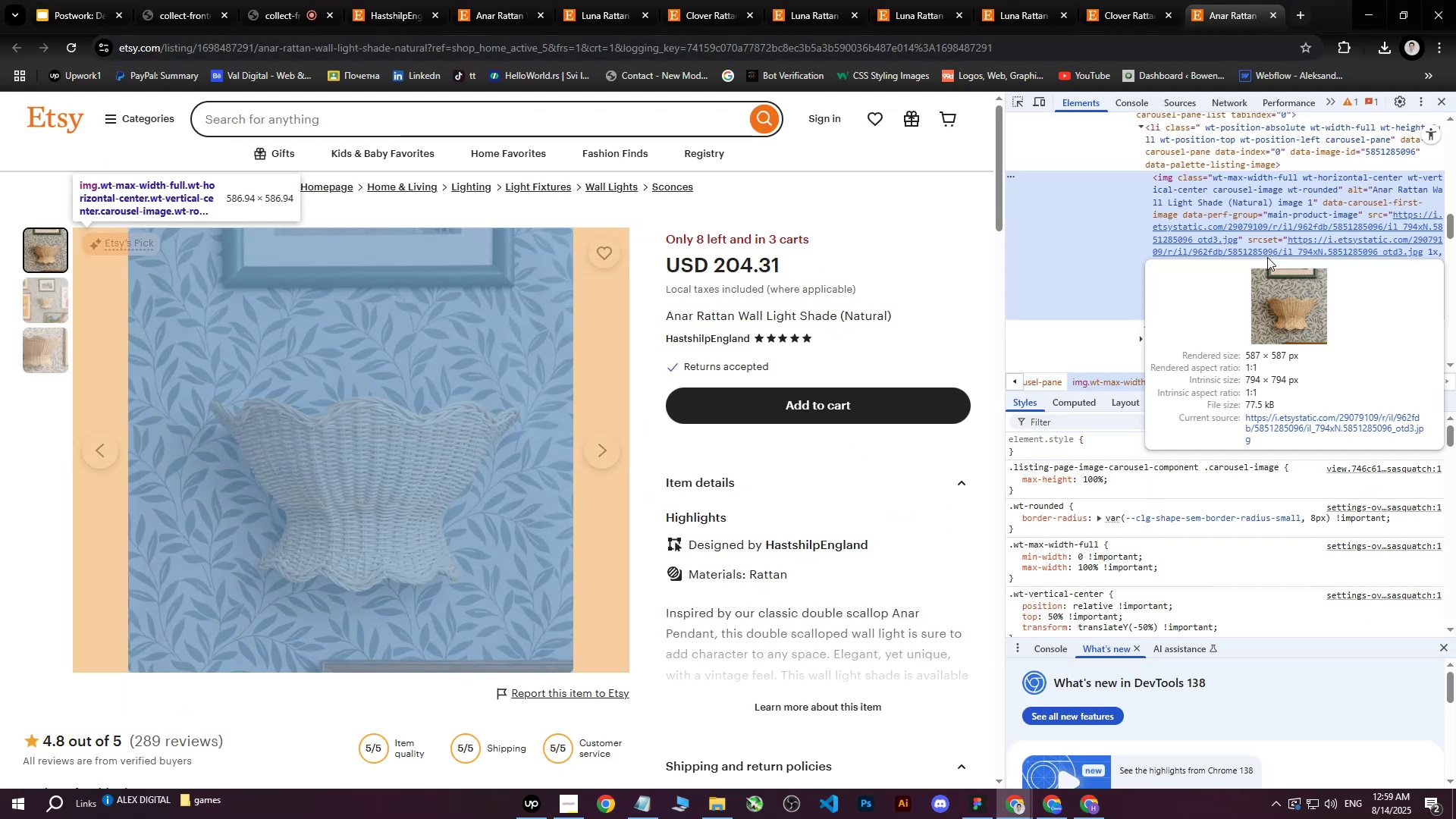 
left_click([1270, 254])
 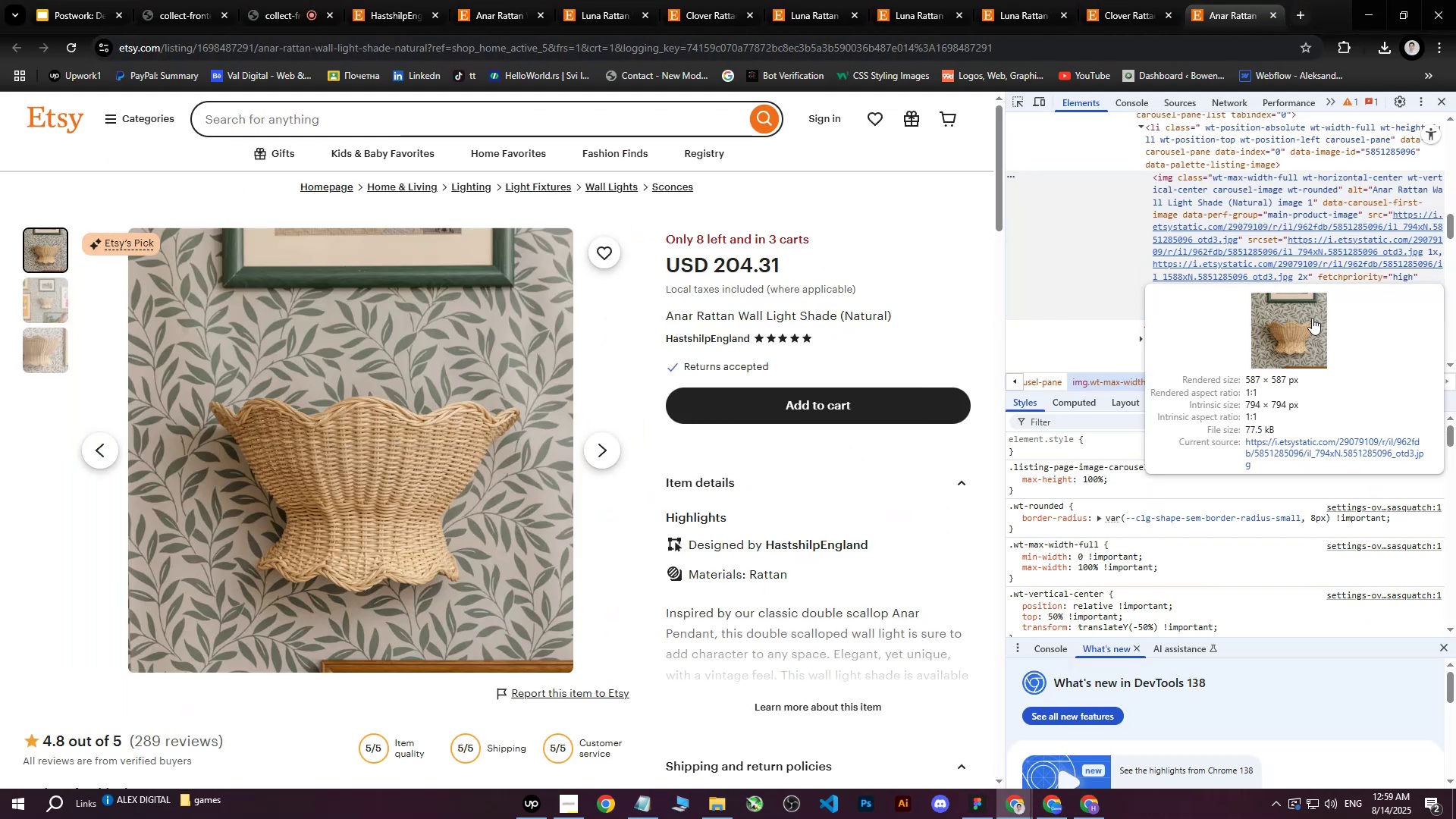 
left_click([1317, 451])
 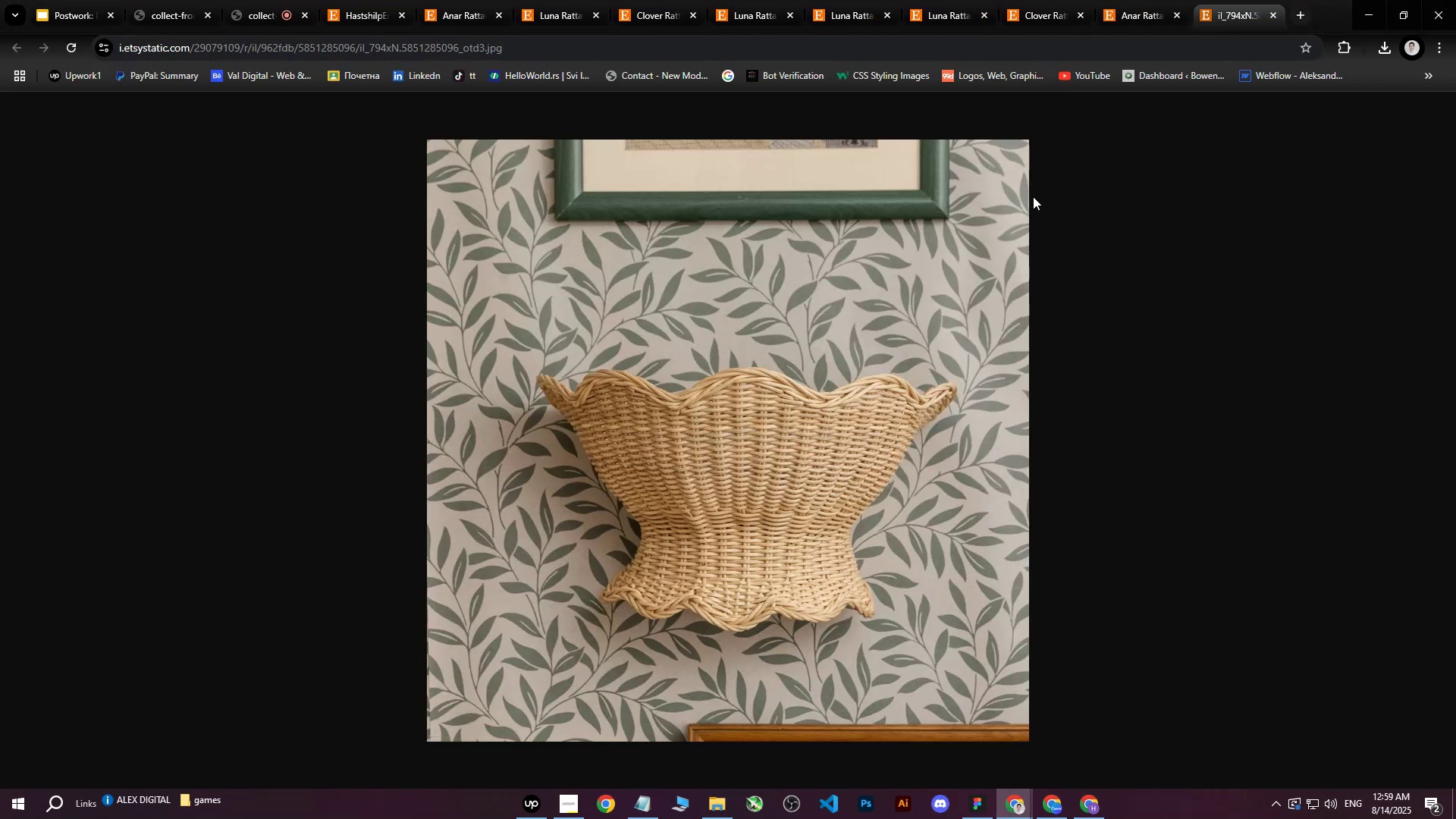 
right_click([861, 265])
 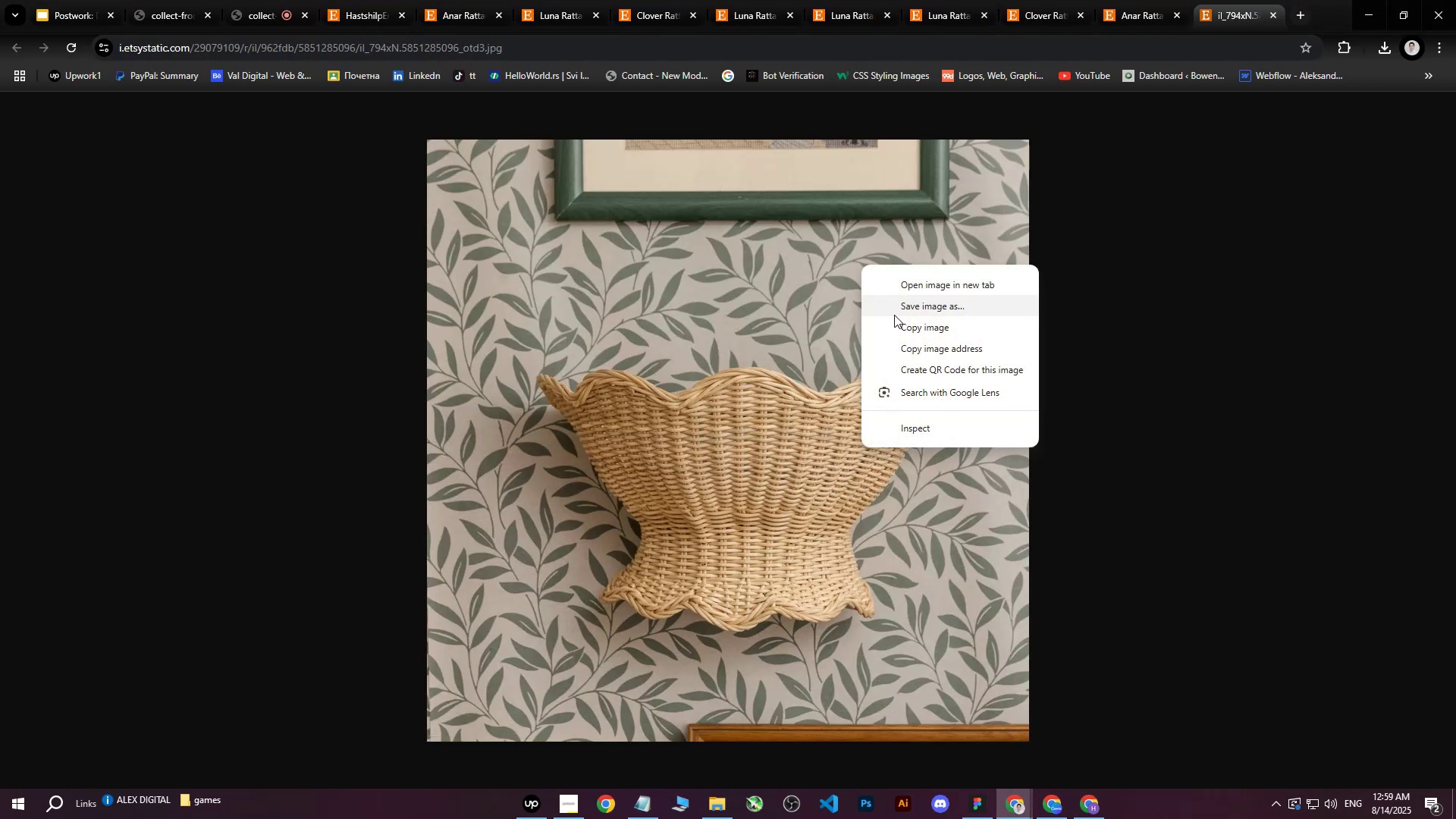 
left_click([904, 308])
 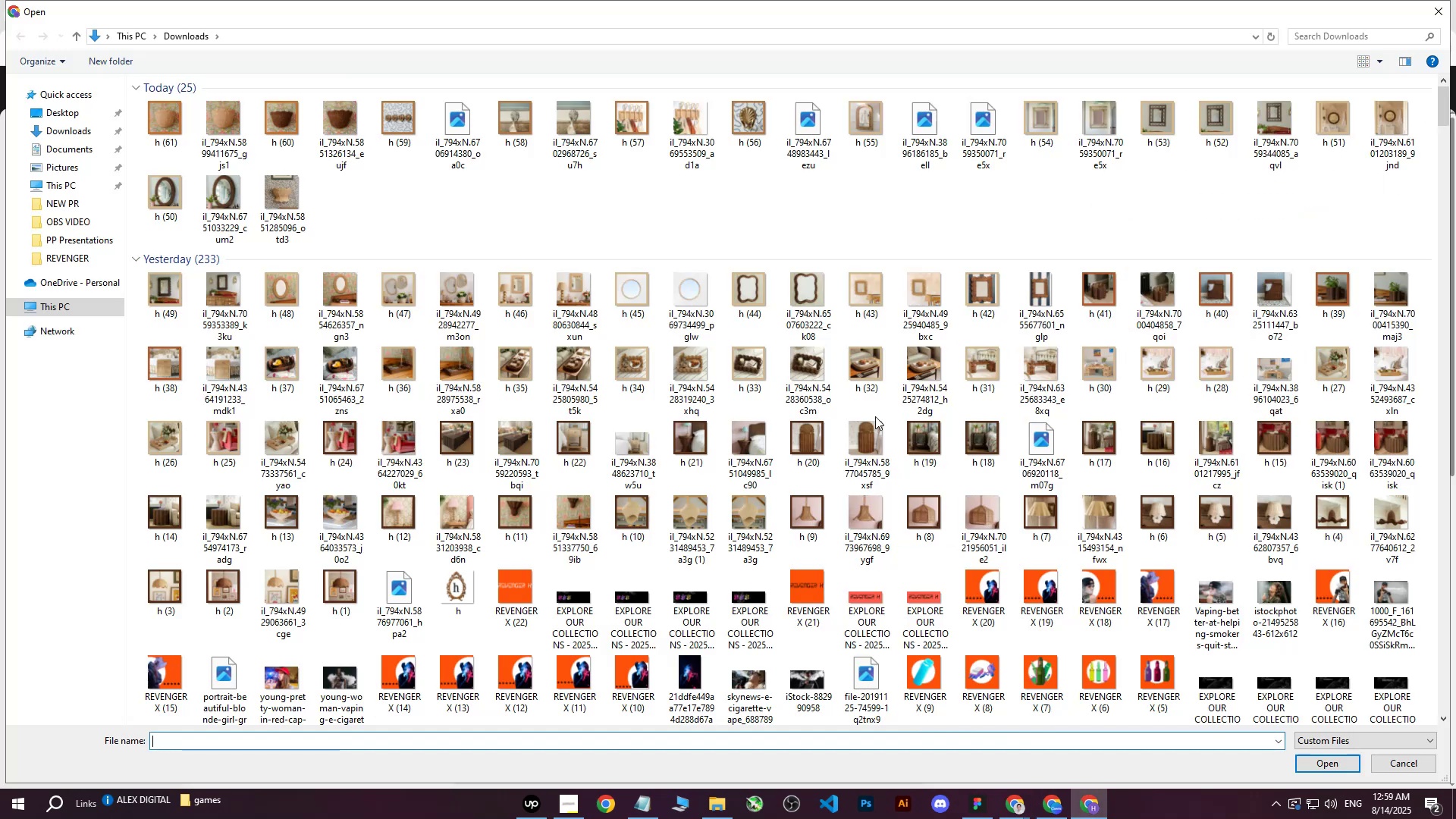 
left_click([43, 135])
 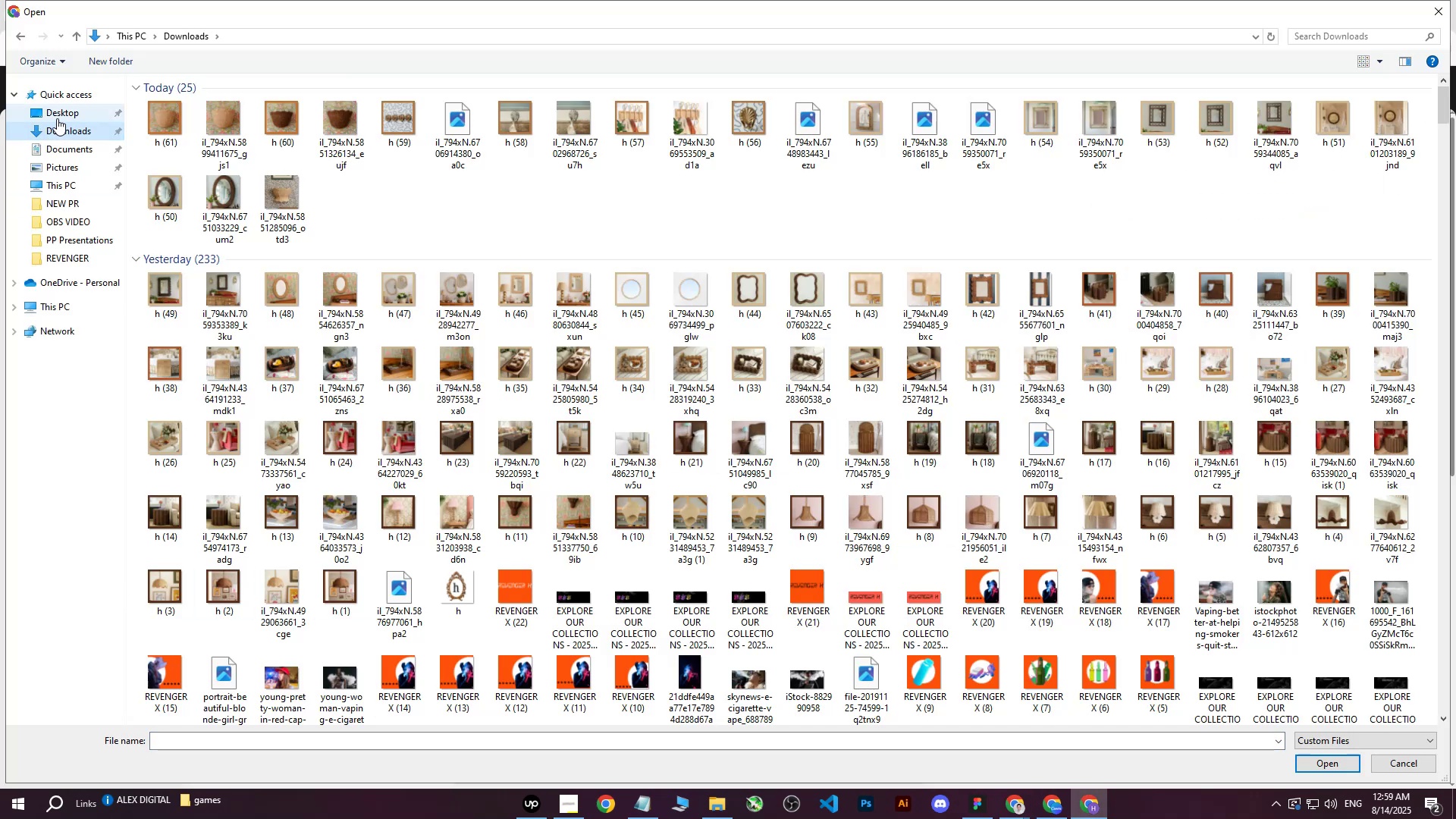 
left_click([1313, 763])
 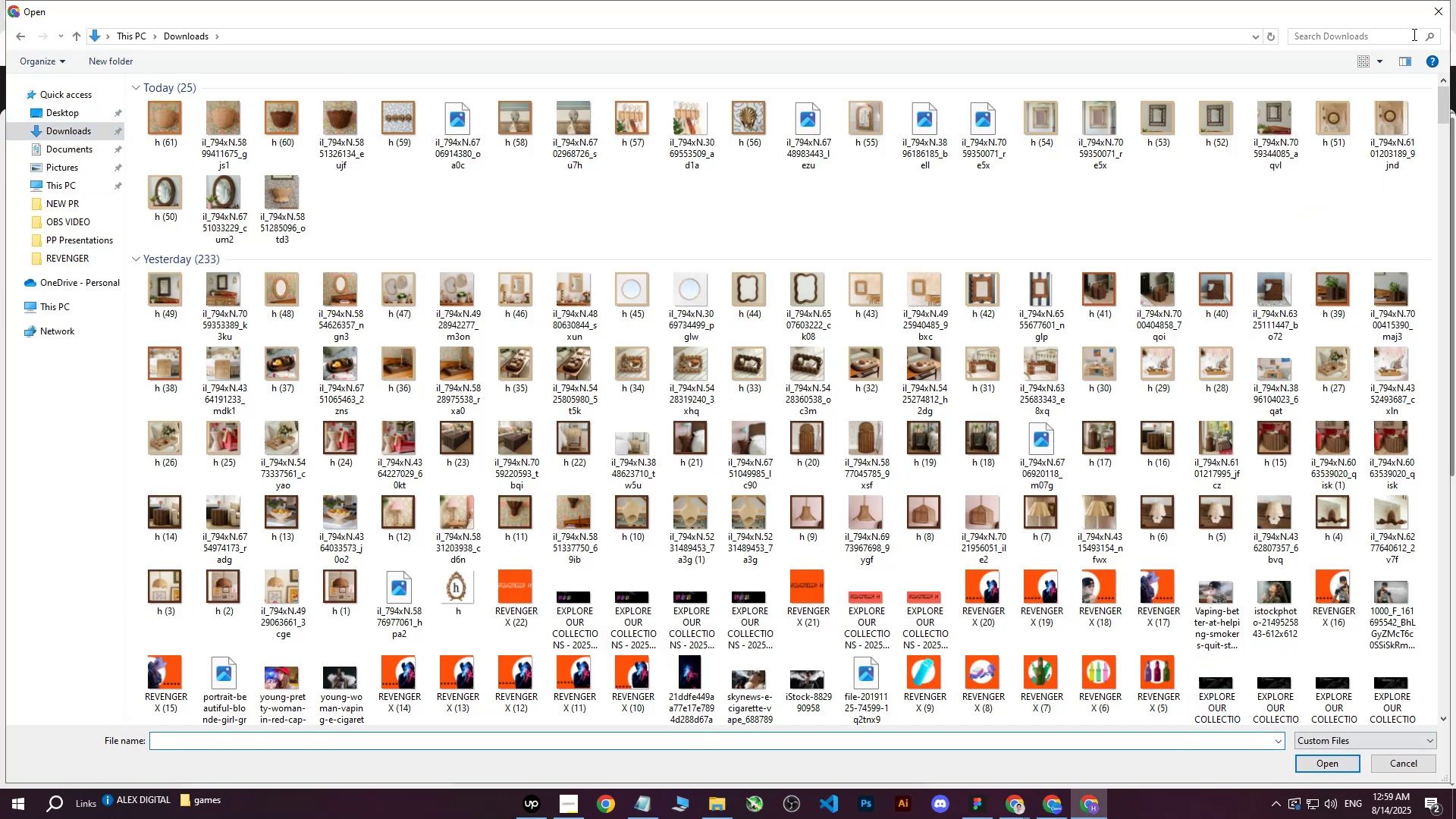 
left_click([1448, 16])
 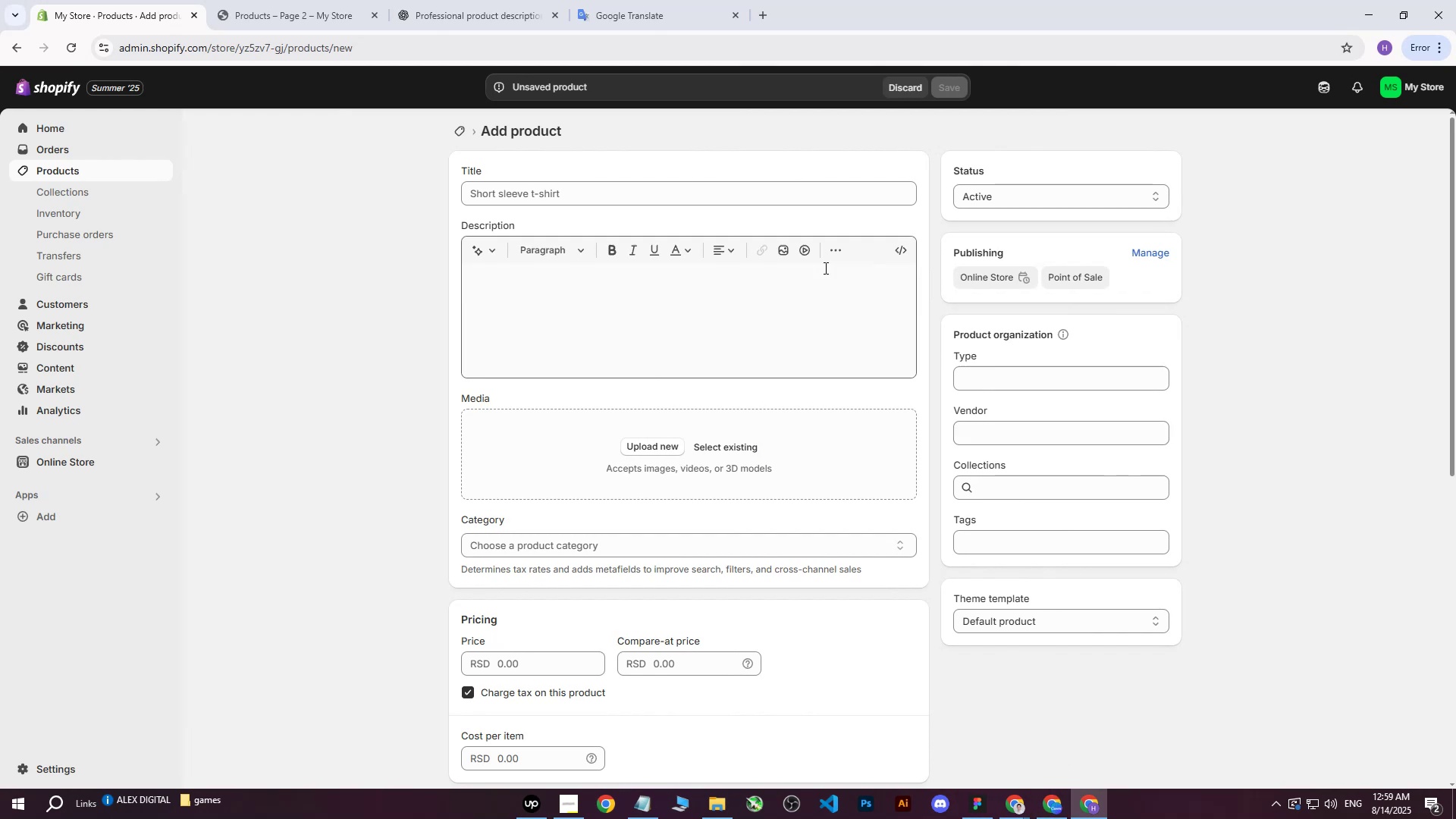 
left_click([453, 0])
 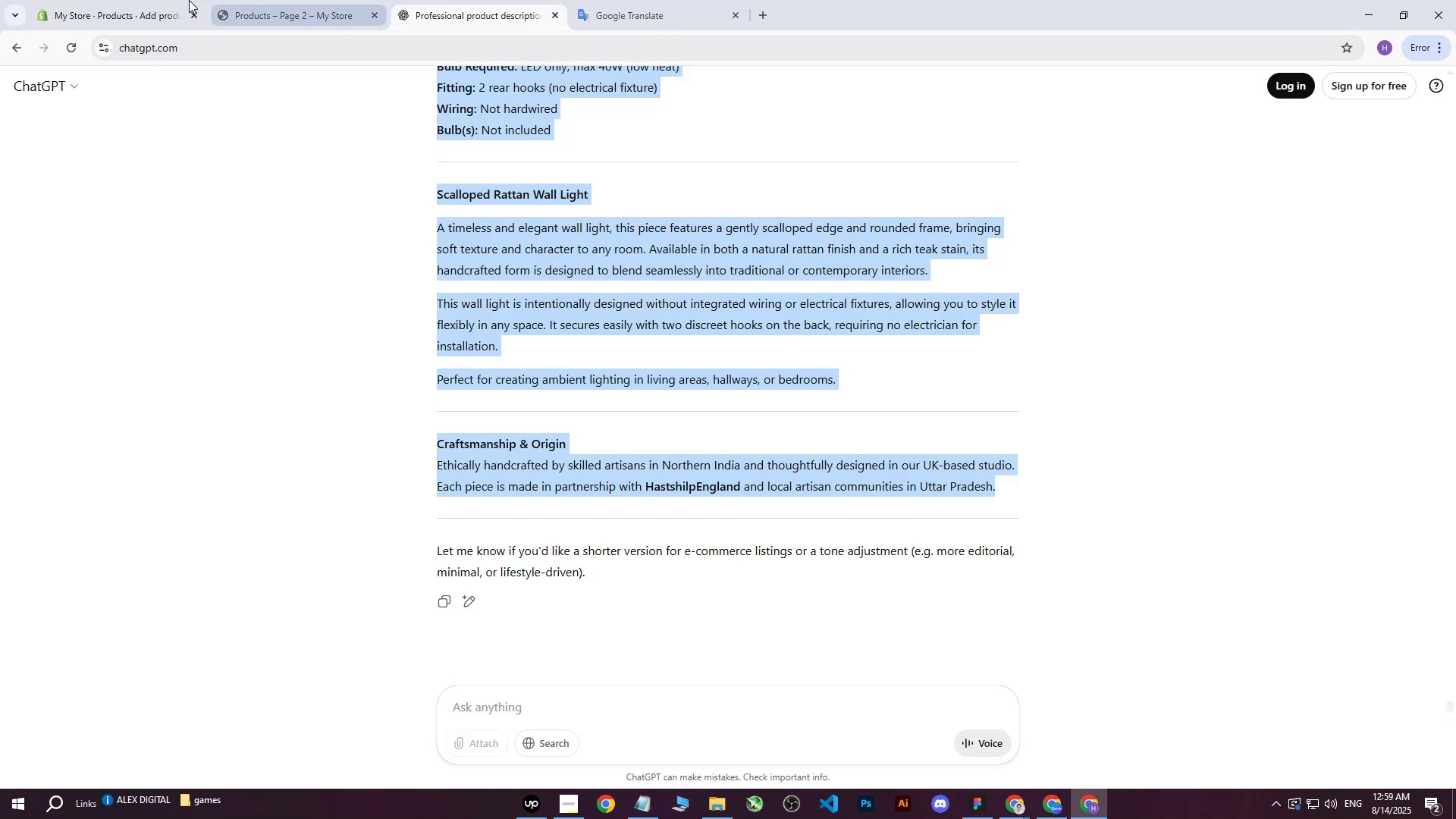 
left_click([138, 0])
 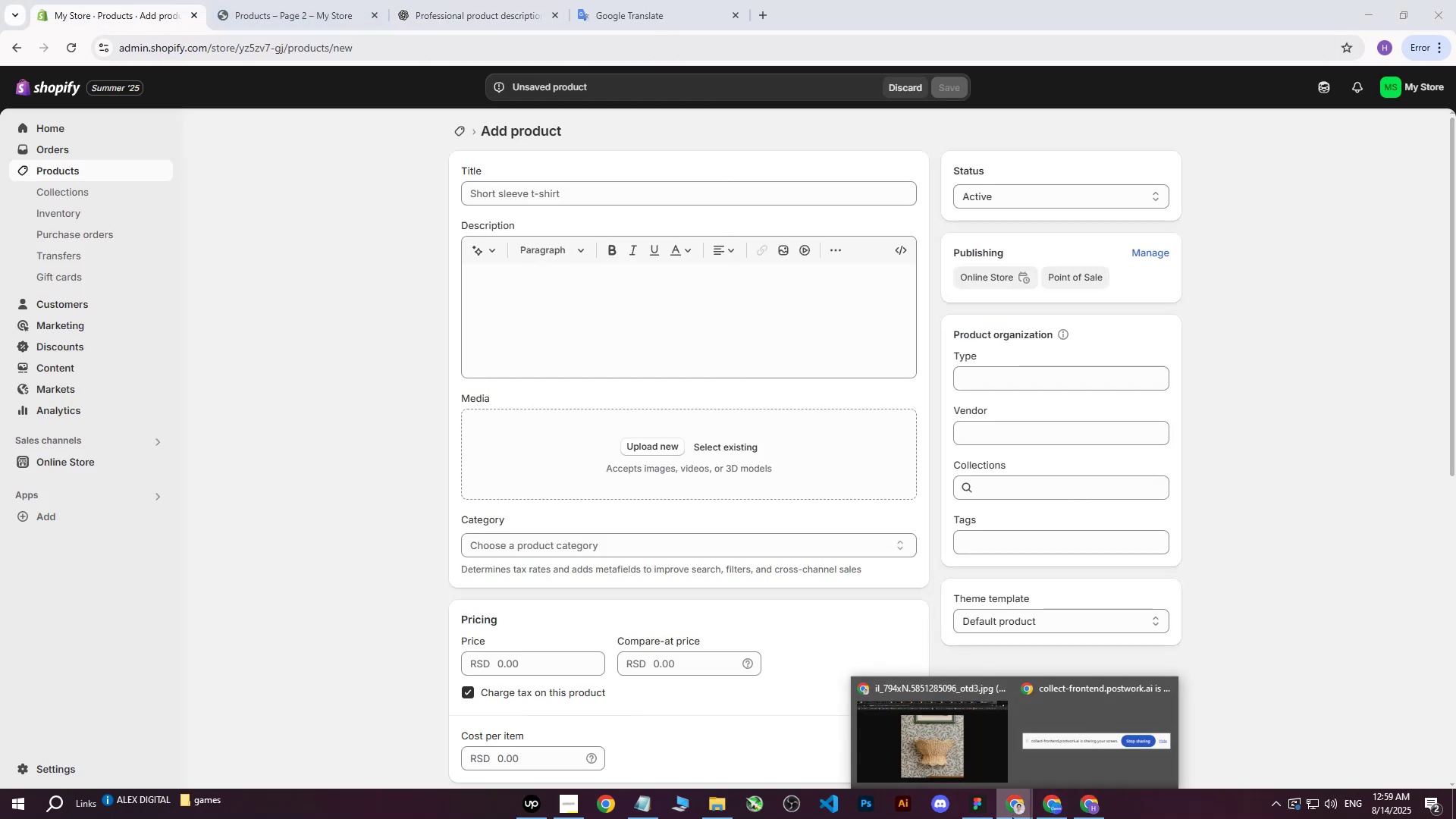 
left_click([1012, 817])
 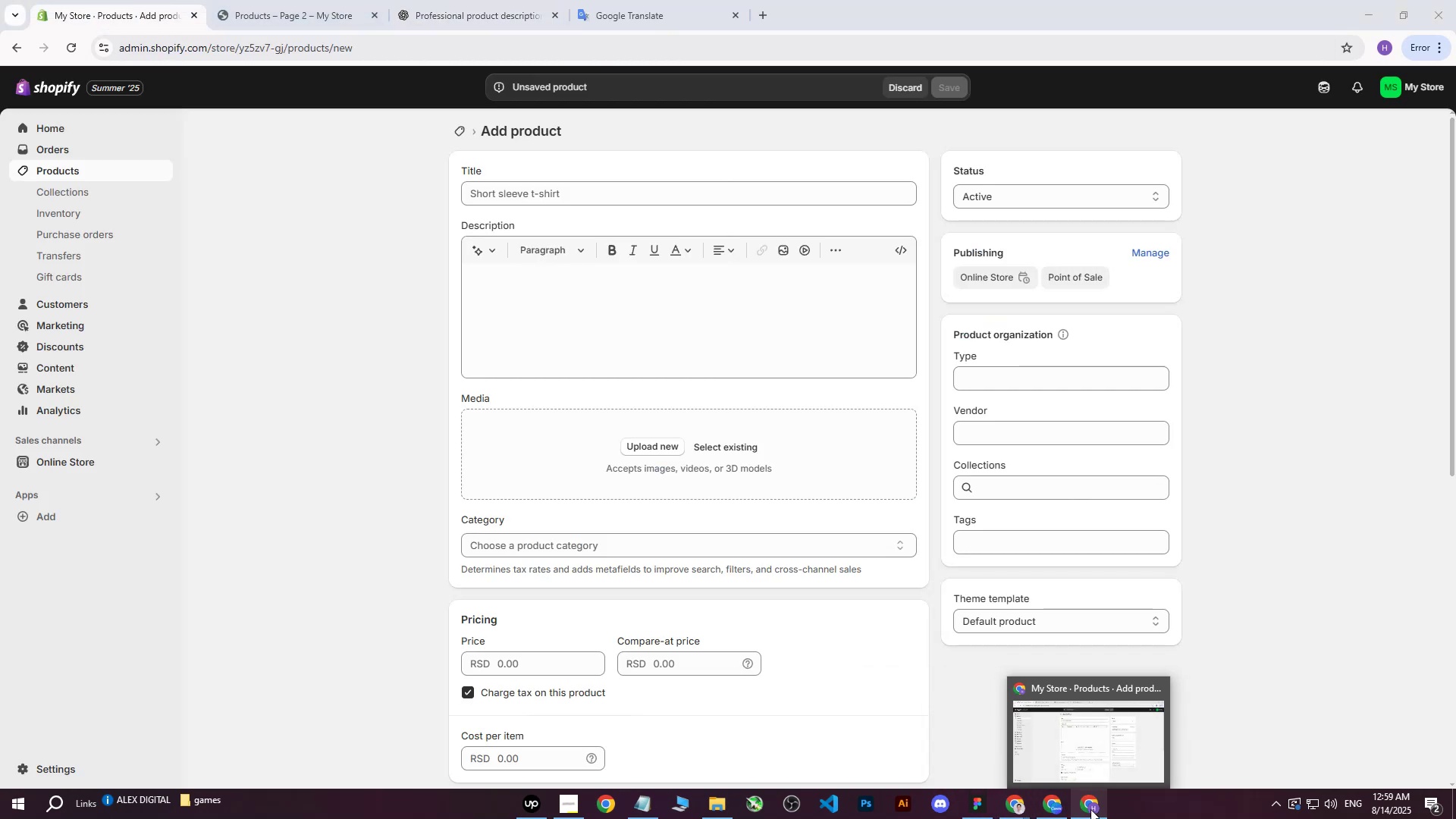 
left_click([1084, 808])
 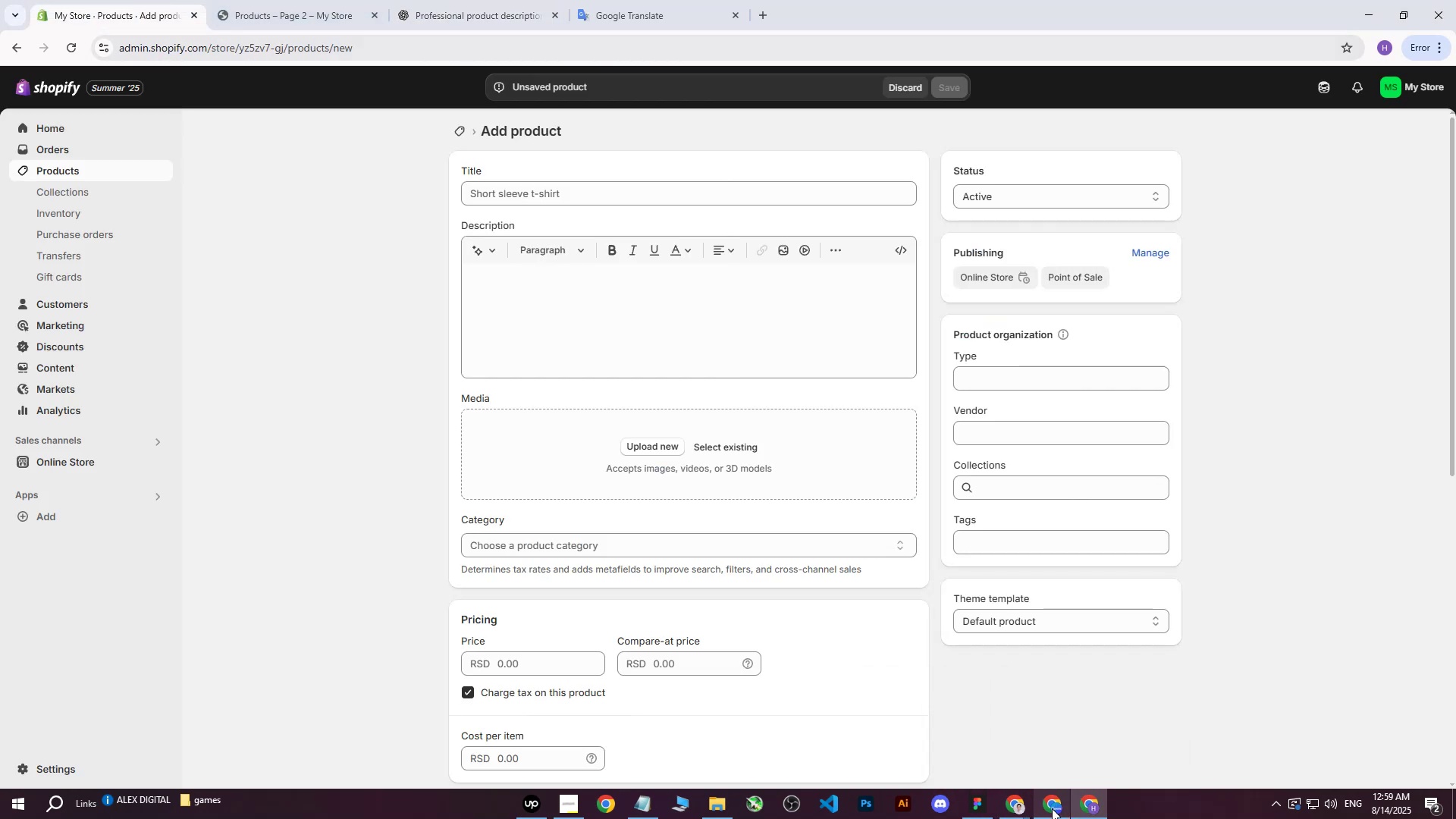 
left_click([1050, 809])
 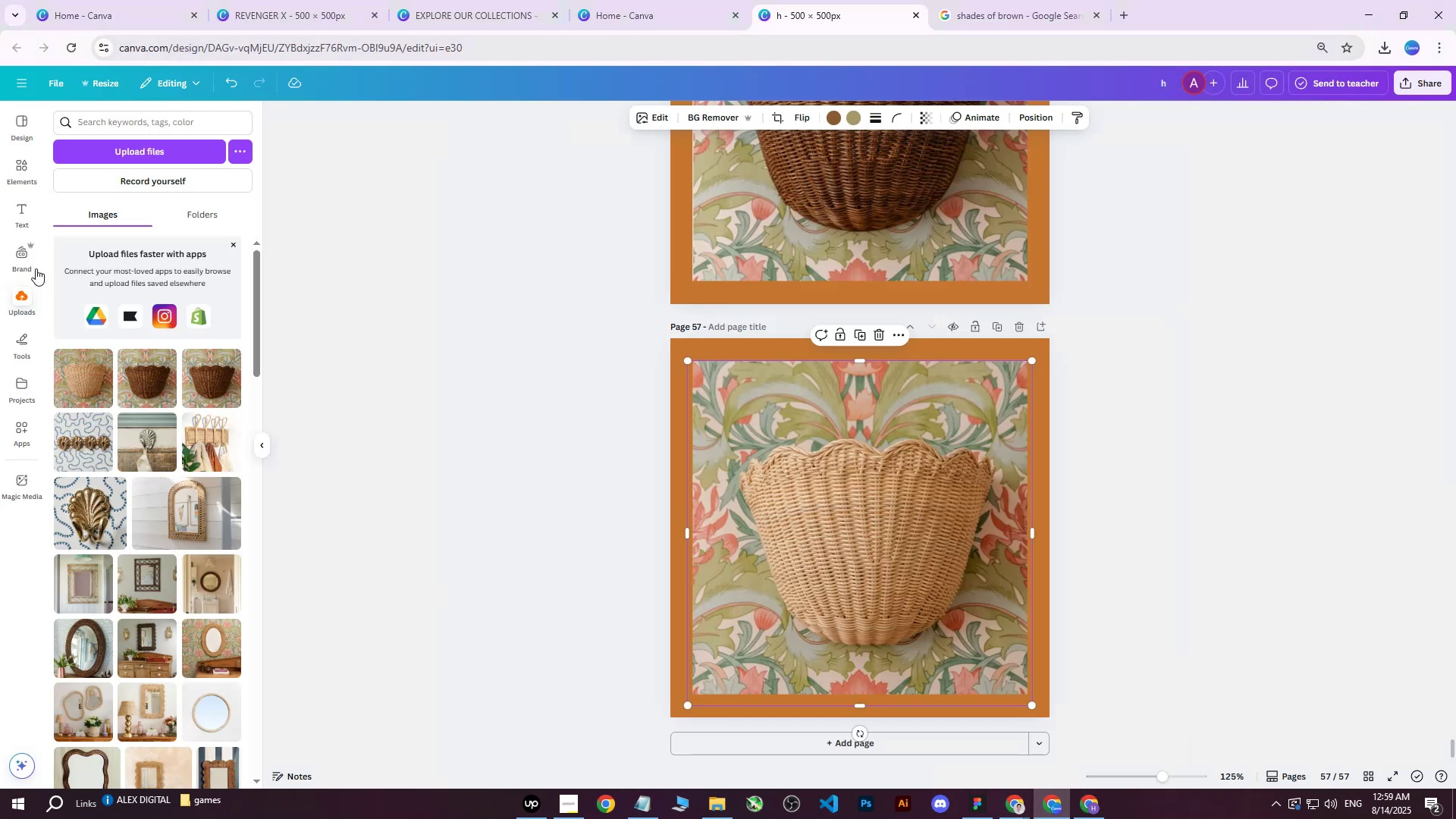 
left_click([113, 154])
 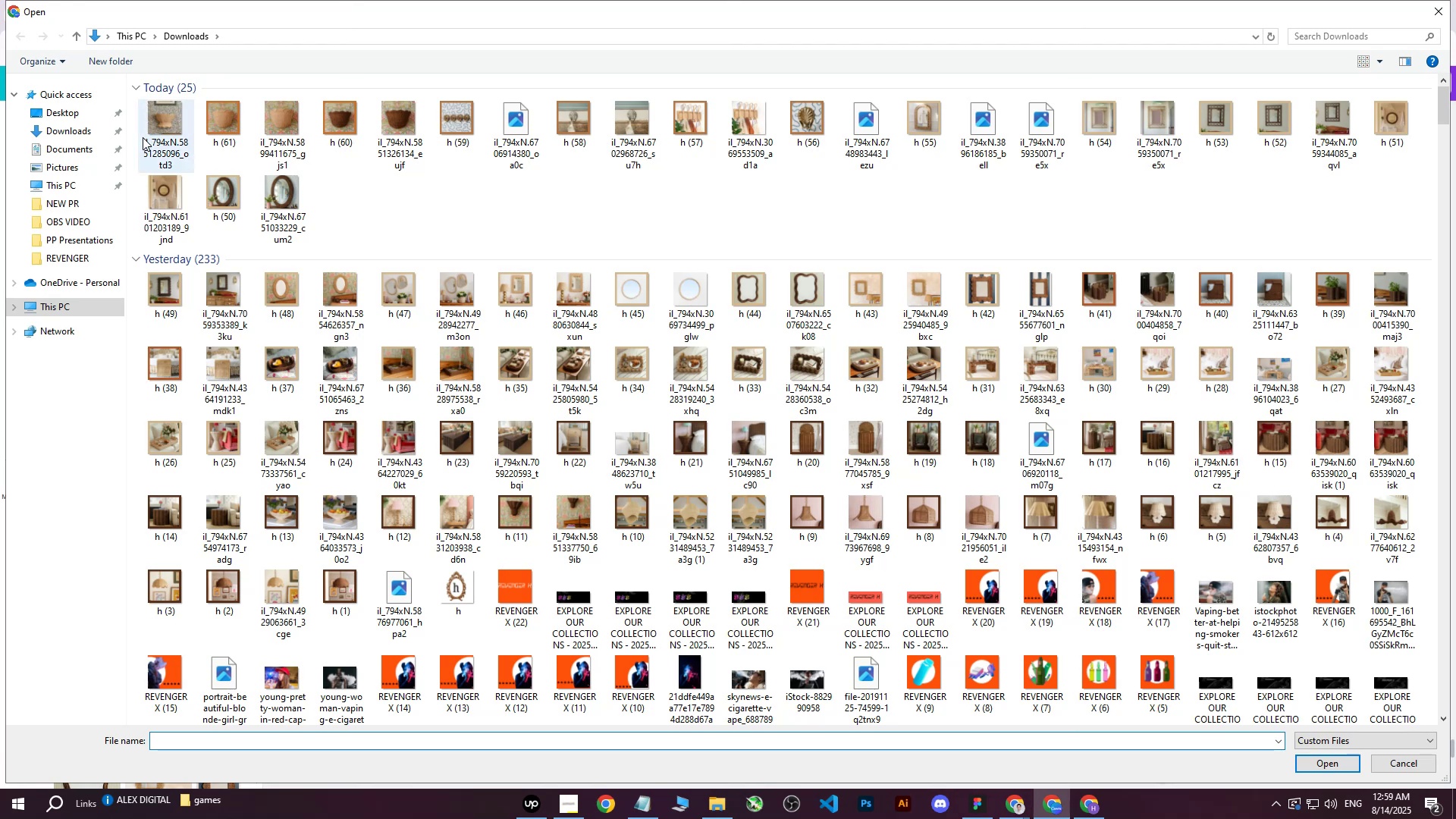 
left_click([155, 130])
 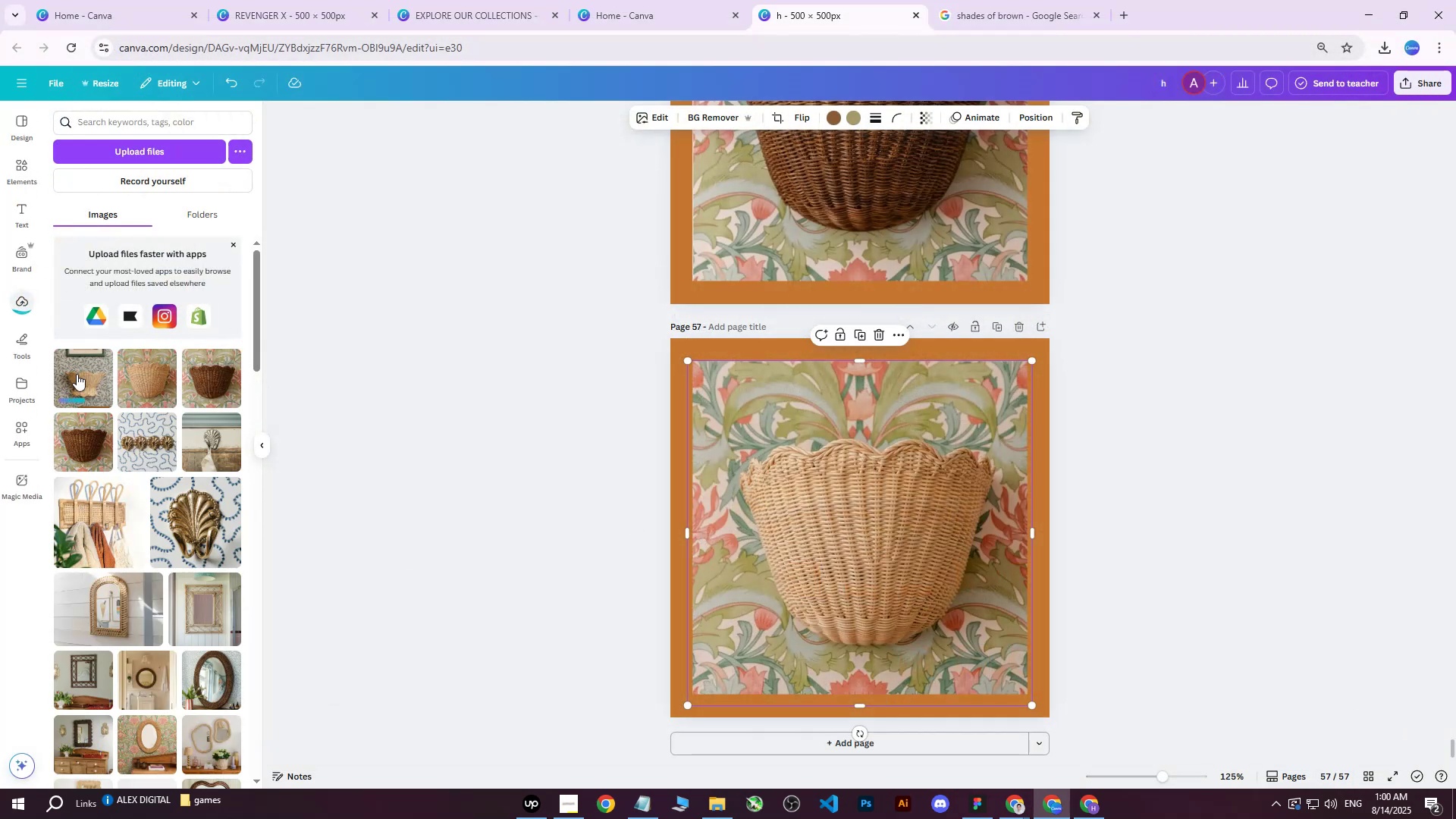 
left_click([791, 467])
 